 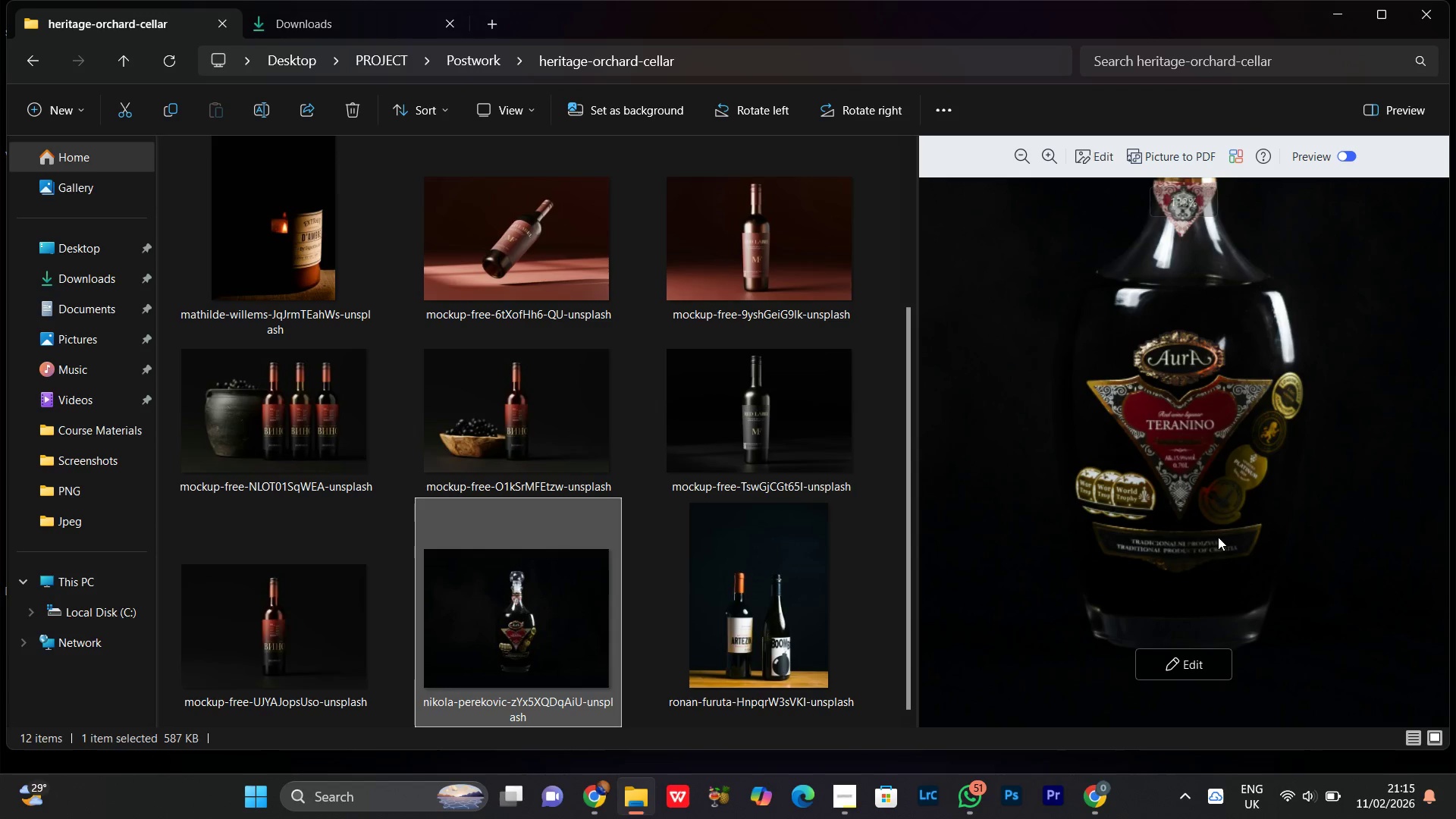 
scroll: coordinate [1217, 537], scroll_direction: up, amount: 1.0
 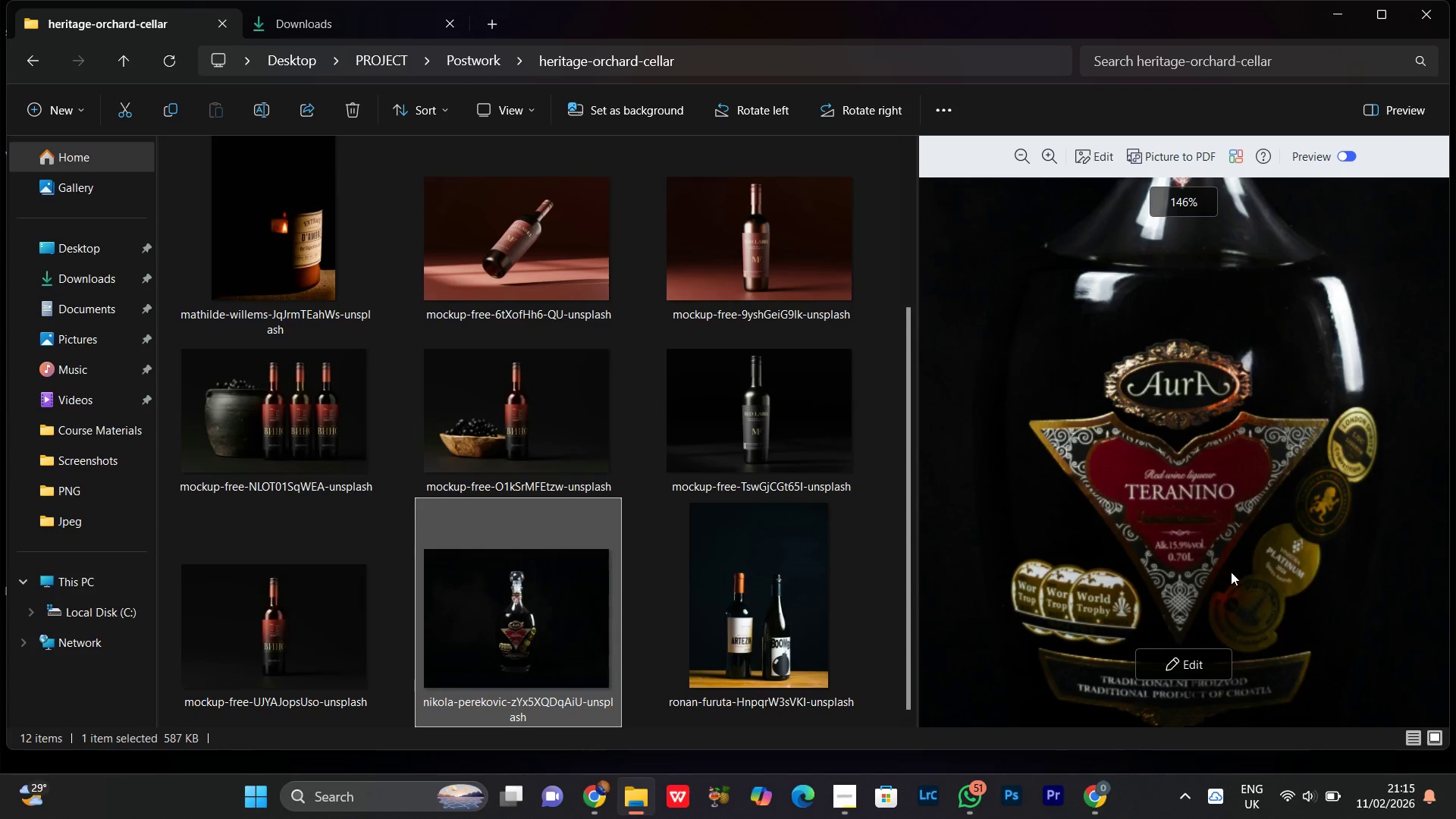 
scroll: coordinate [1213, 548], scroll_direction: down, amount: 19.0
 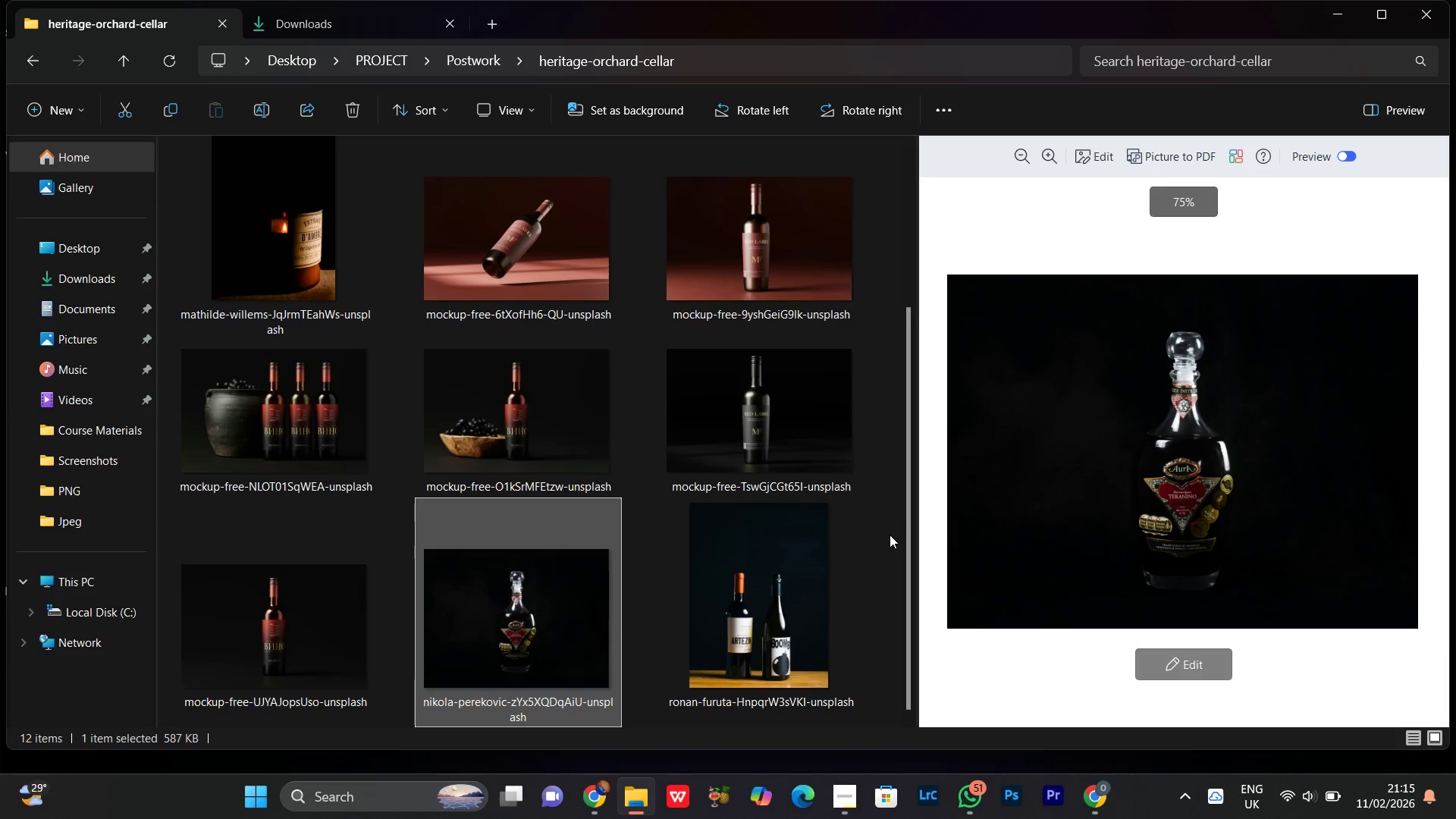 
left_click([892, 513])
 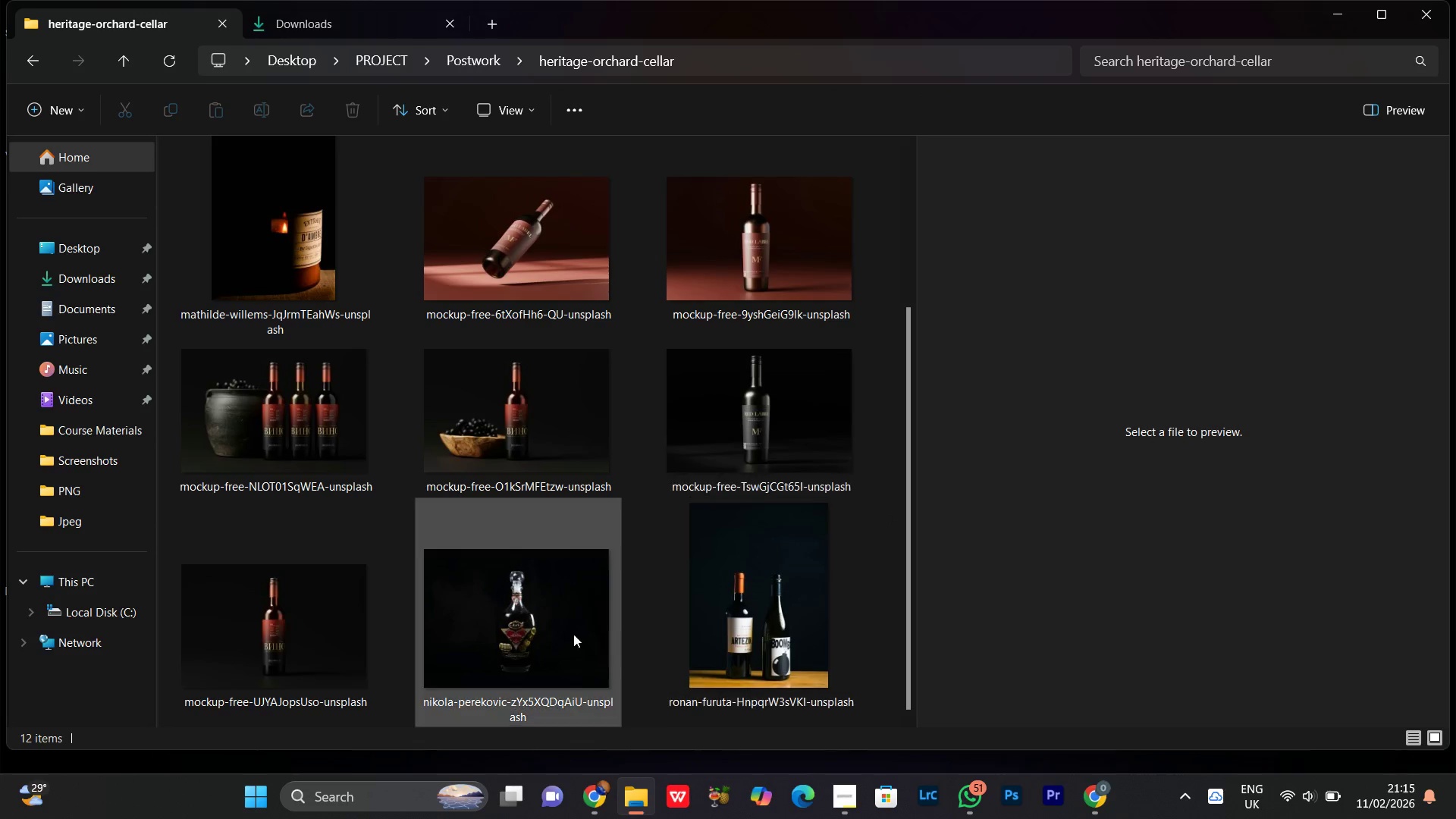 
left_click([510, 635])
 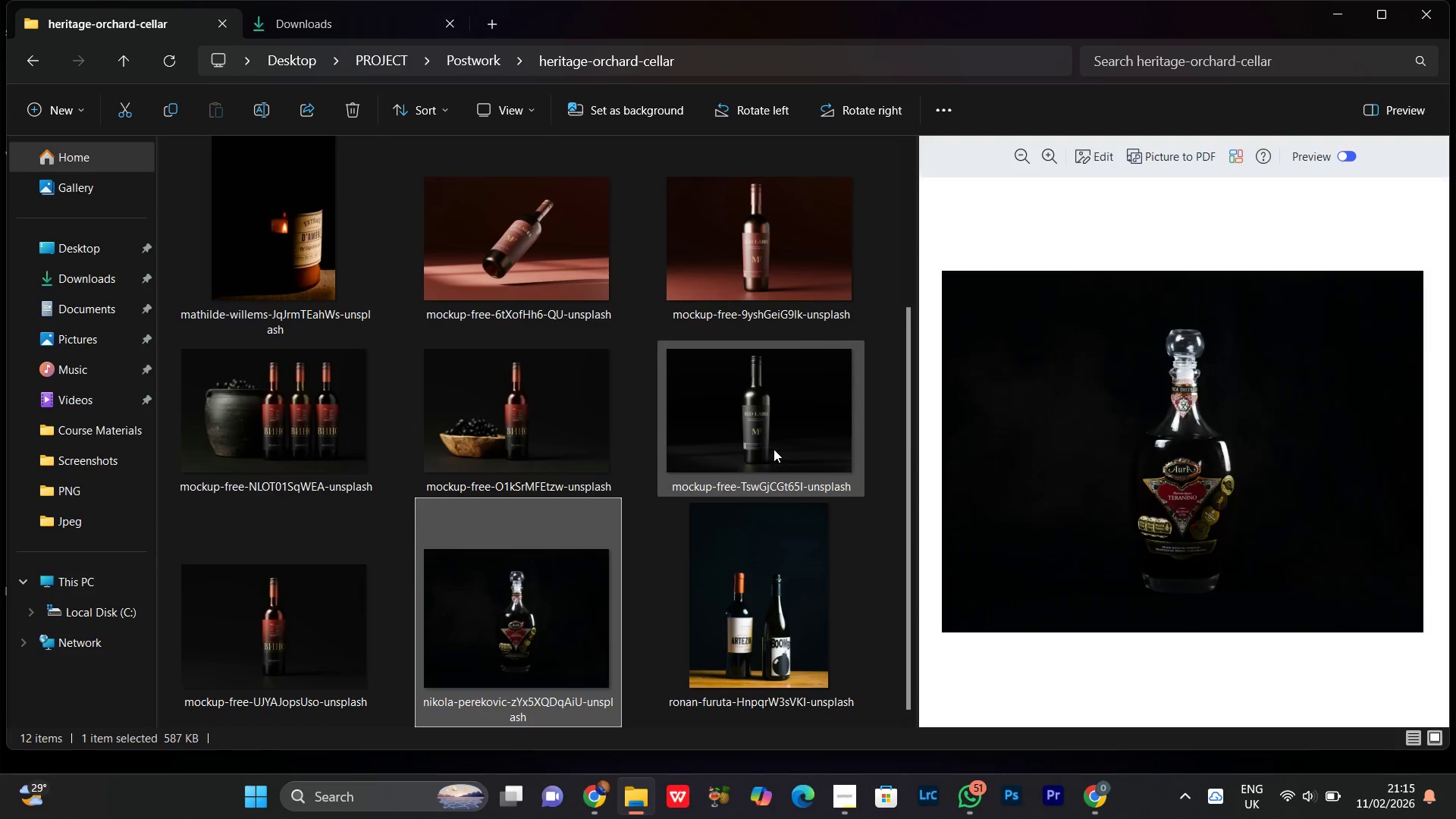 
hold_key(key=ControlLeft, duration=0.66)
left_click([770, 440])
 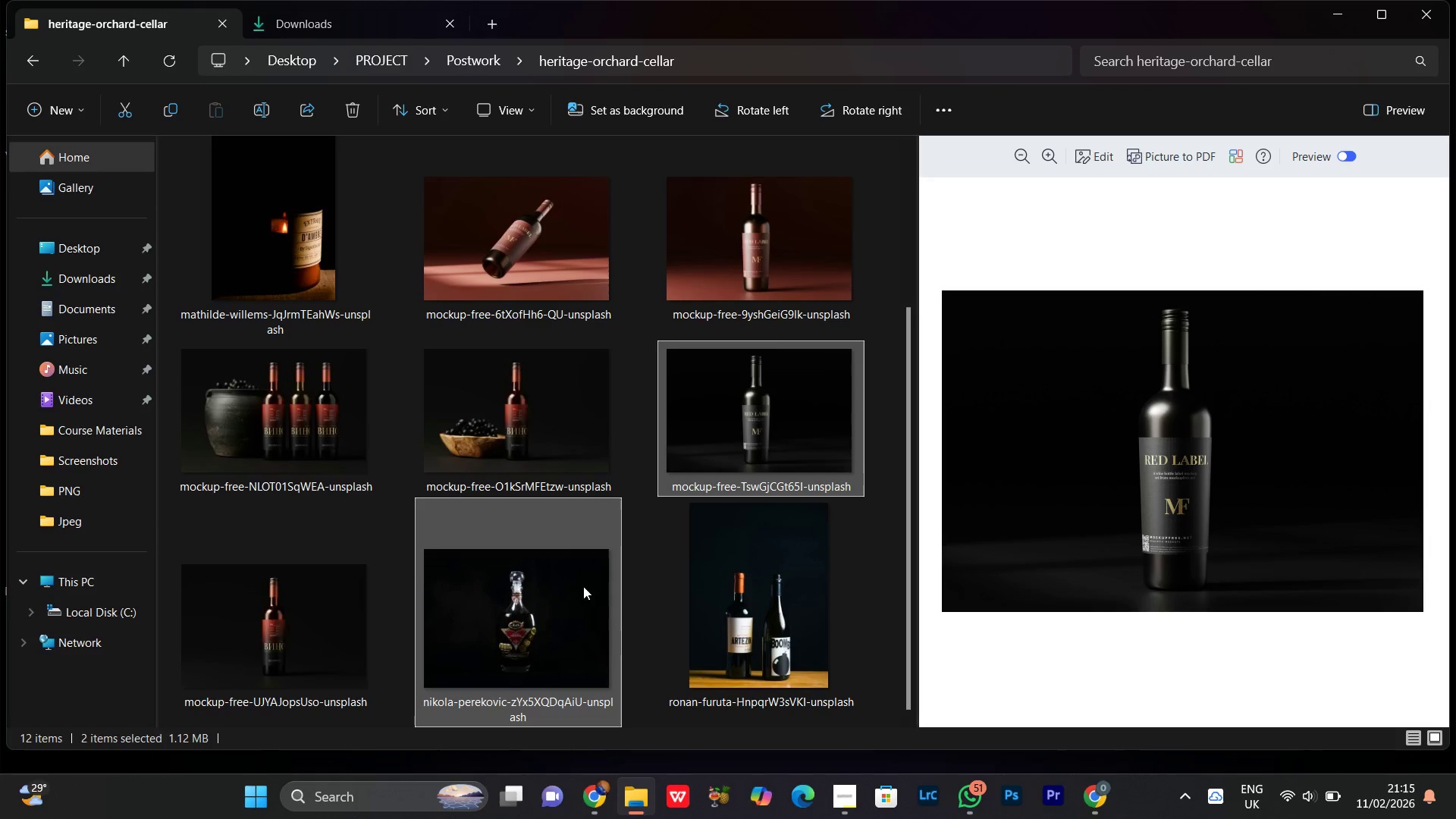 
hold_key(key=ControlLeft, duration=0.66)
left_click([303, 439])
 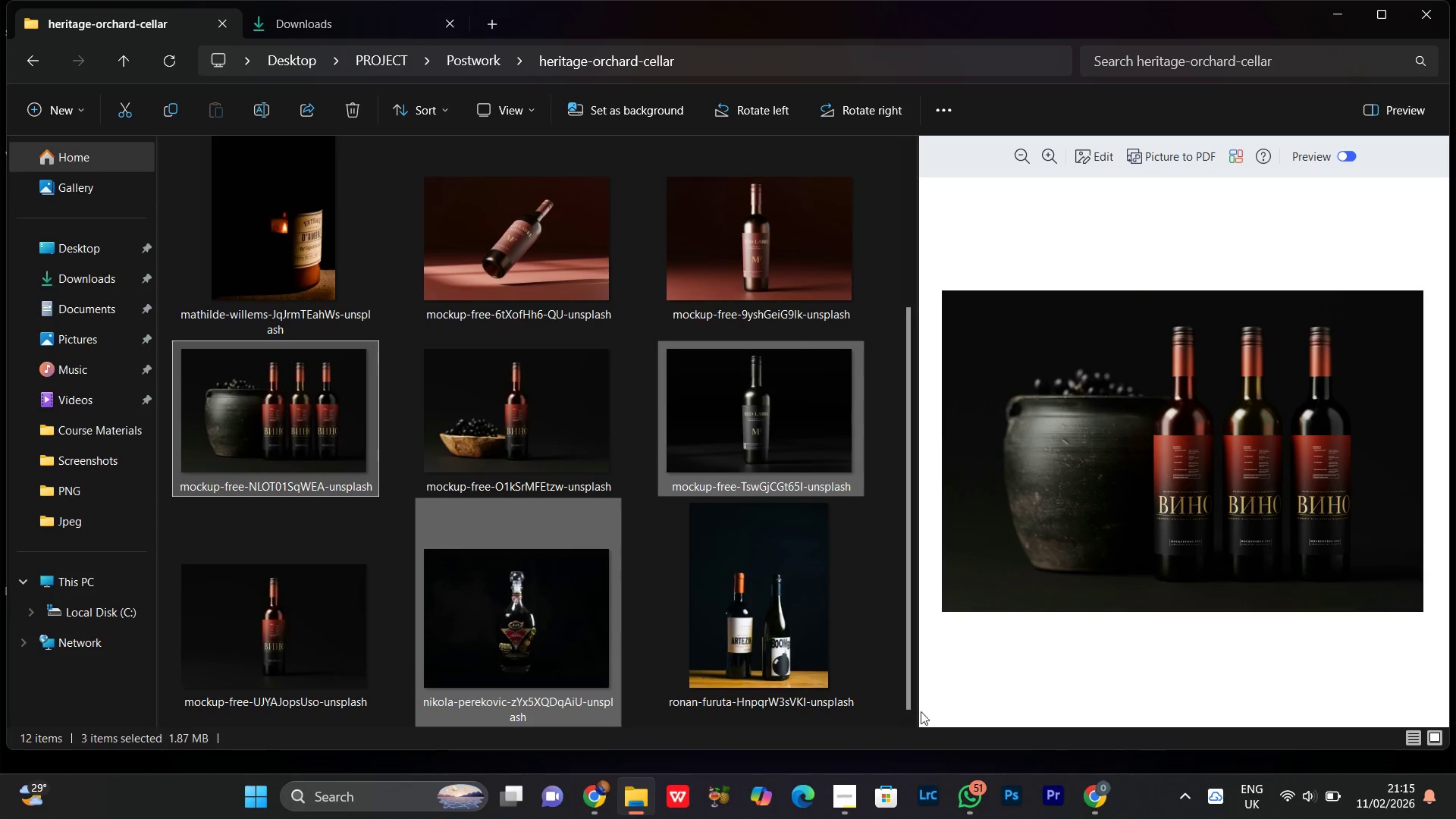 
hold_key(key=ControlLeft, duration=0.61)
left_click([824, 640])
 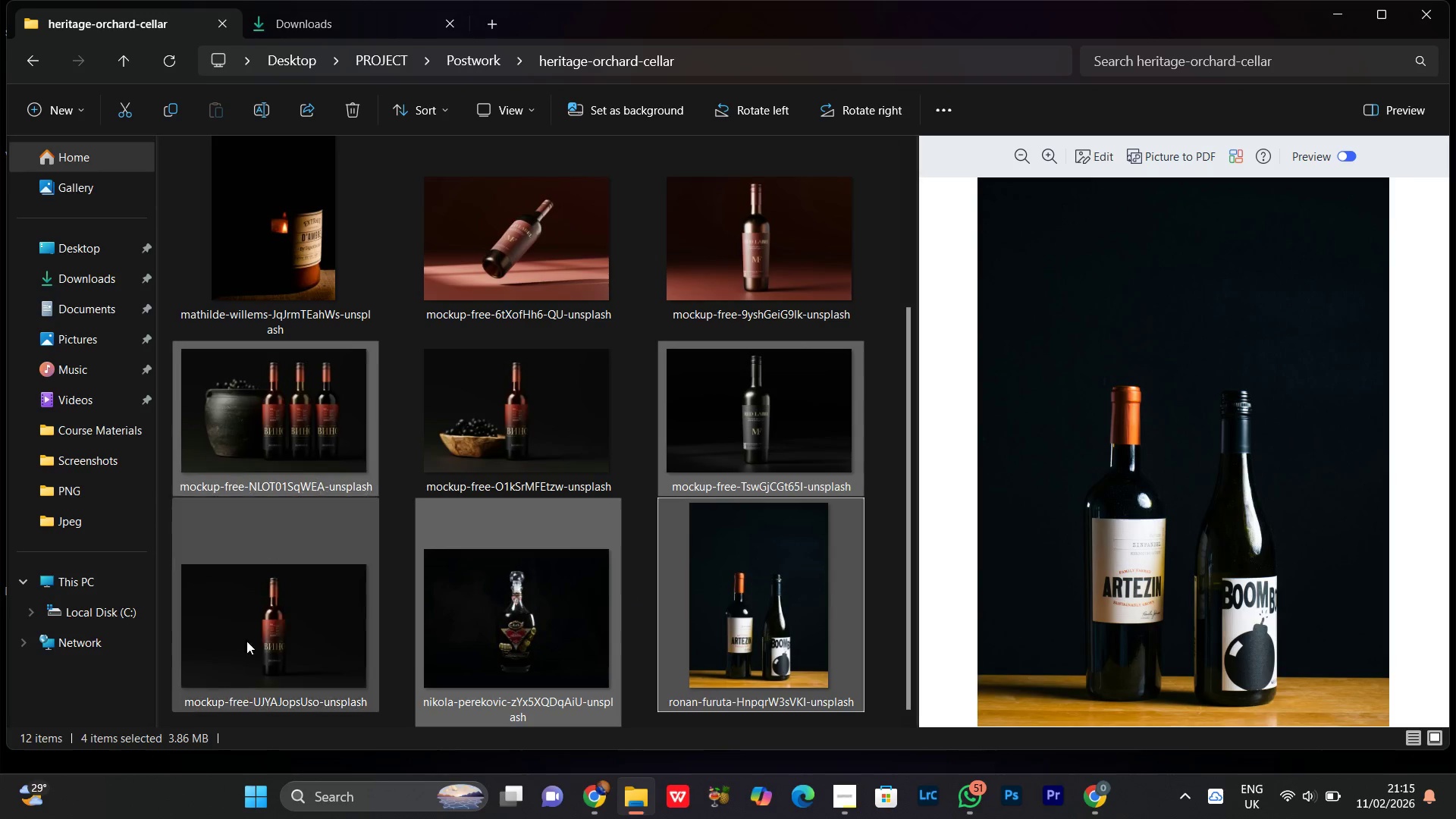 
hold_key(key=ControlLeft, duration=0.66)
left_click([269, 617])
 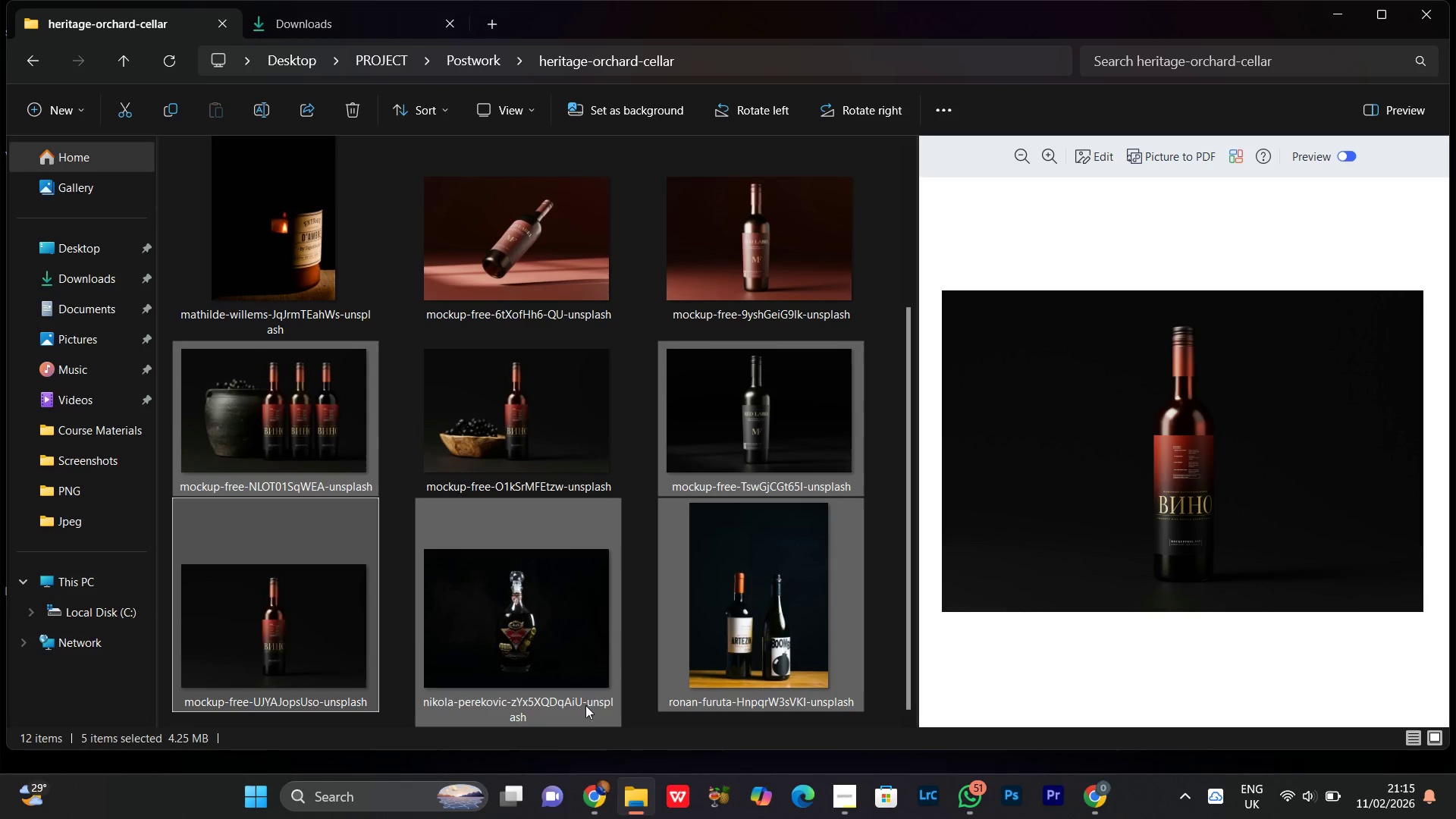 
hold_key(key=ControlLeft, duration=0.73)
left_click([540, 433])
 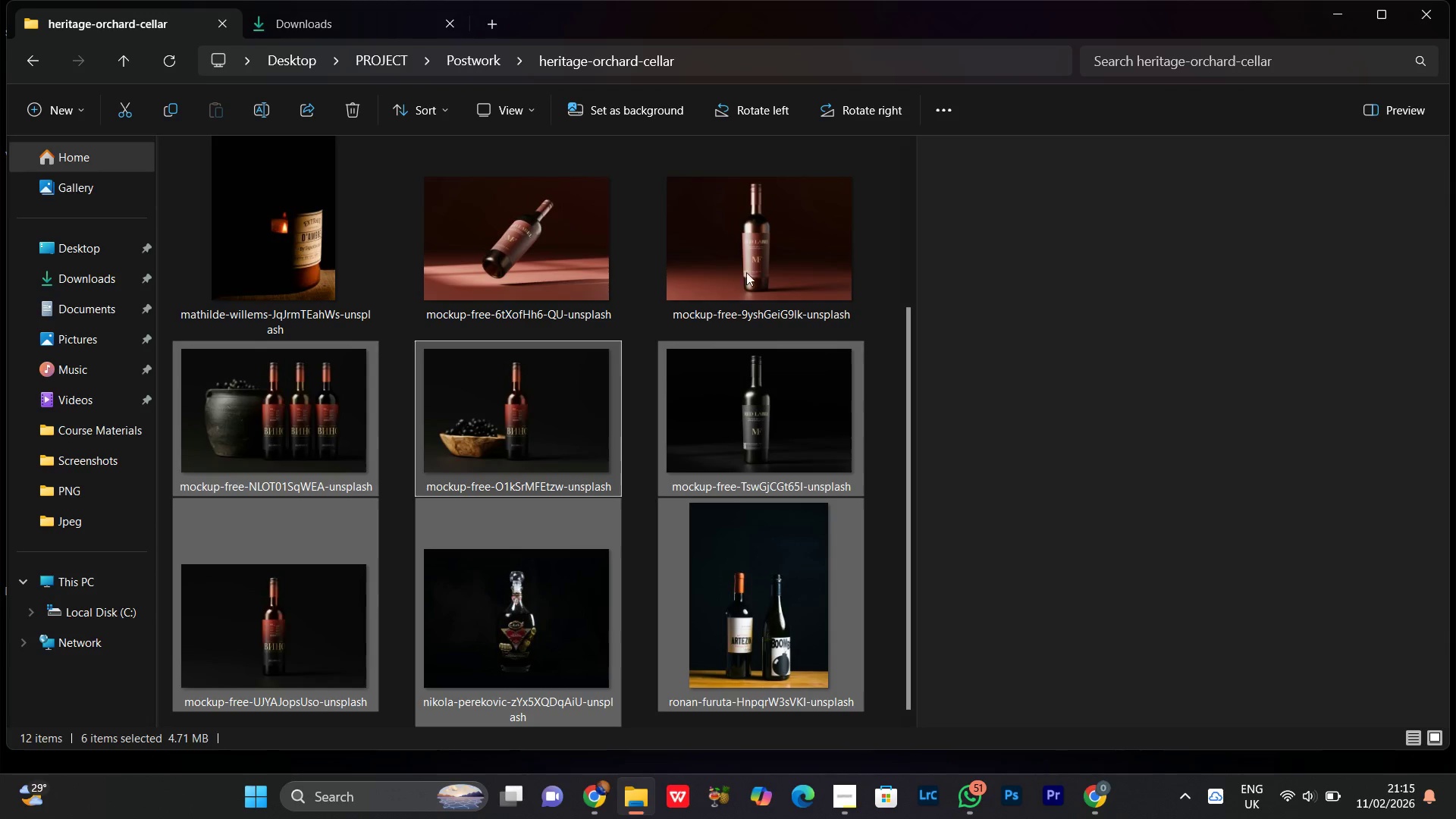 
hold_key(key=ControlLeft, duration=0.5)
 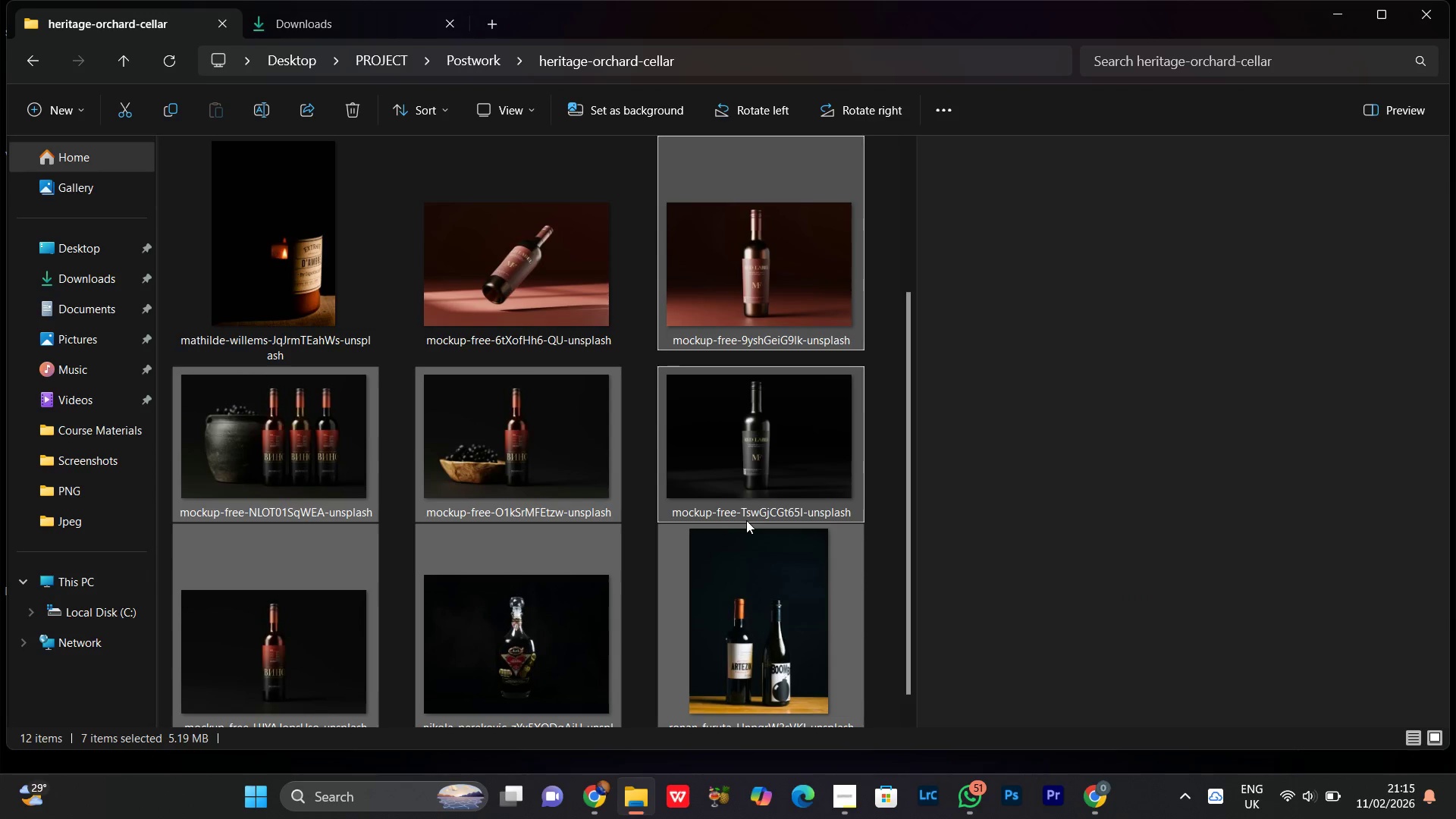 
hold_key(key=ControlLeft, duration=3.94)
 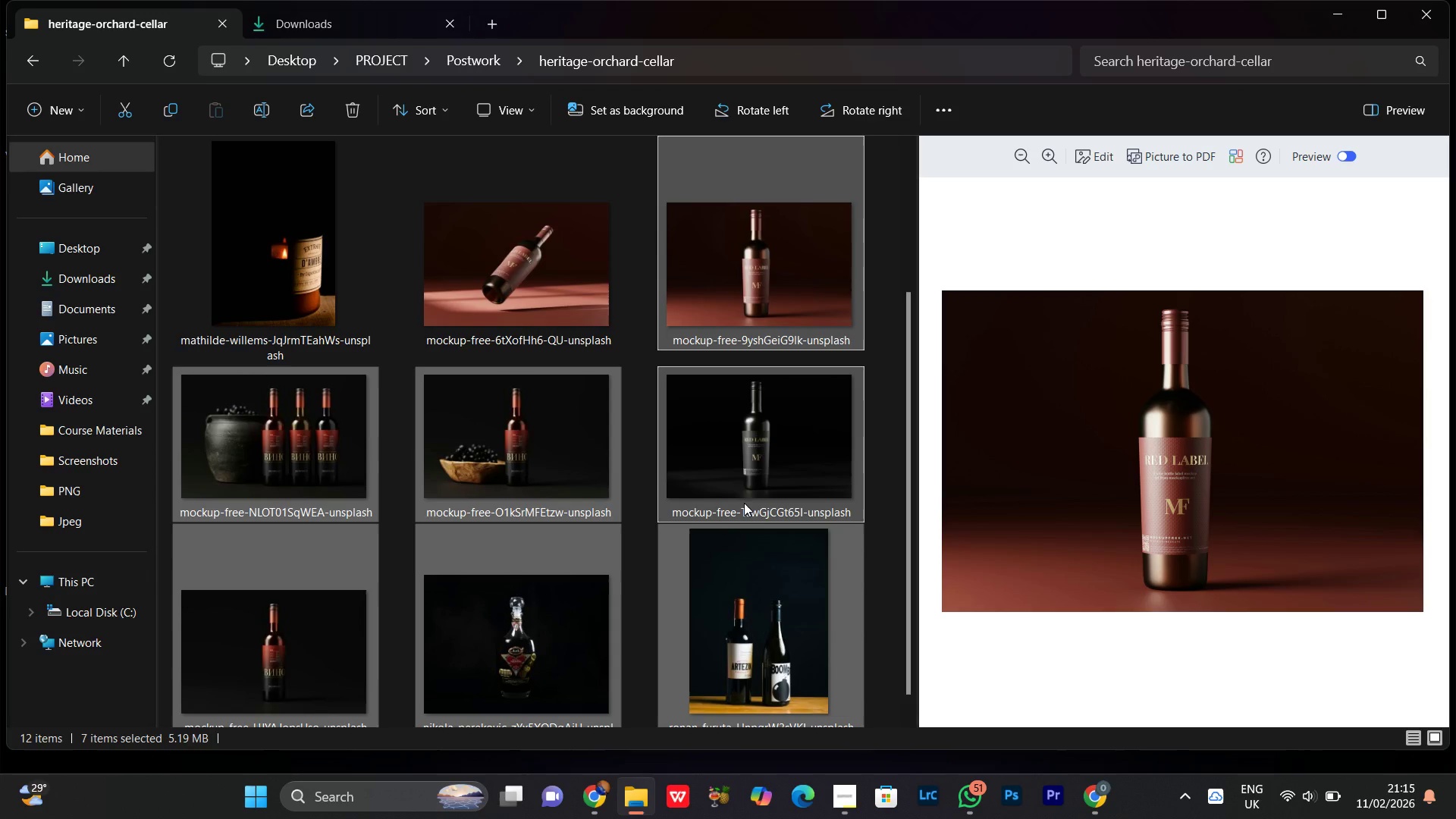 
key(Control+X)
 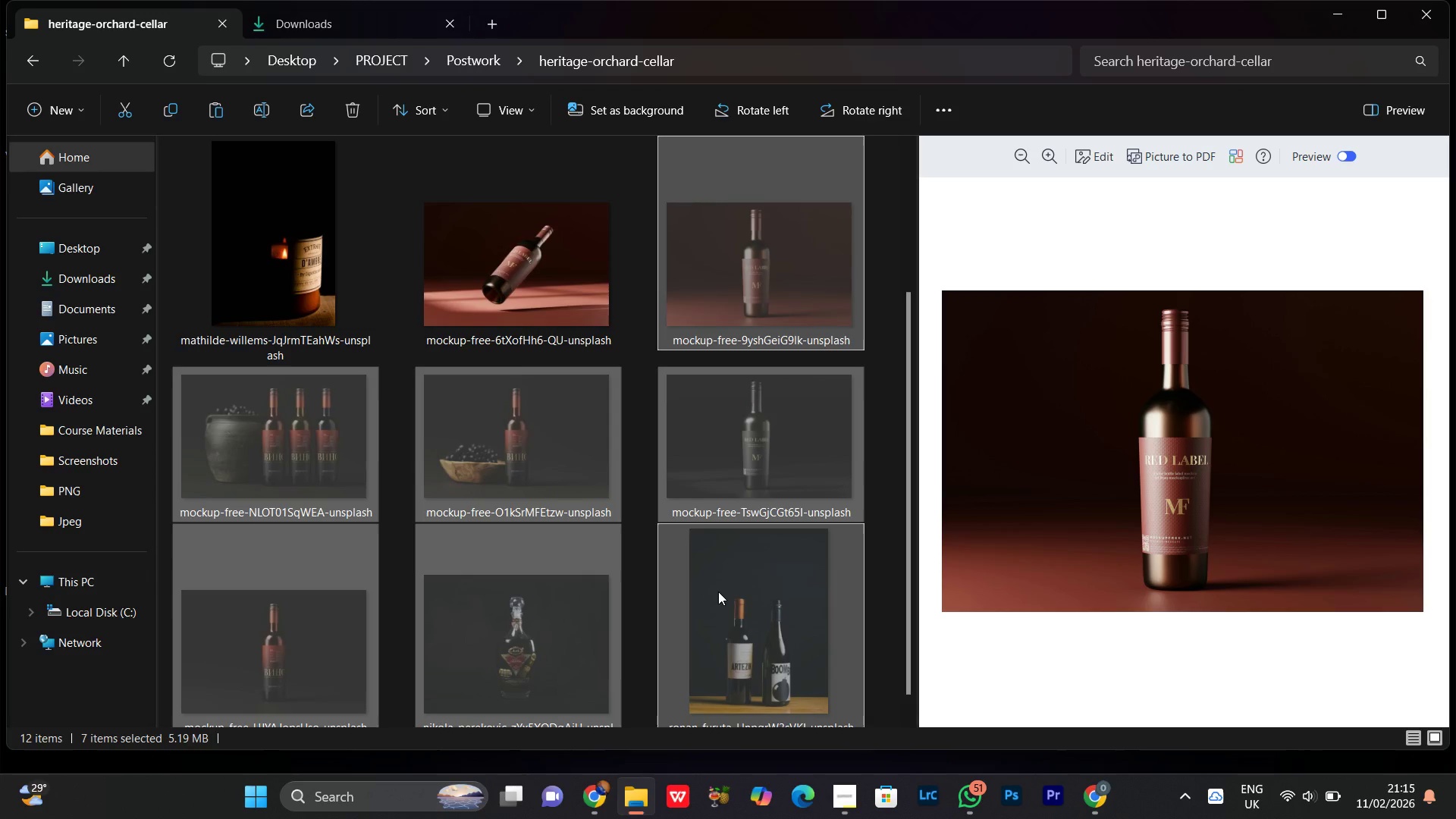 
key(Control+C)
 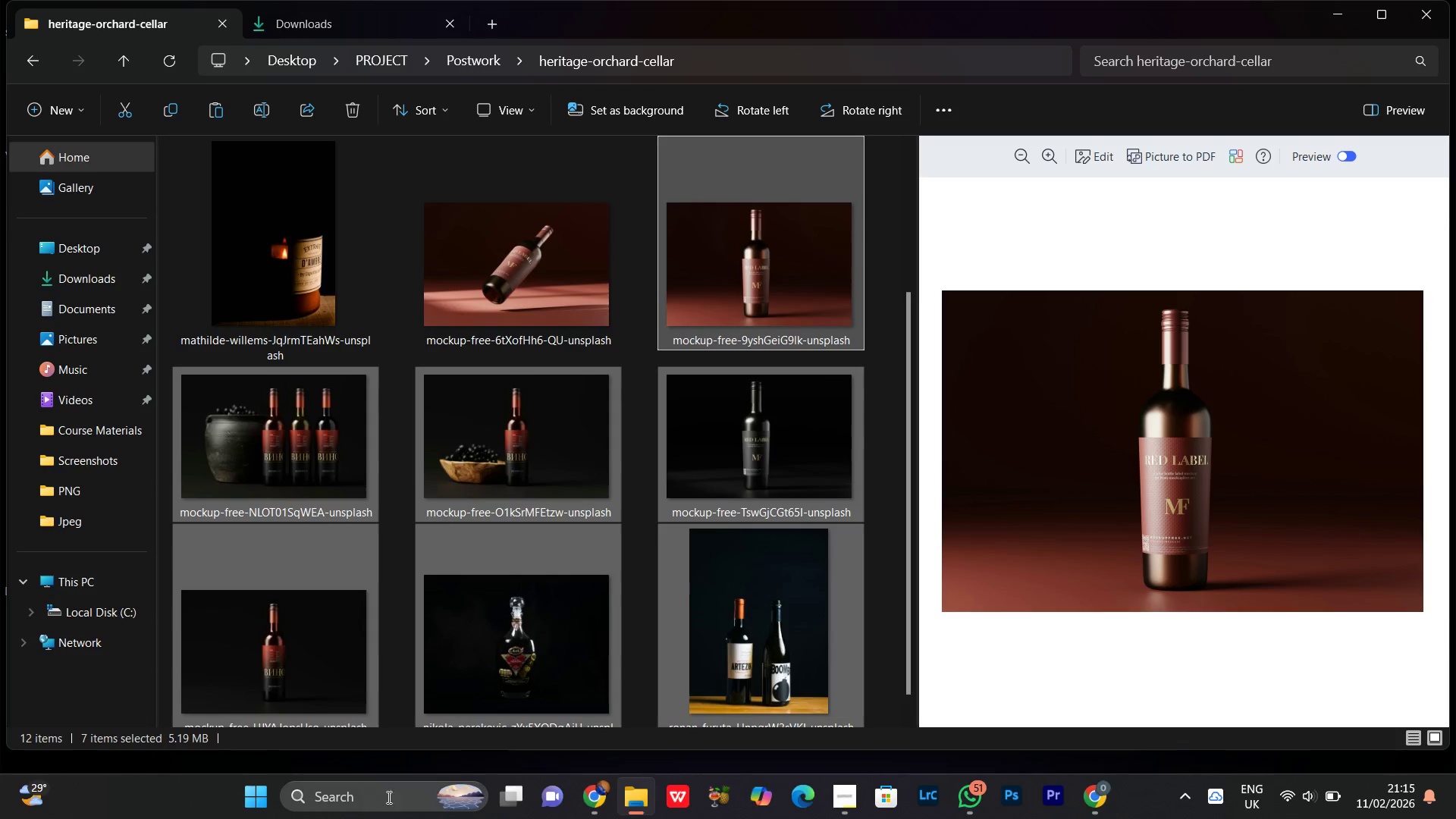 
left_click([259, 805])
 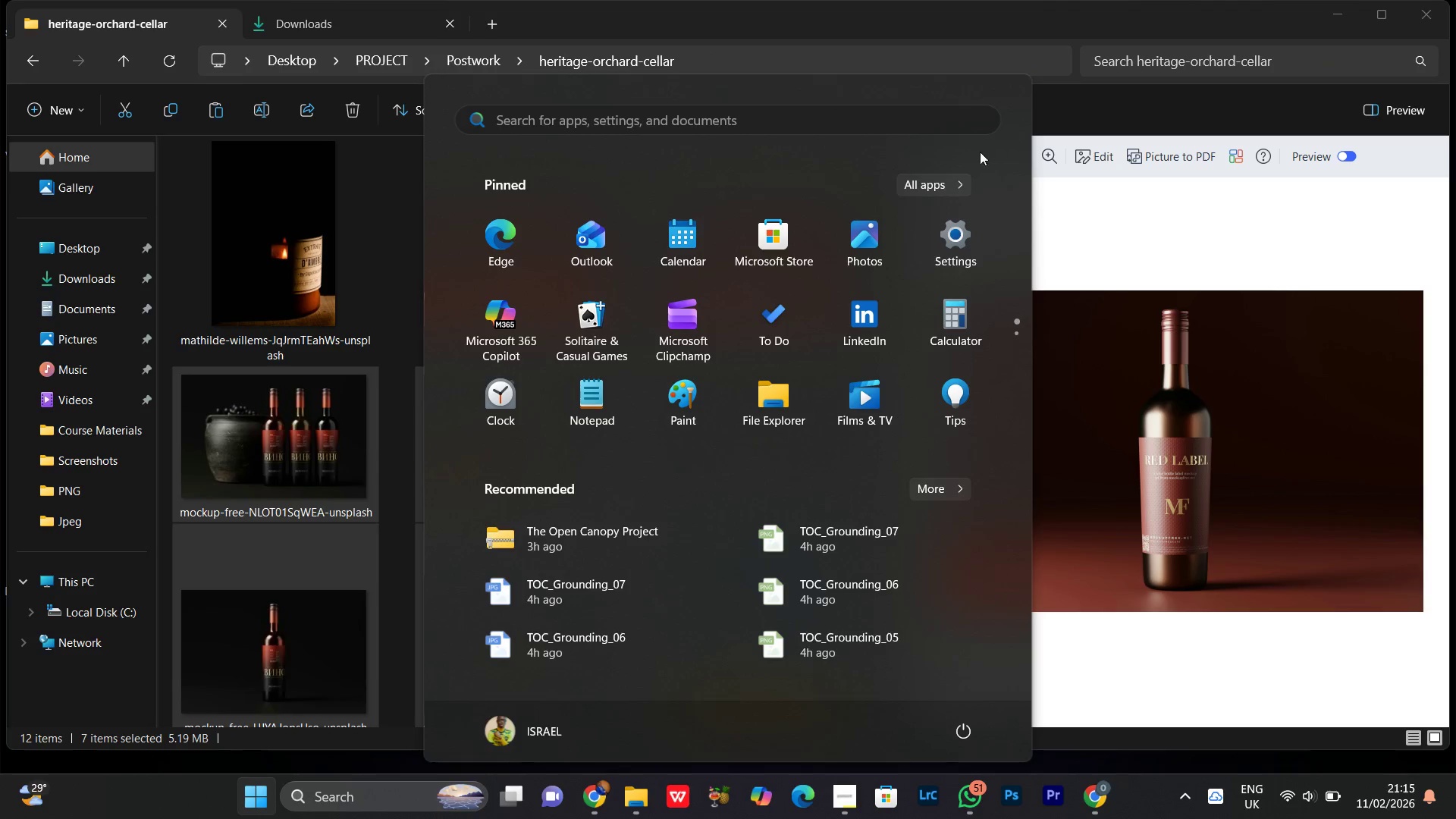 
left_click([920, 193])
 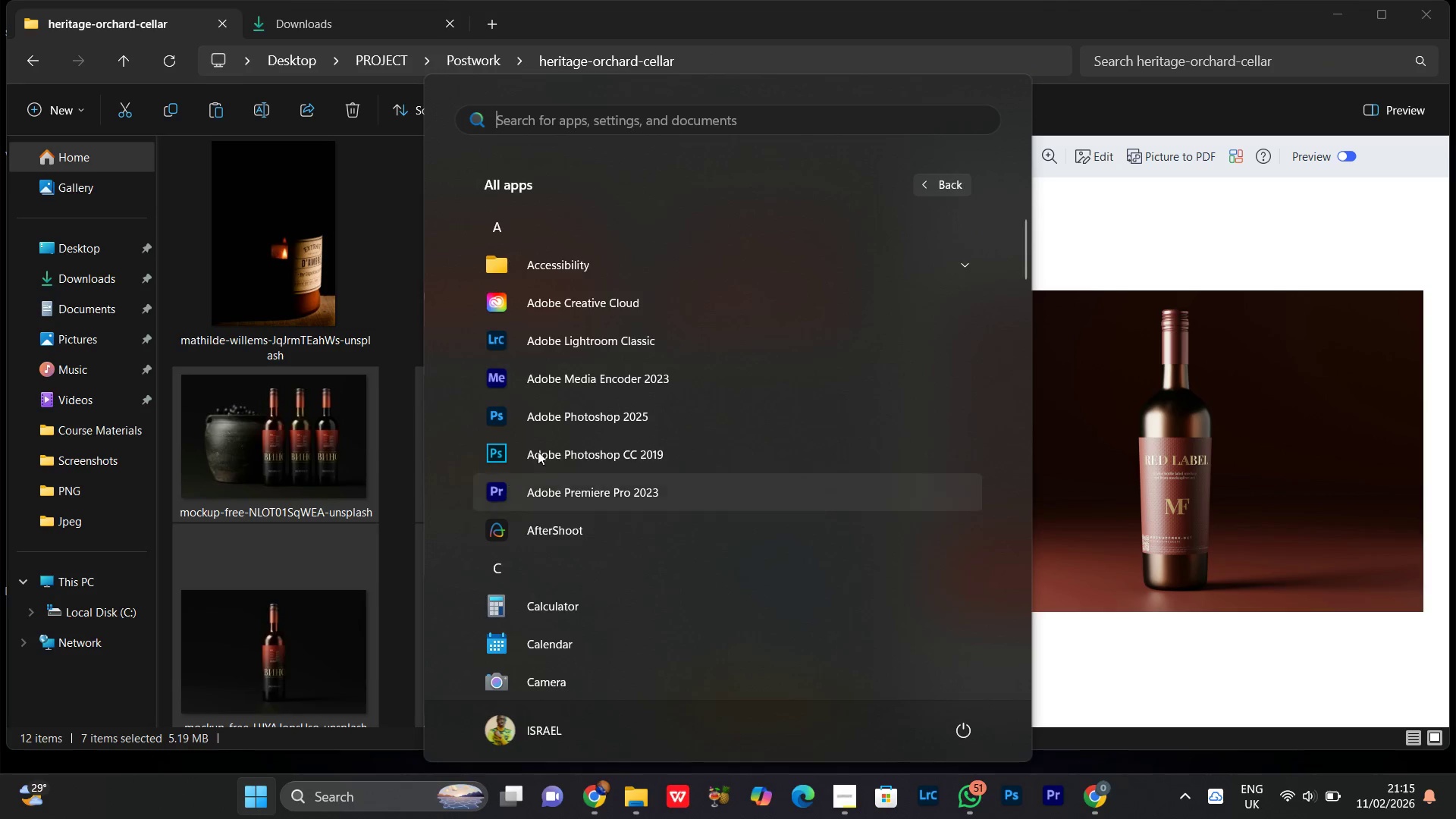 
left_click([538, 450])
 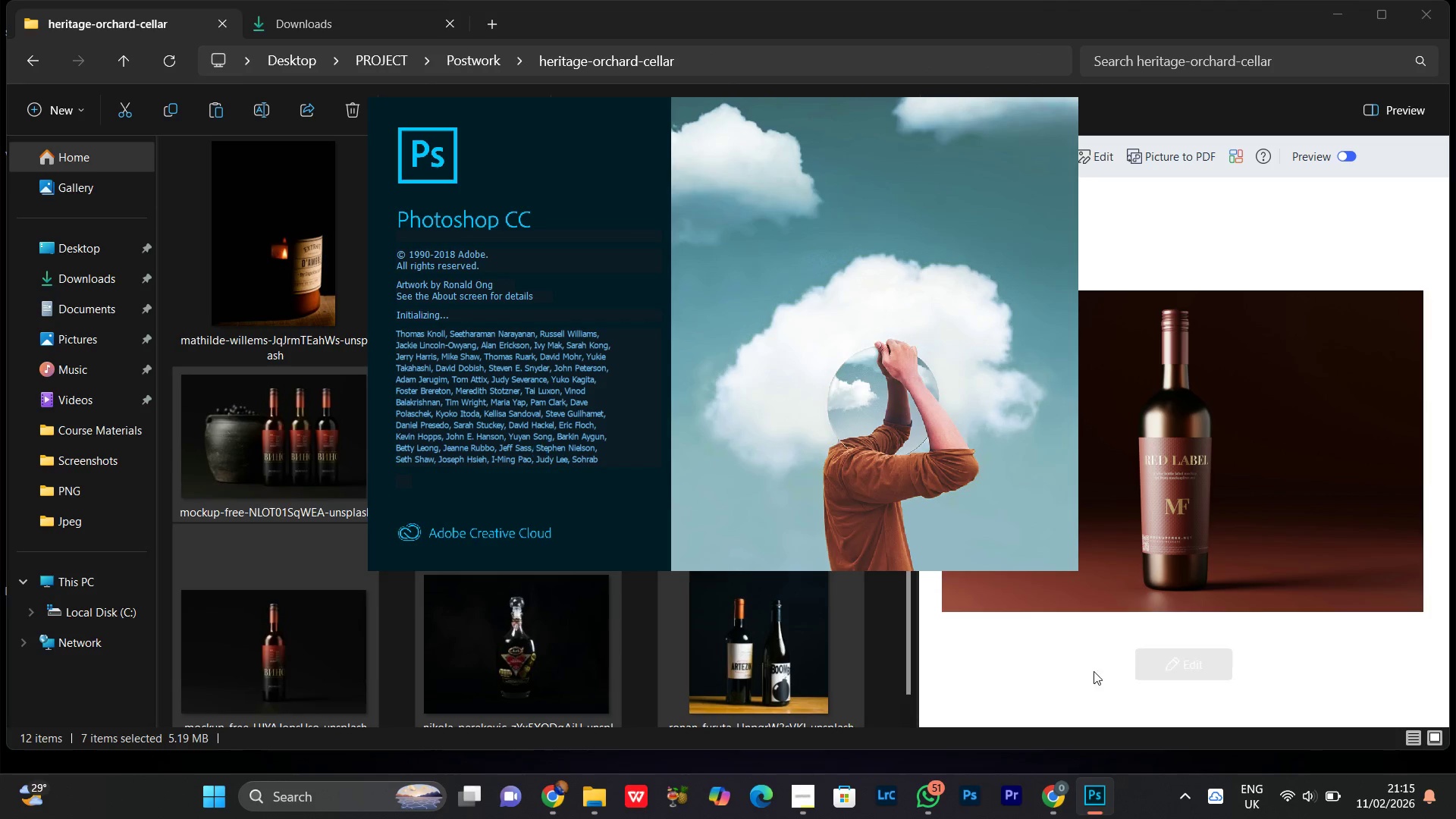 
scroll: coordinate [1221, 548], scroll_direction: down, amount: 12.0
 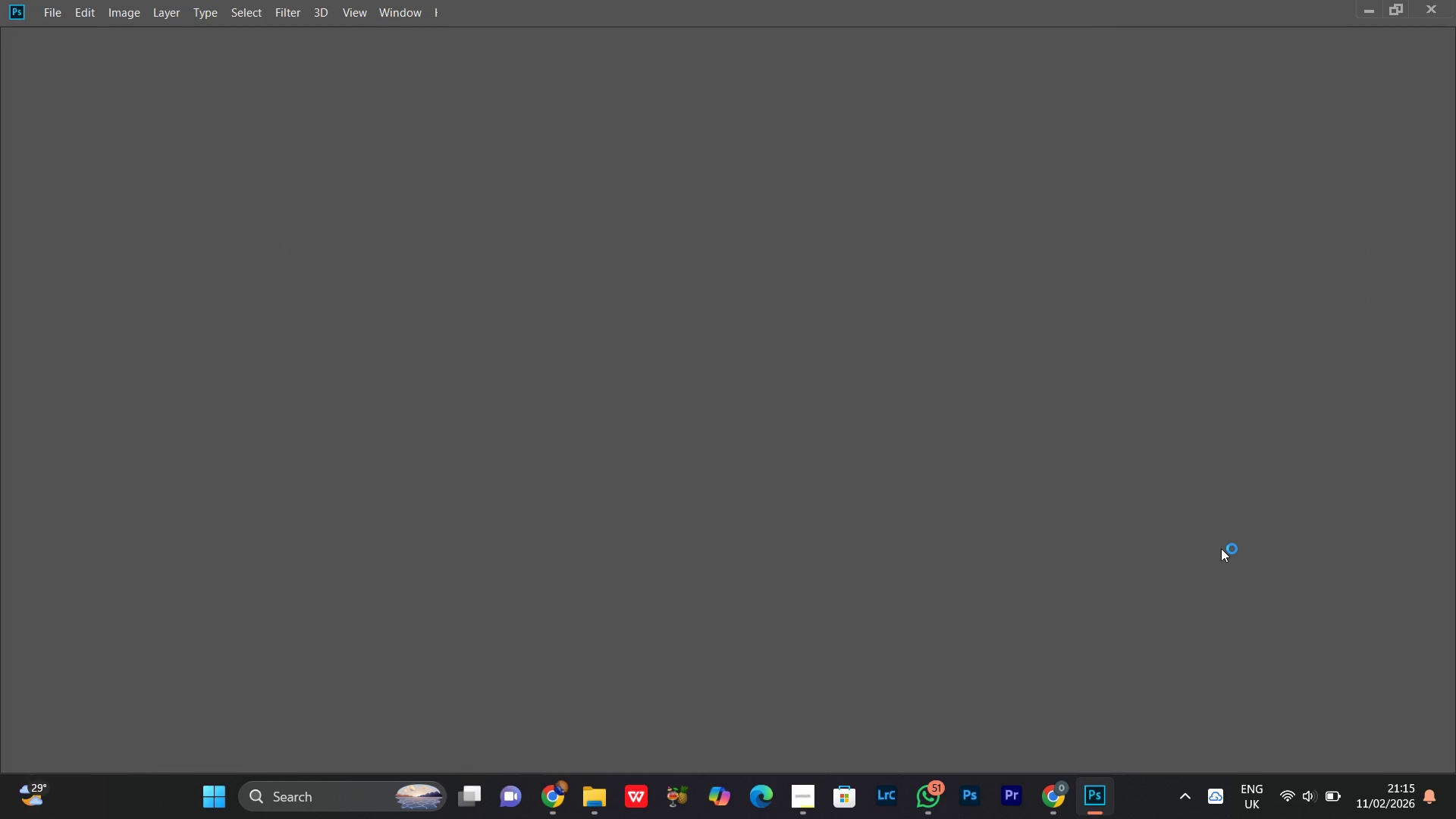 
scroll: coordinate [1221, 548], scroll_direction: up, amount: 2.0
 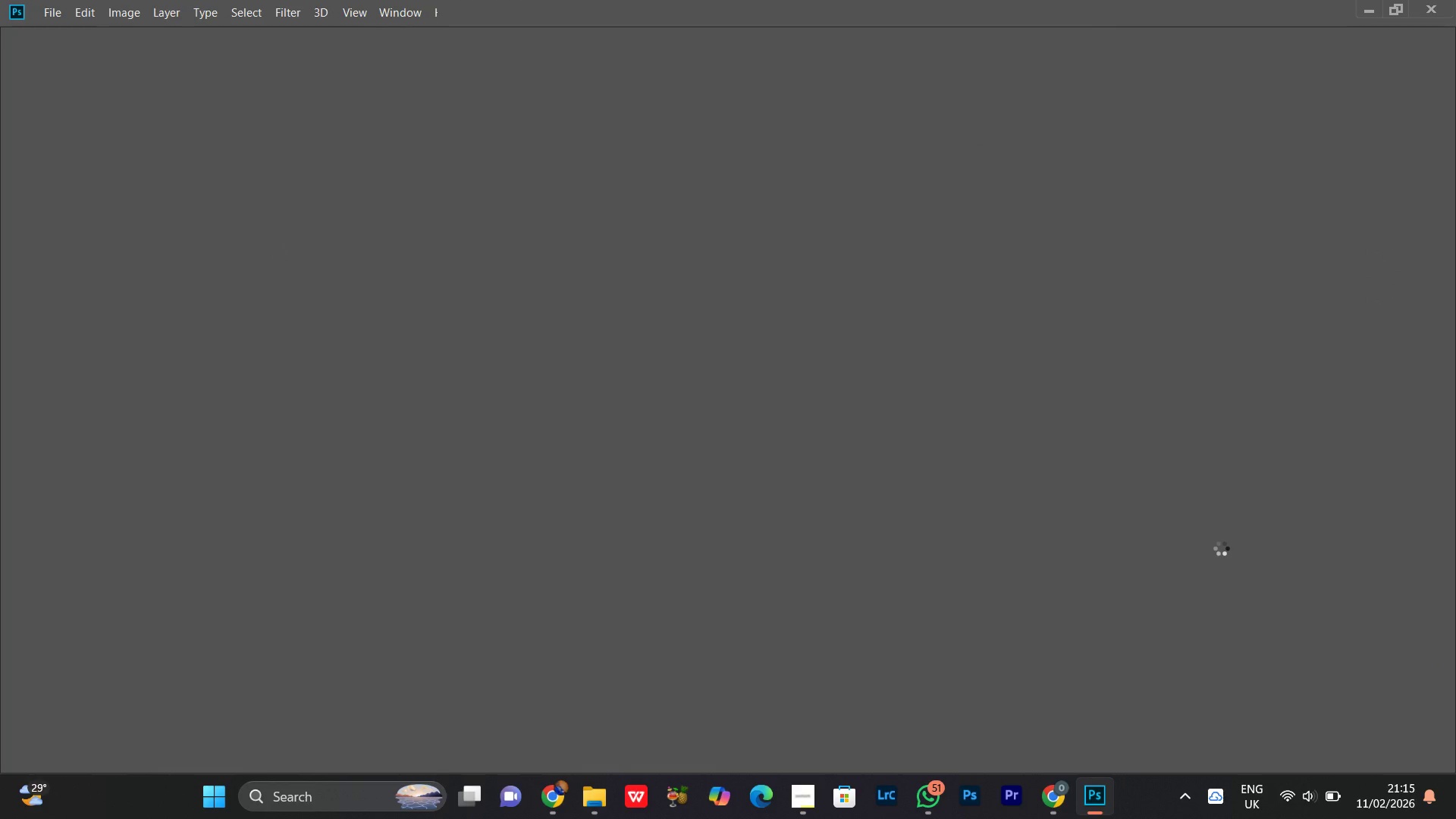 
scroll: coordinate [1221, 548], scroll_direction: down, amount: 2.0
 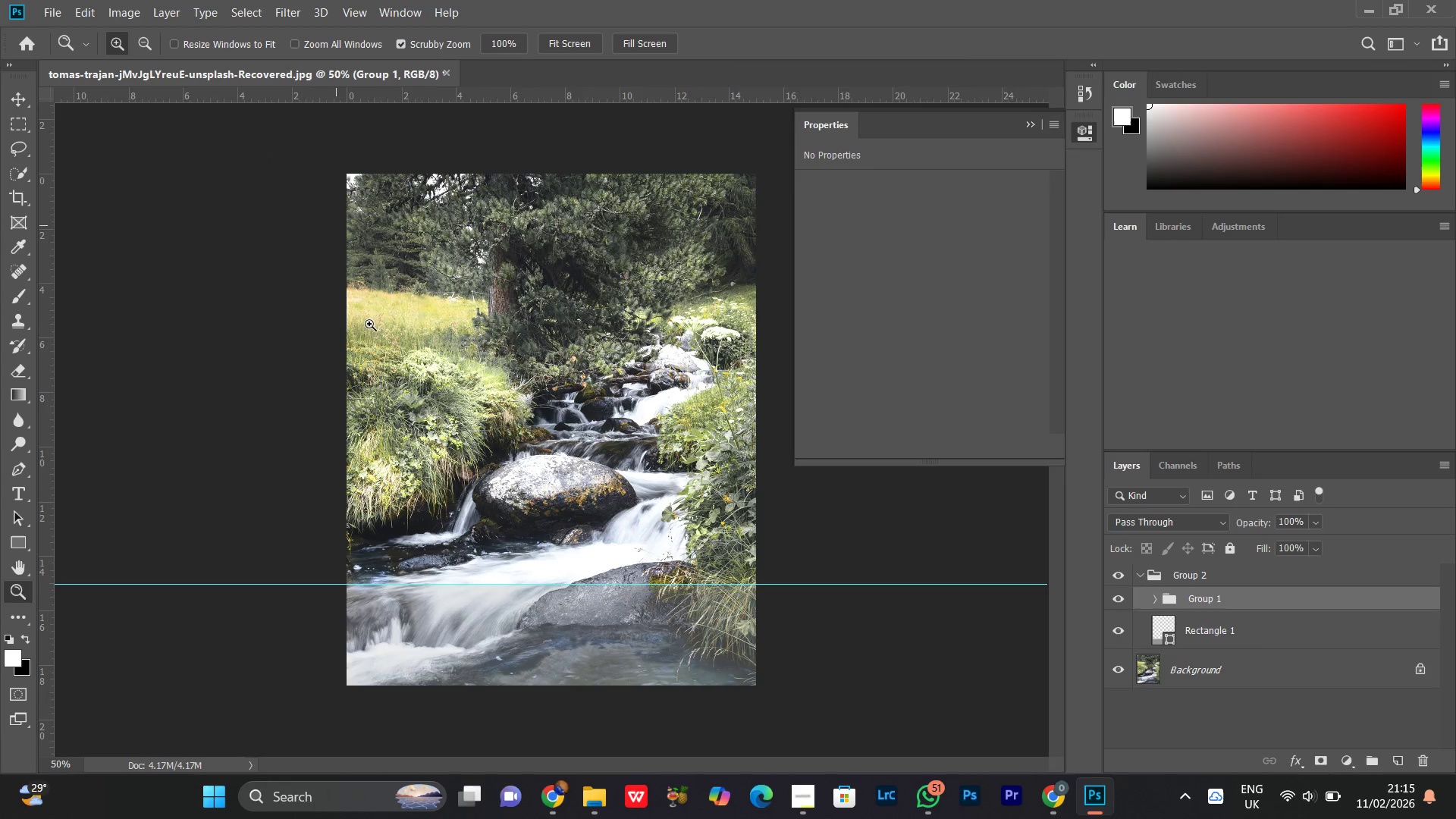 
left_click_drag(start_coordinate=[522, 346], to_coordinate=[497, 457])
 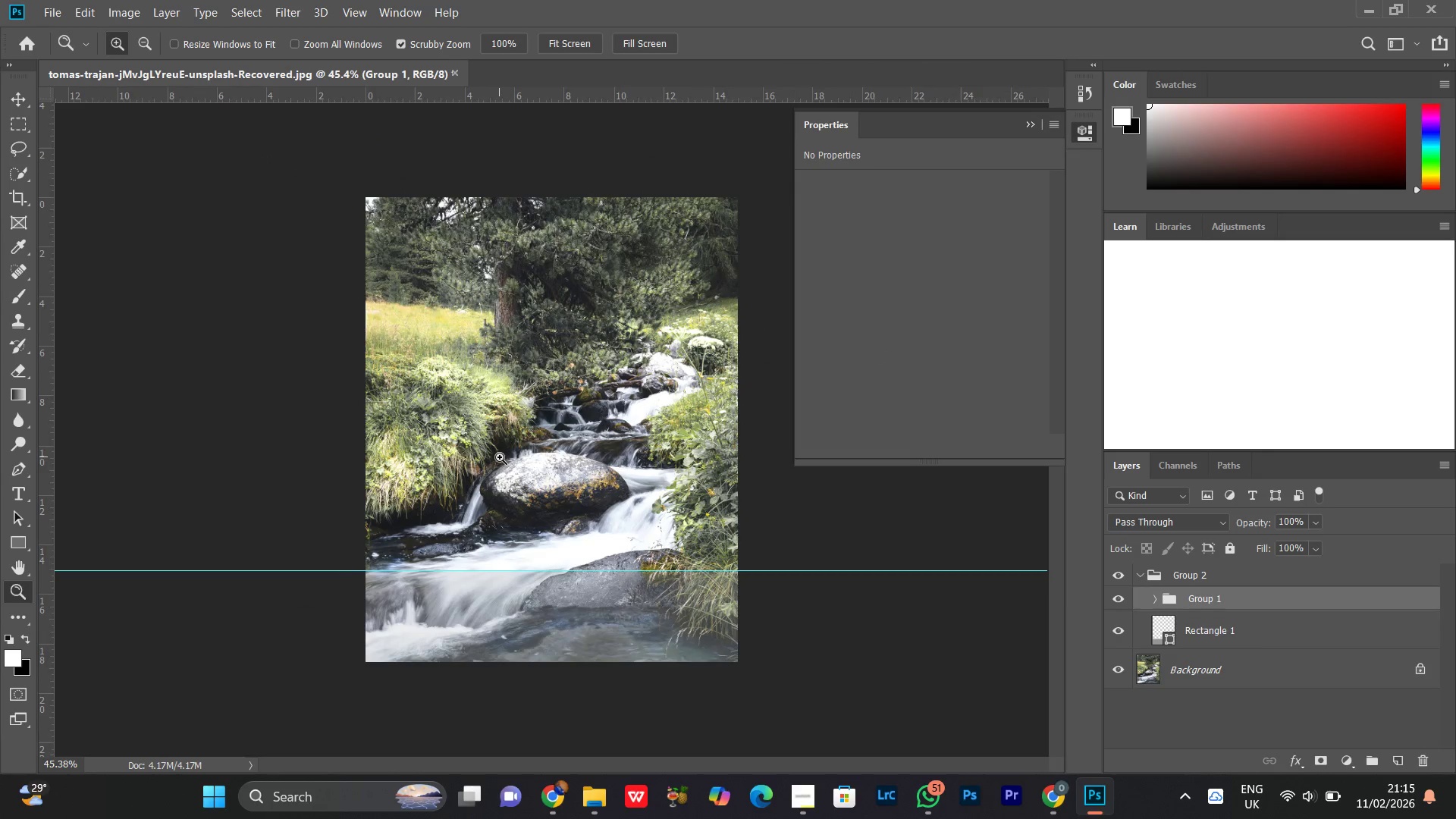 
key(Control+W)
 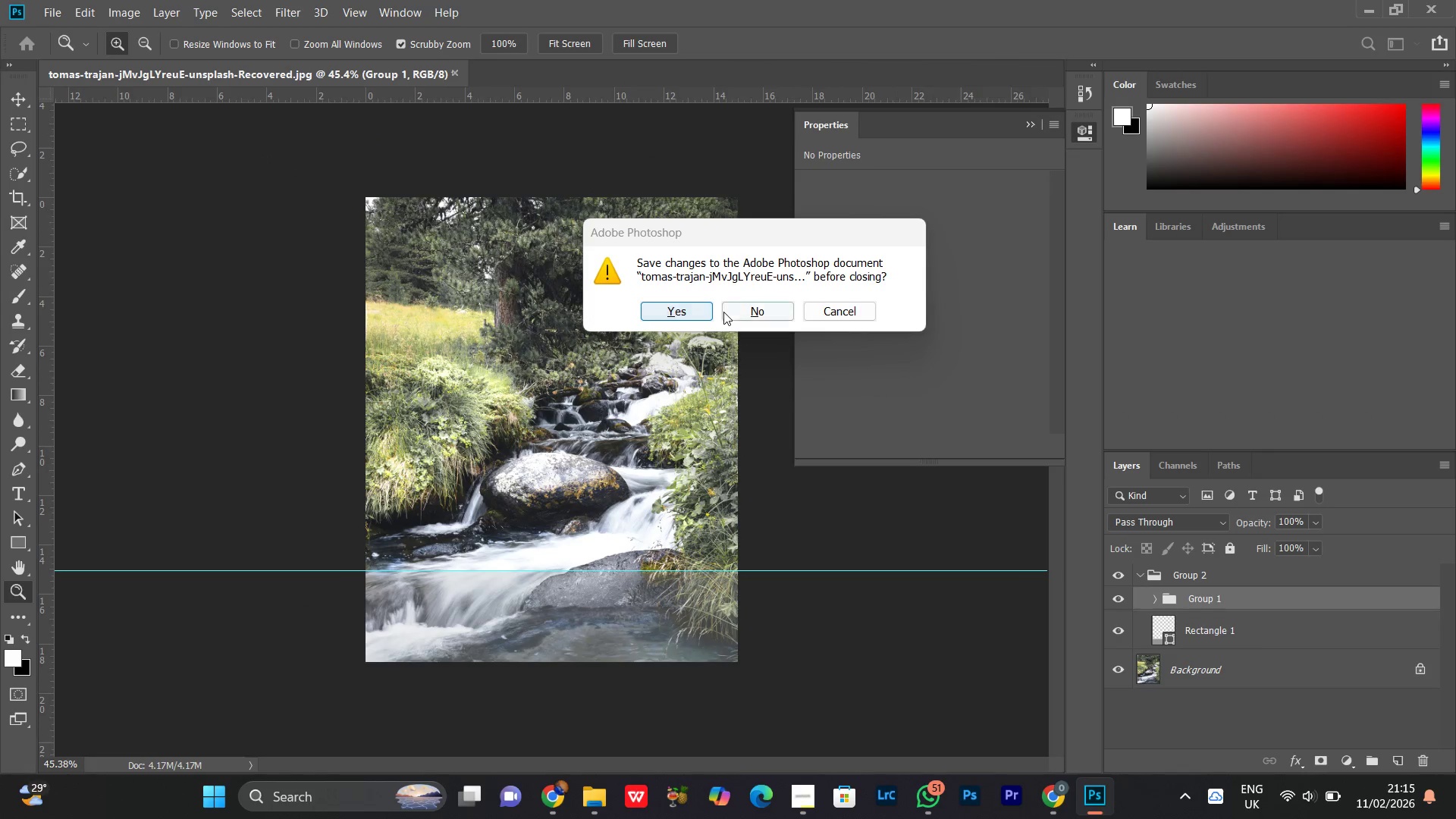 
left_click([734, 312])
 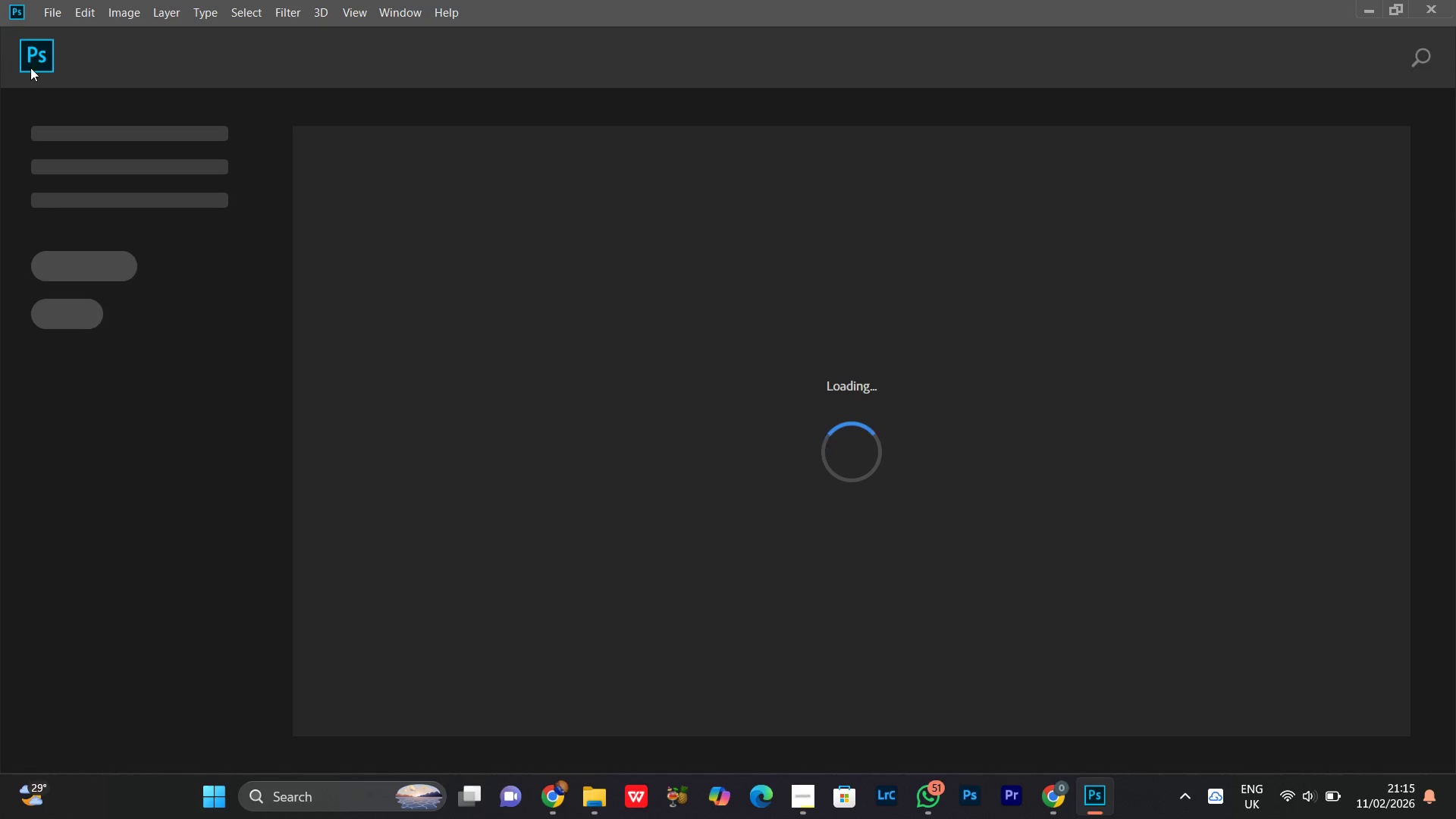 
left_click([37, 58])
 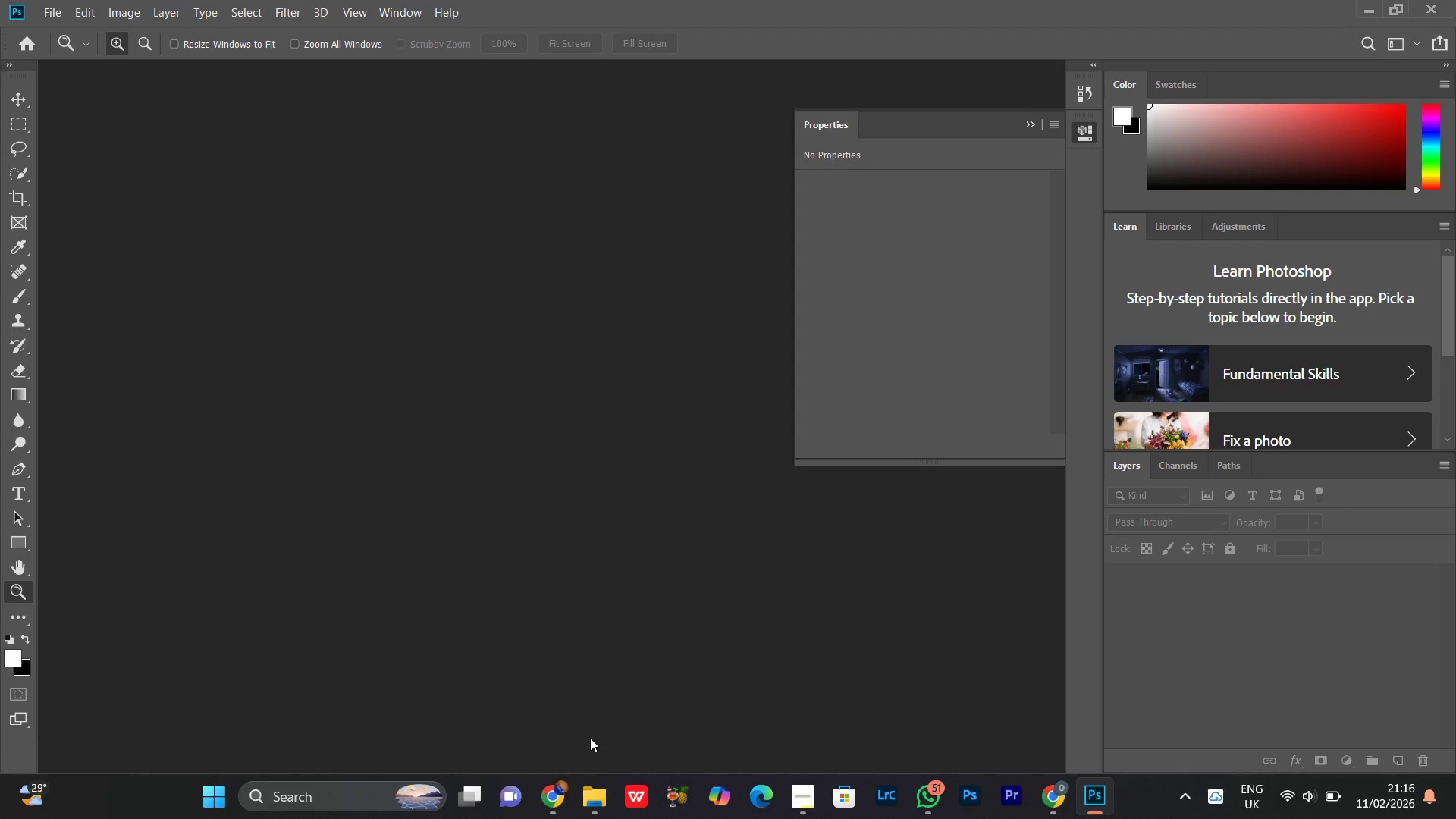 
left_click([600, 815])
 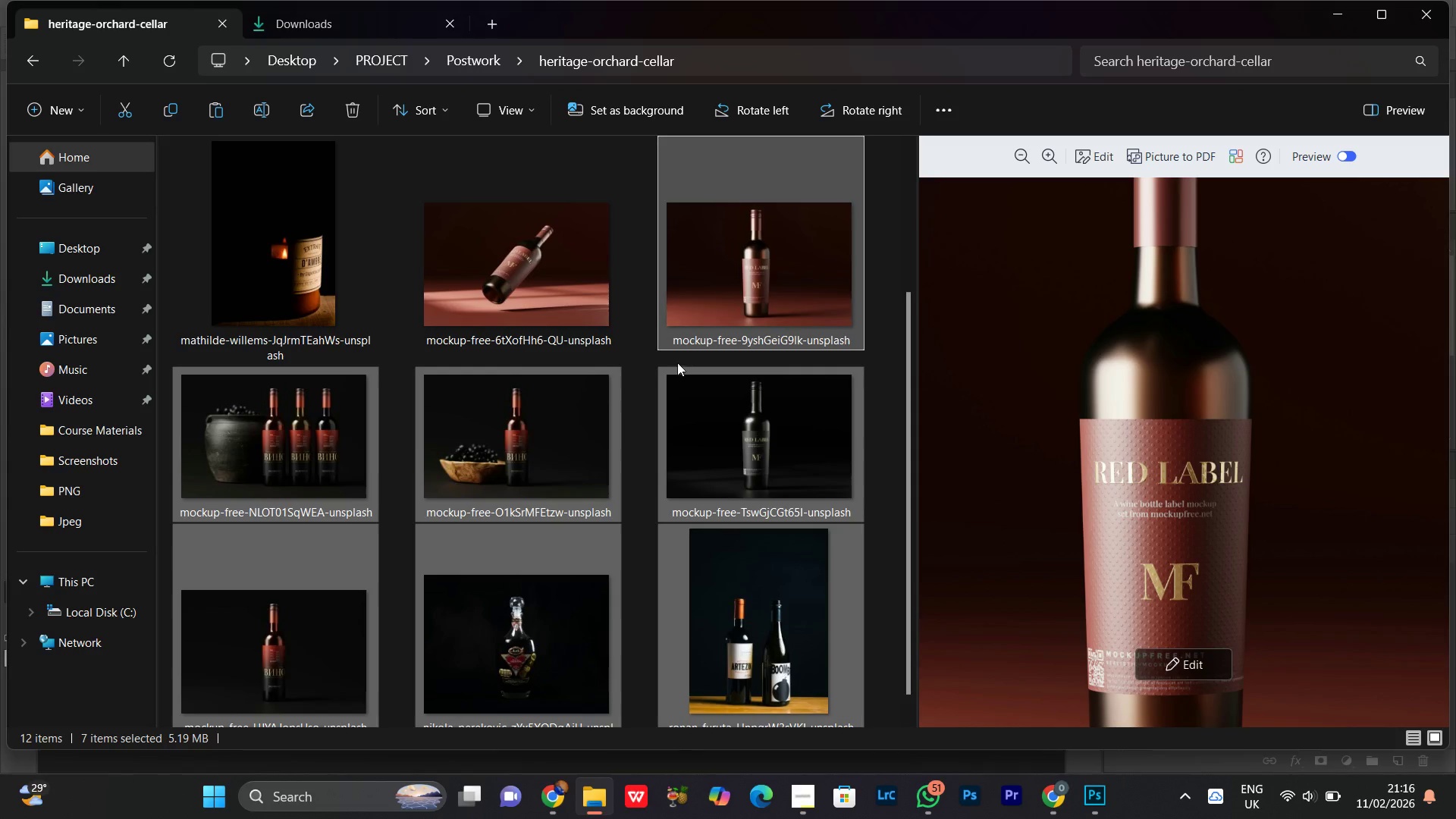 
scroll: coordinate [722, 481], scroll_direction: none, amount: 0.0
 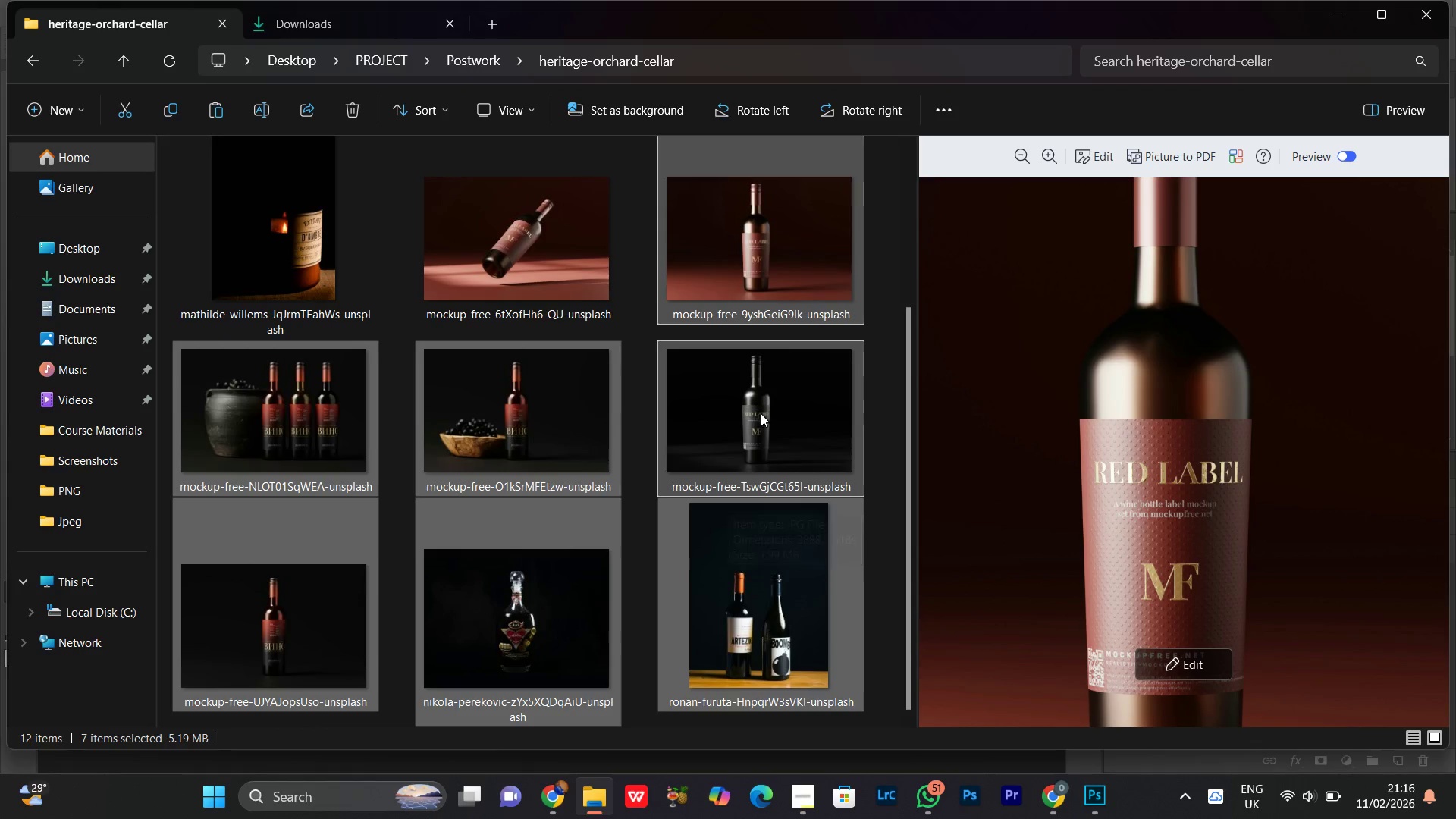 
left_click_drag(start_coordinate=[755, 416], to_coordinate=[495, 424])
 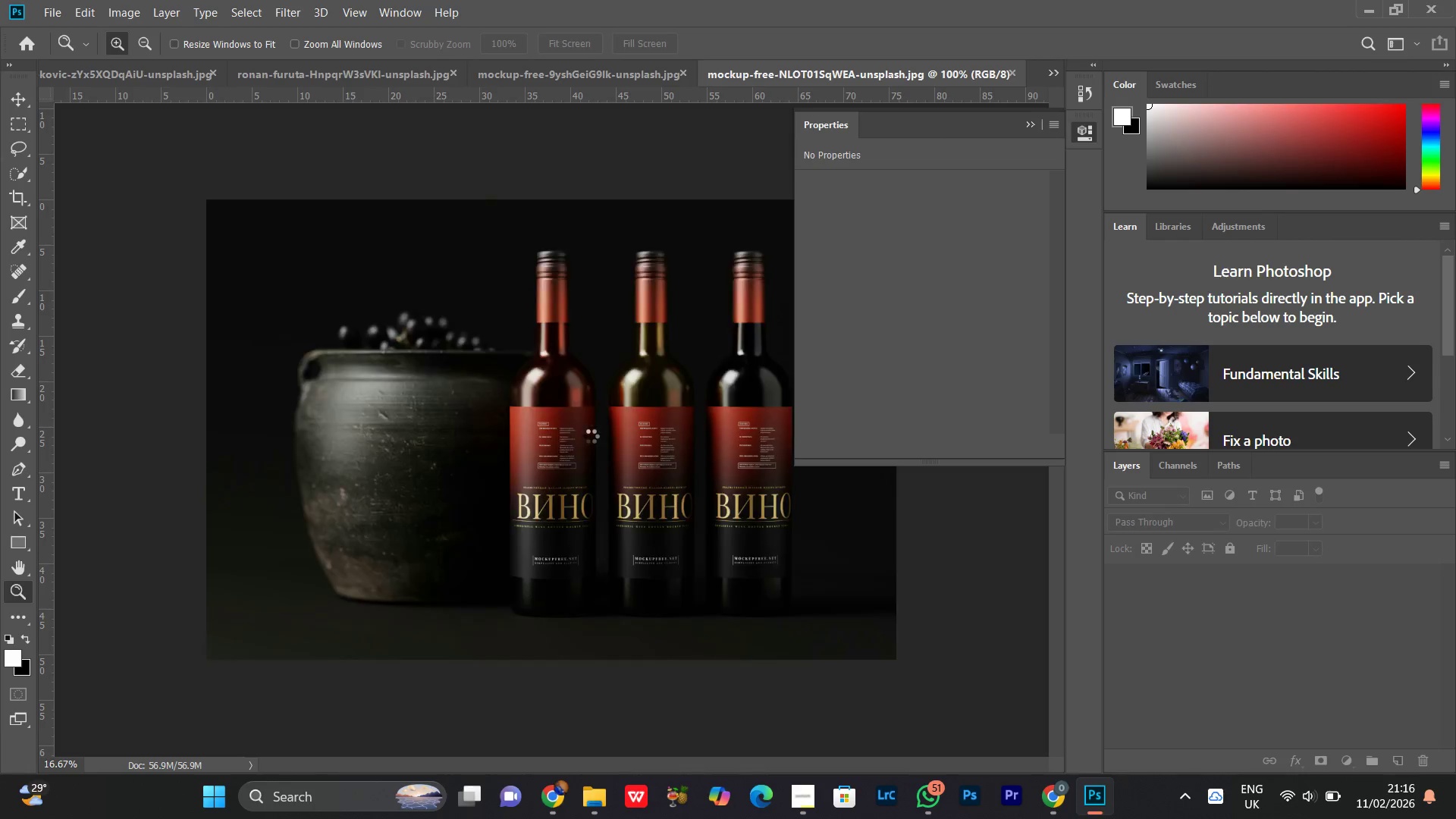 
wait(7.75)
 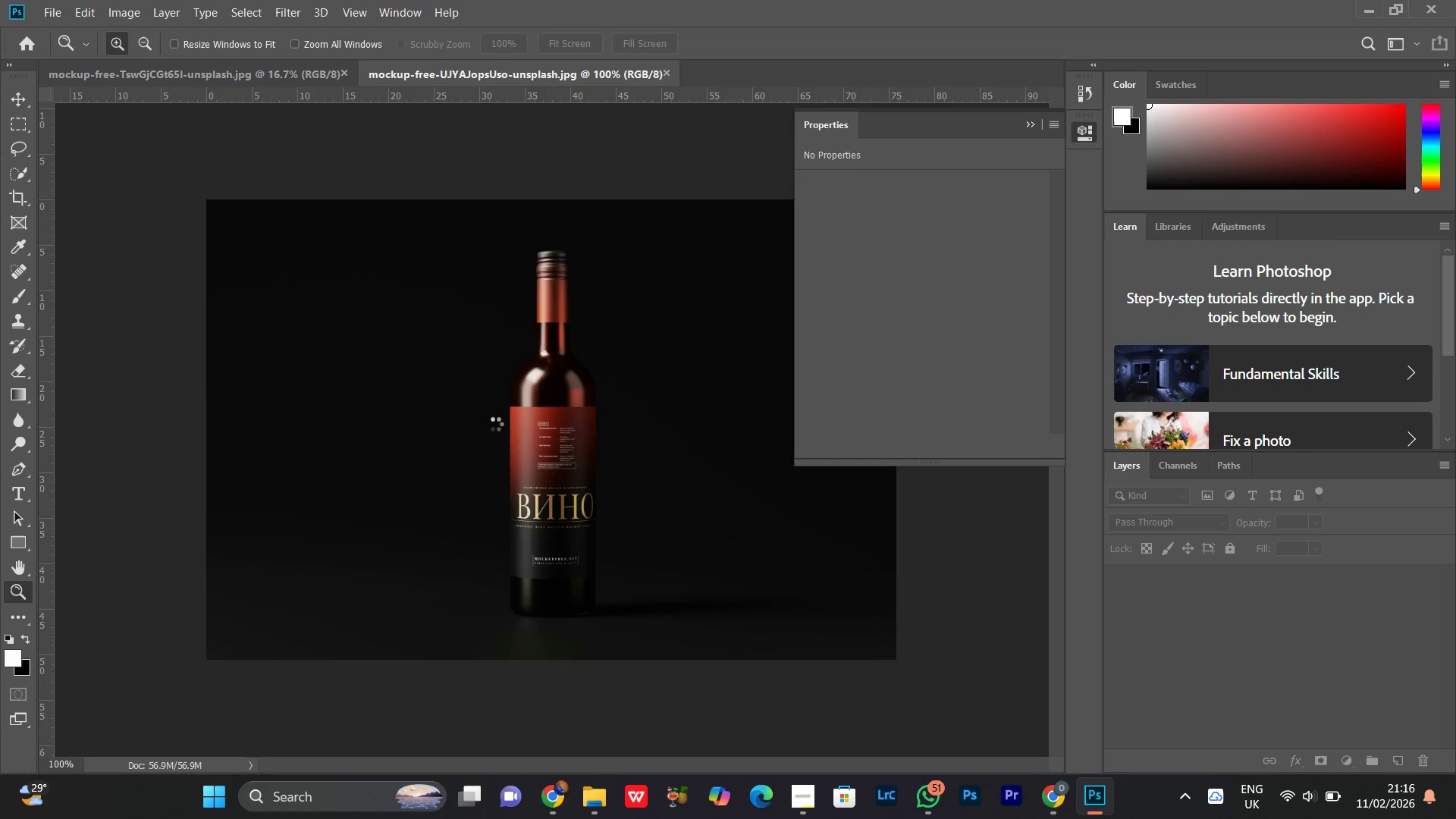 
left_click_drag(start_coordinate=[551, 346], to_coordinate=[582, 275])
 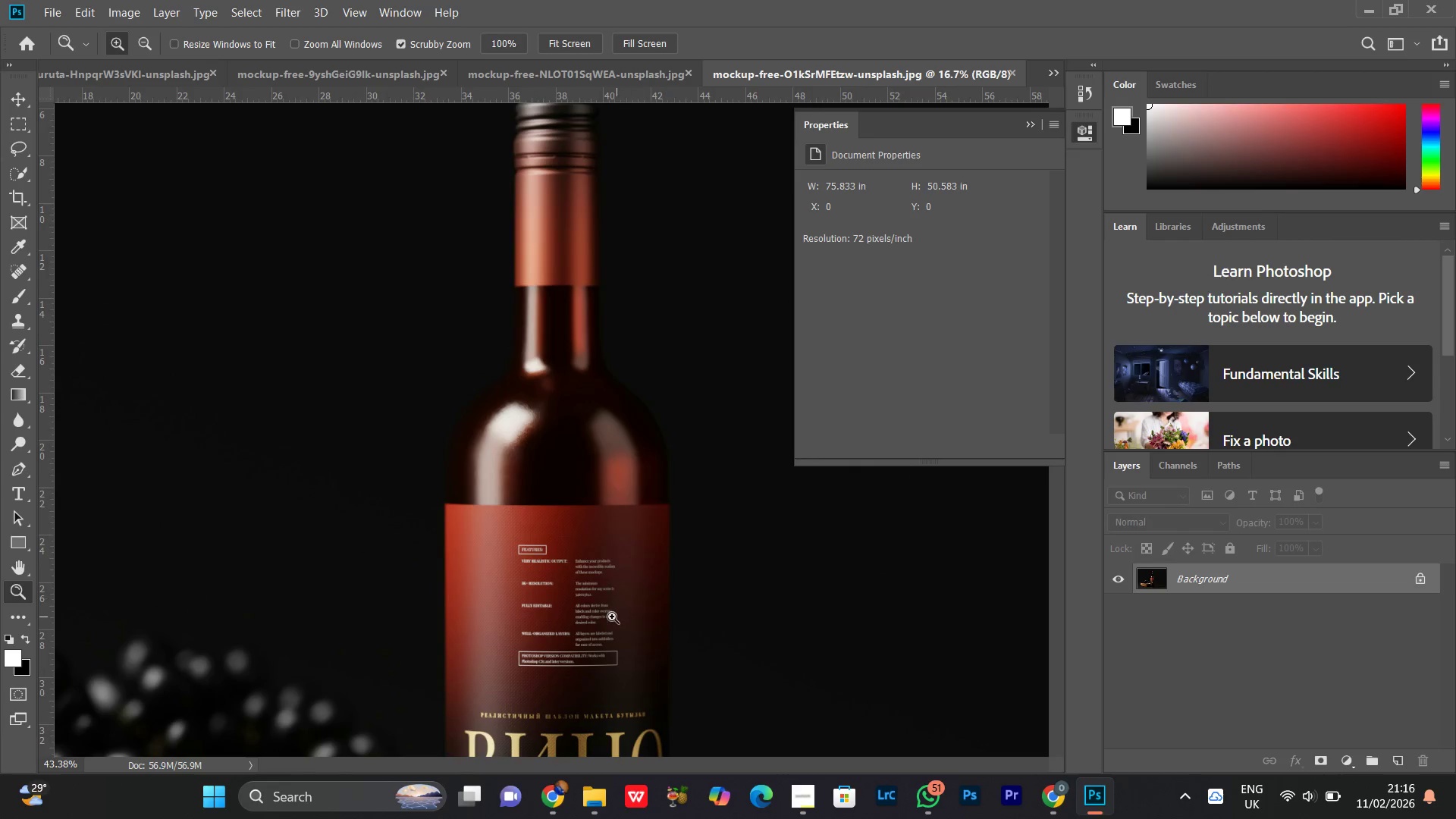 
left_click_drag(start_coordinate=[612, 617], to_coordinate=[575, 527])
 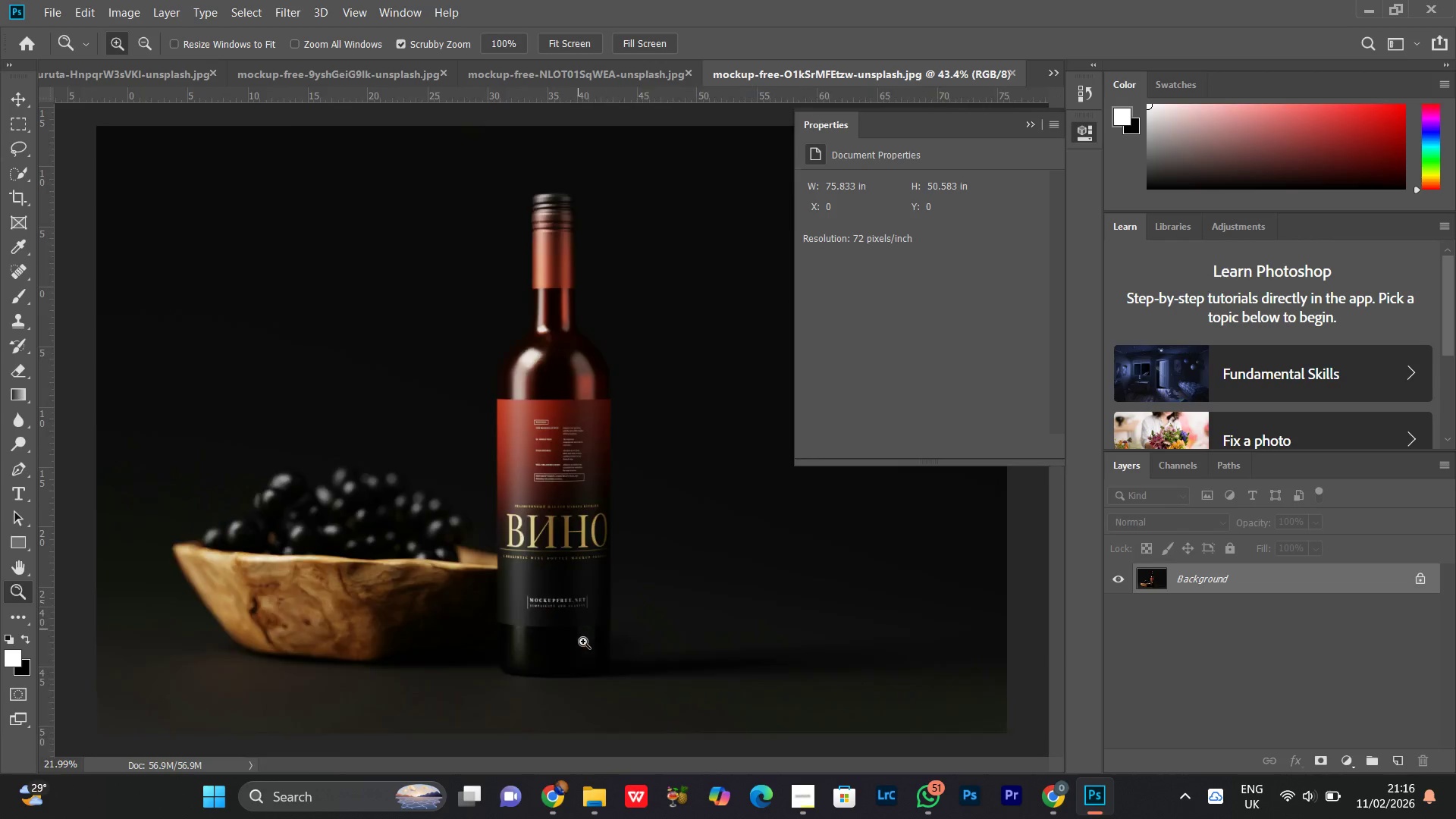 
left_click_drag(start_coordinate=[563, 647], to_coordinate=[616, 552])
 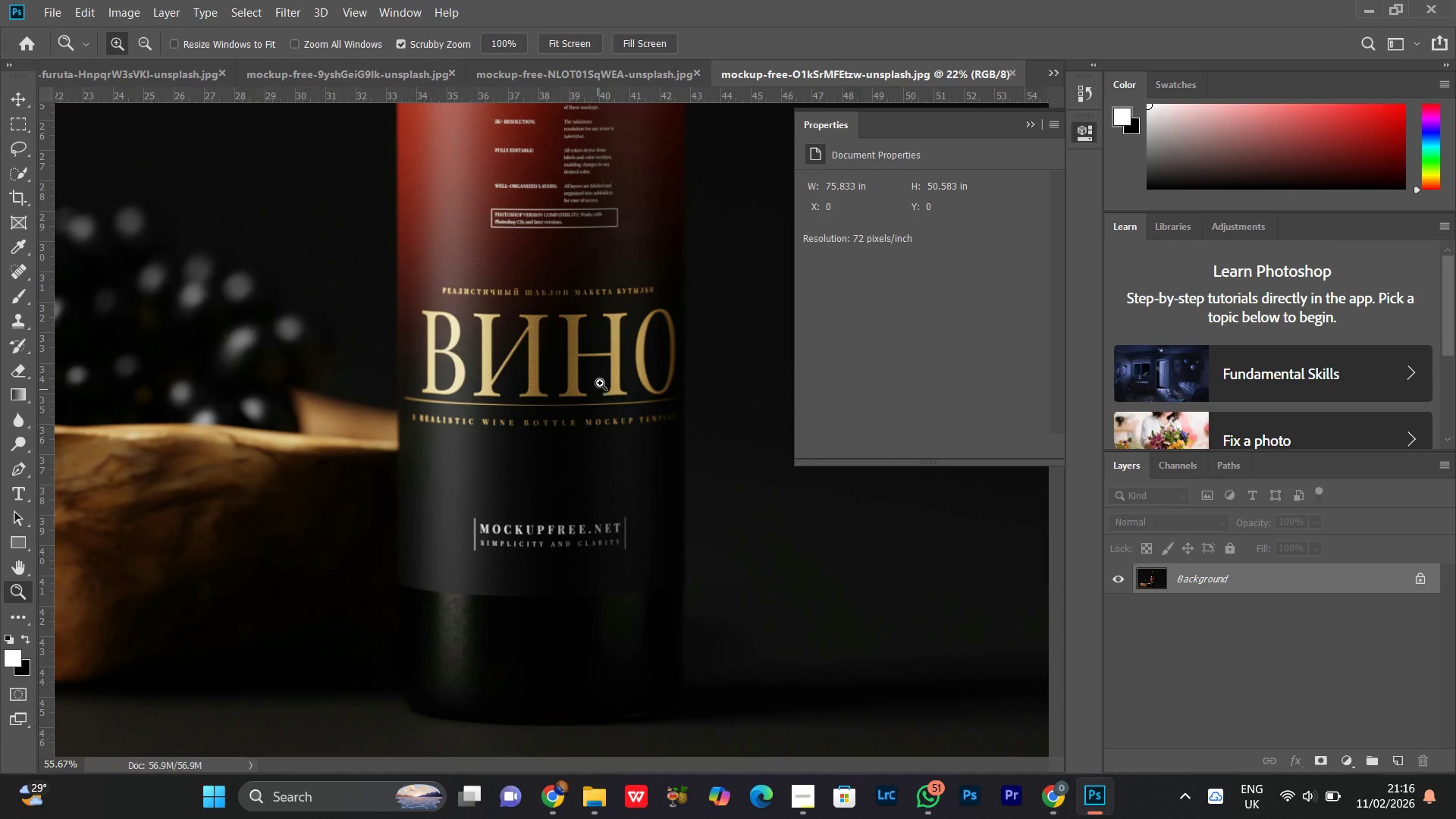 
scroll: coordinate [585, 645], scroll_direction: down, amount: 5.0
 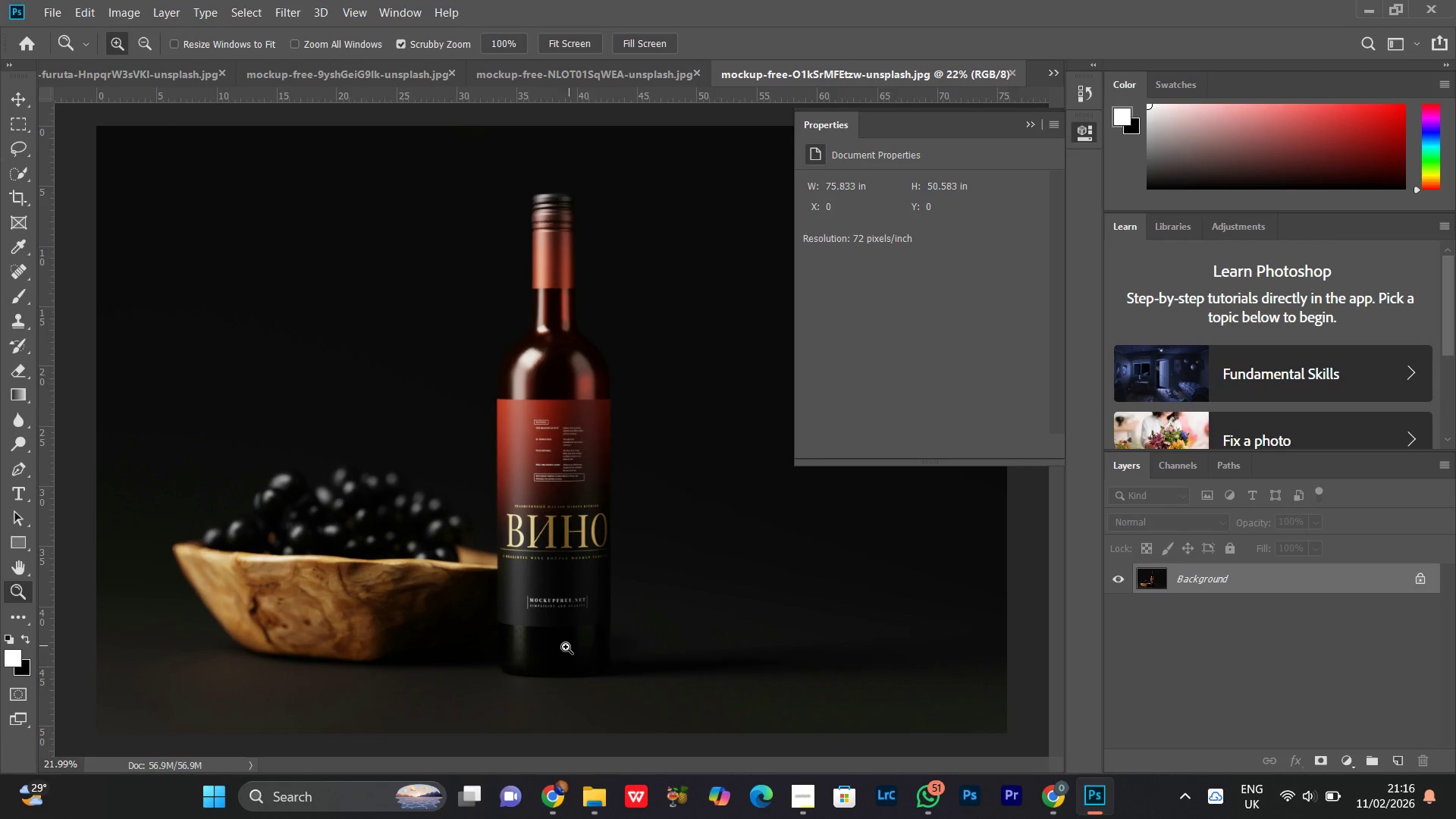 
left_click_drag(start_coordinate=[600, 383], to_coordinate=[545, 486])
 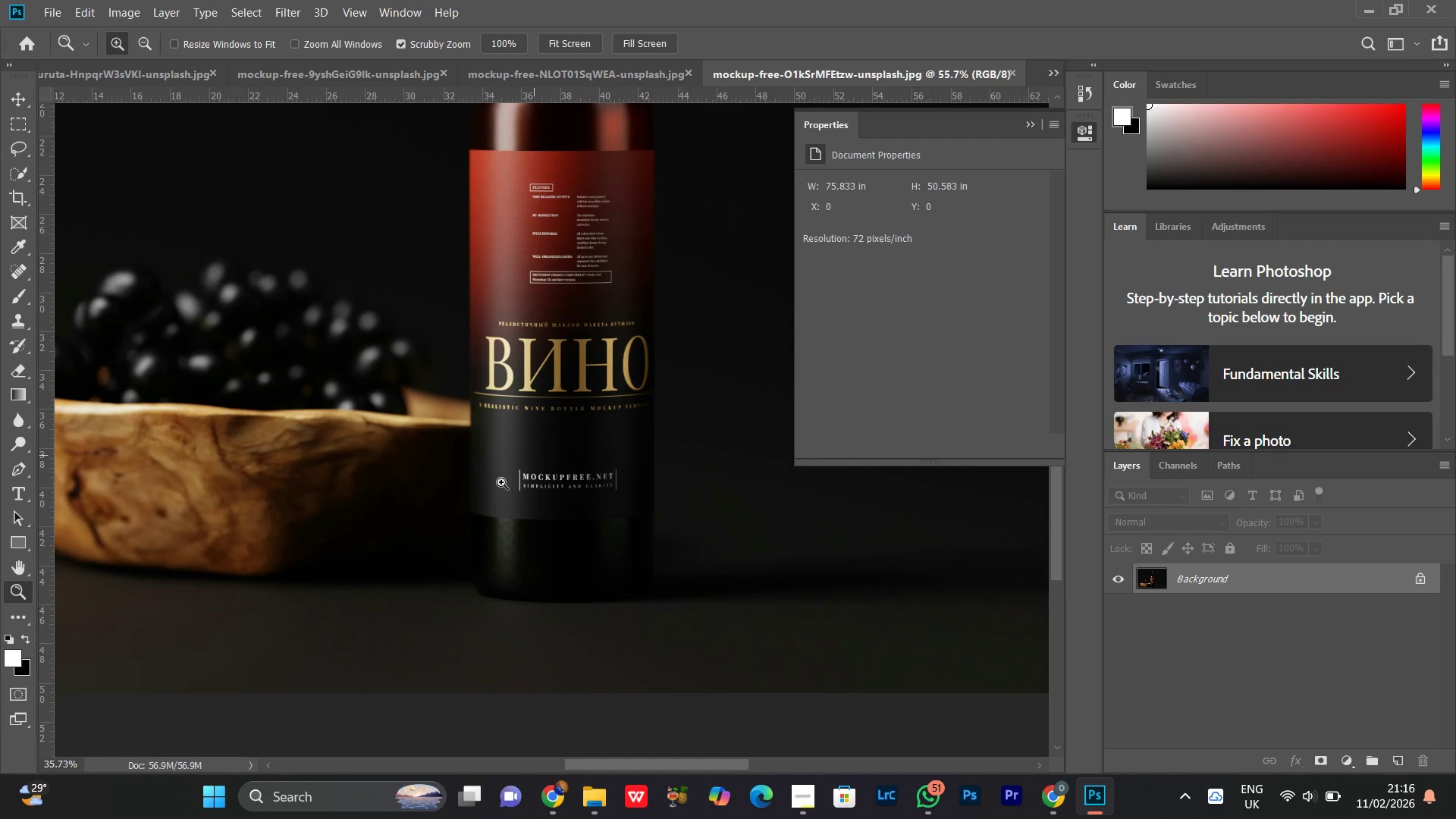 
left_click_drag(start_coordinate=[501, 482], to_coordinate=[522, 435])
 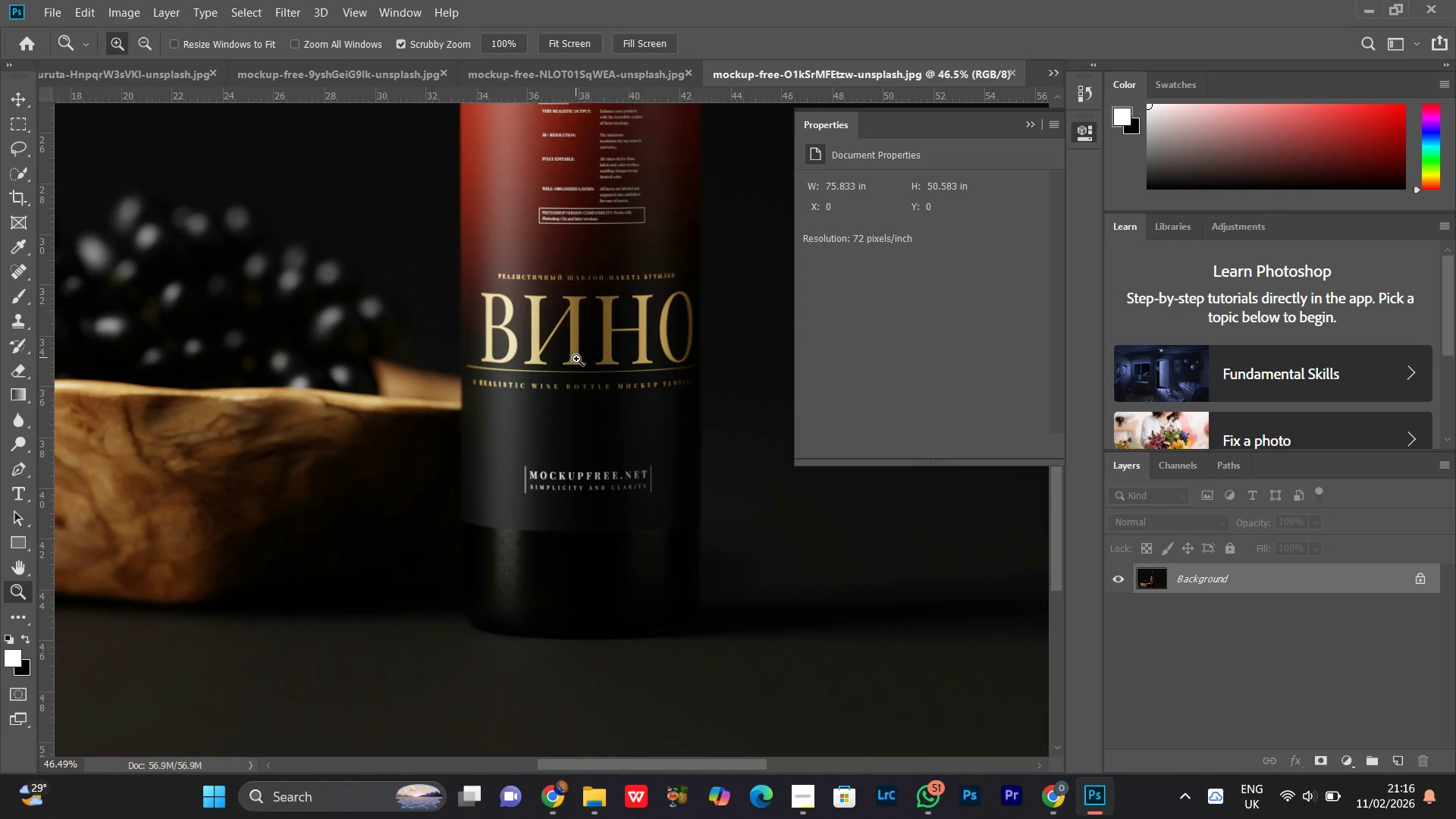 
left_click_drag(start_coordinate=[613, 242], to_coordinate=[541, 411])
 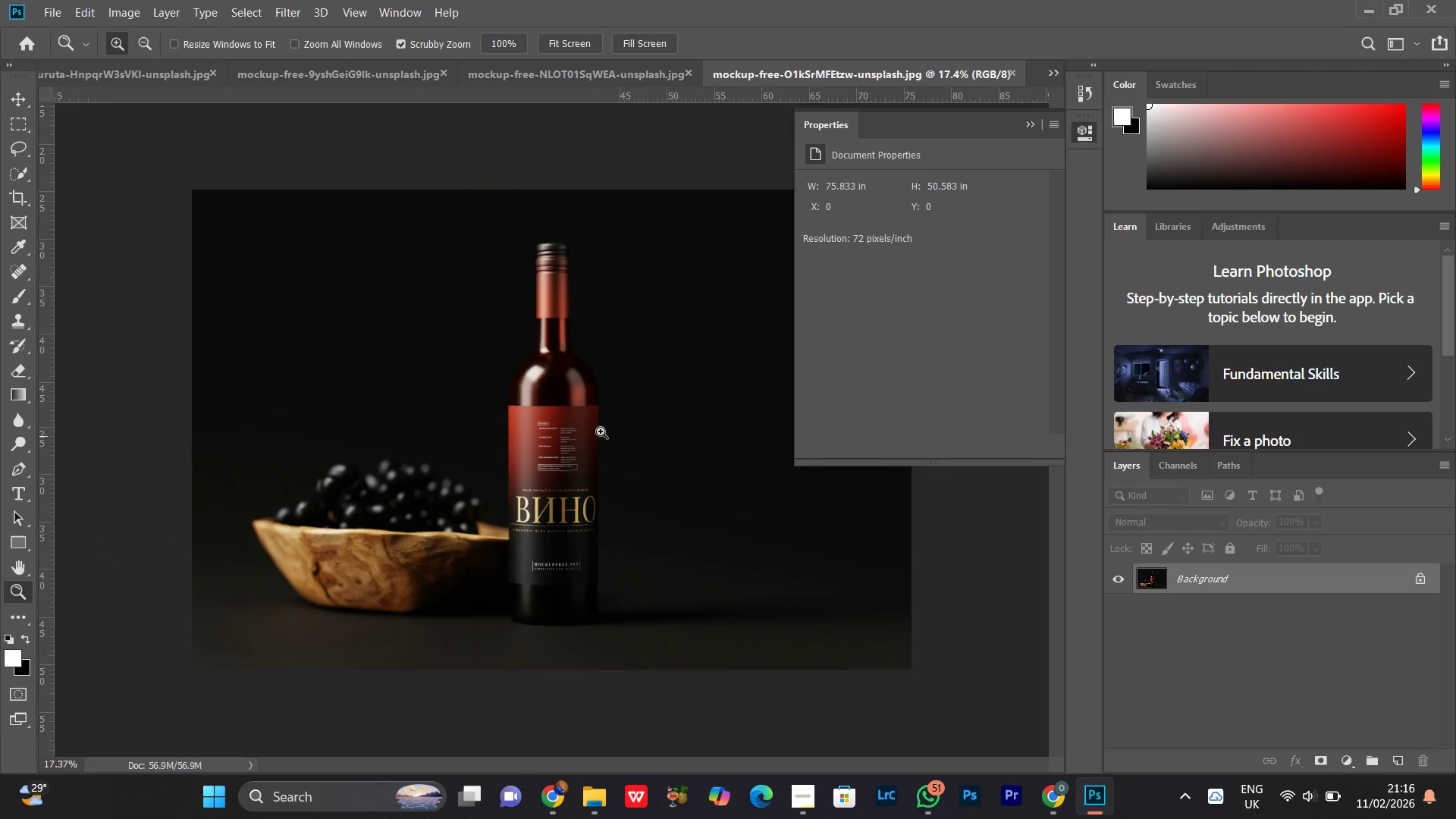 
left_click_drag(start_coordinate=[605, 368], to_coordinate=[585, 418])
 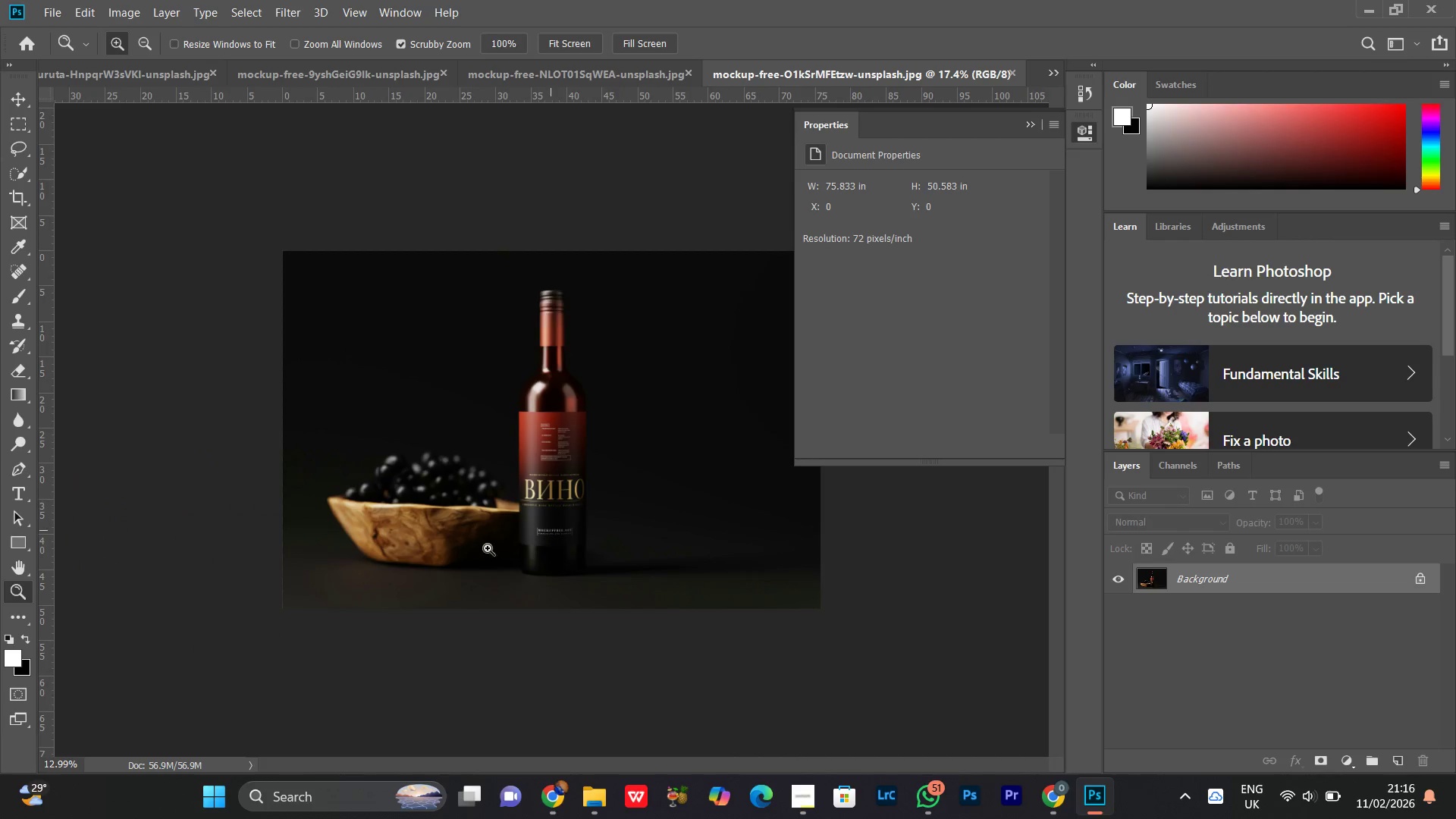 
left_click_drag(start_coordinate=[485, 551], to_coordinate=[607, 353])
 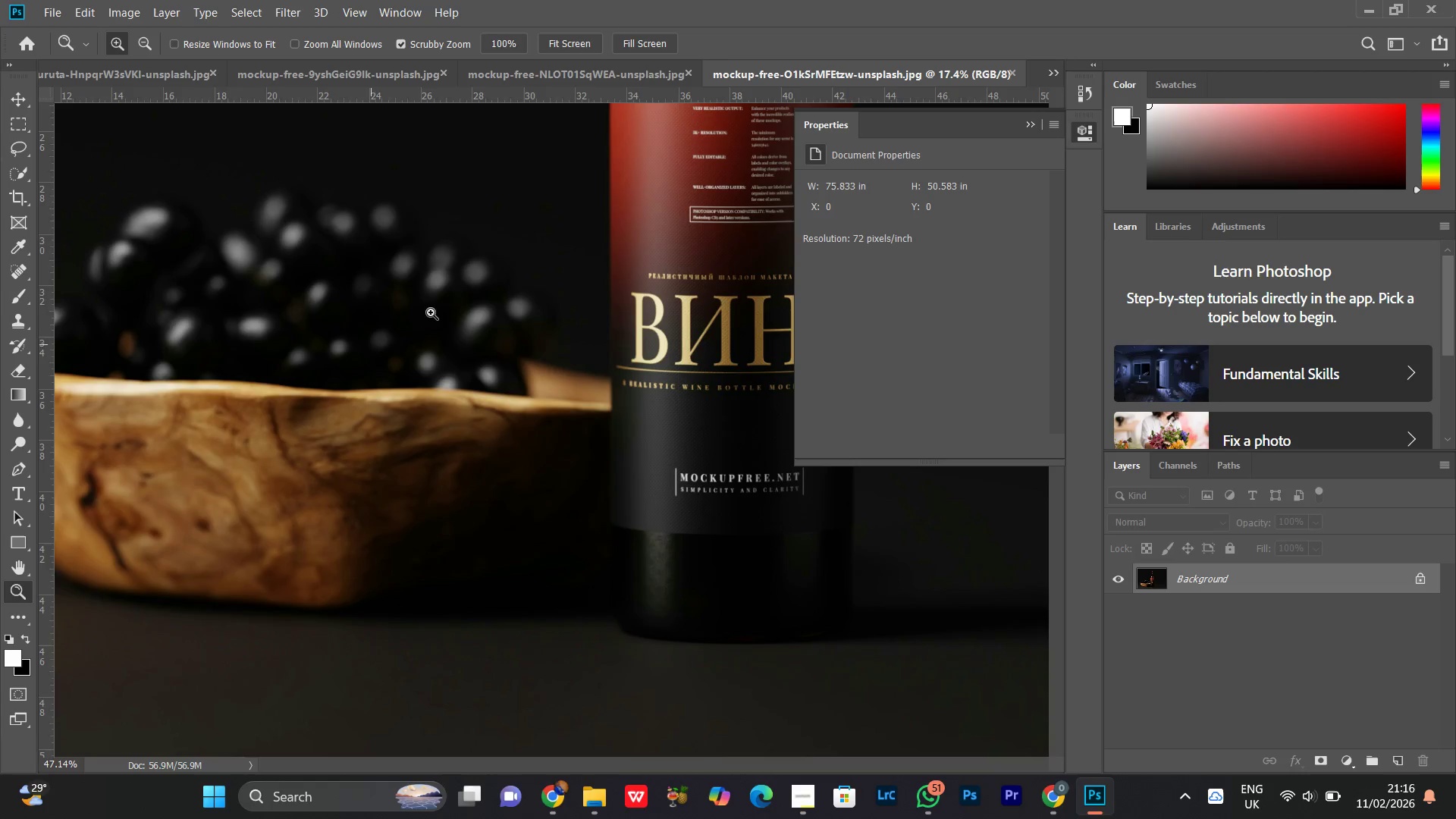 
left_click_drag(start_coordinate=[452, 304], to_coordinate=[369, 419])
 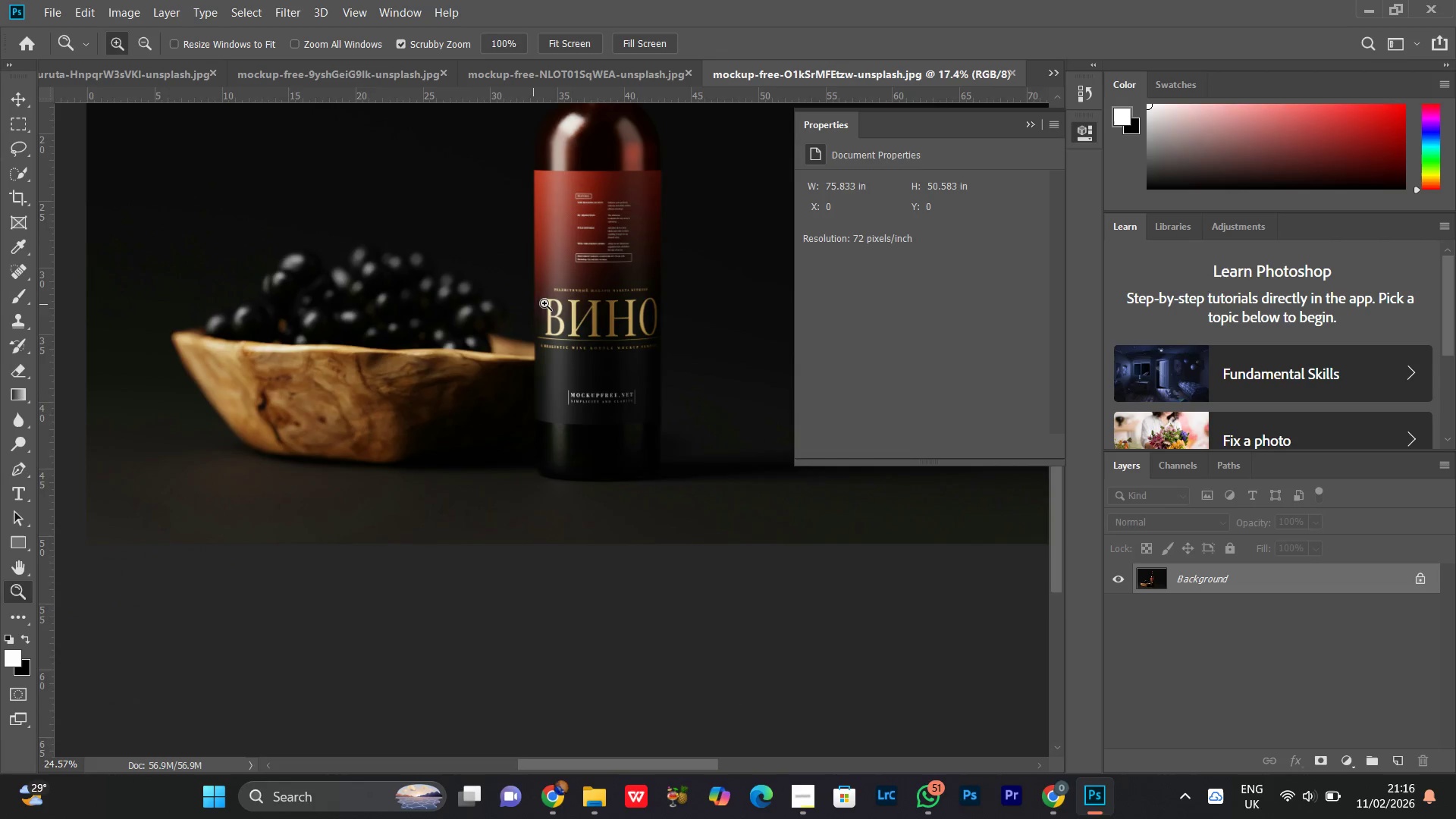 
left_click_drag(start_coordinate=[542, 304], to_coordinate=[471, 401])
 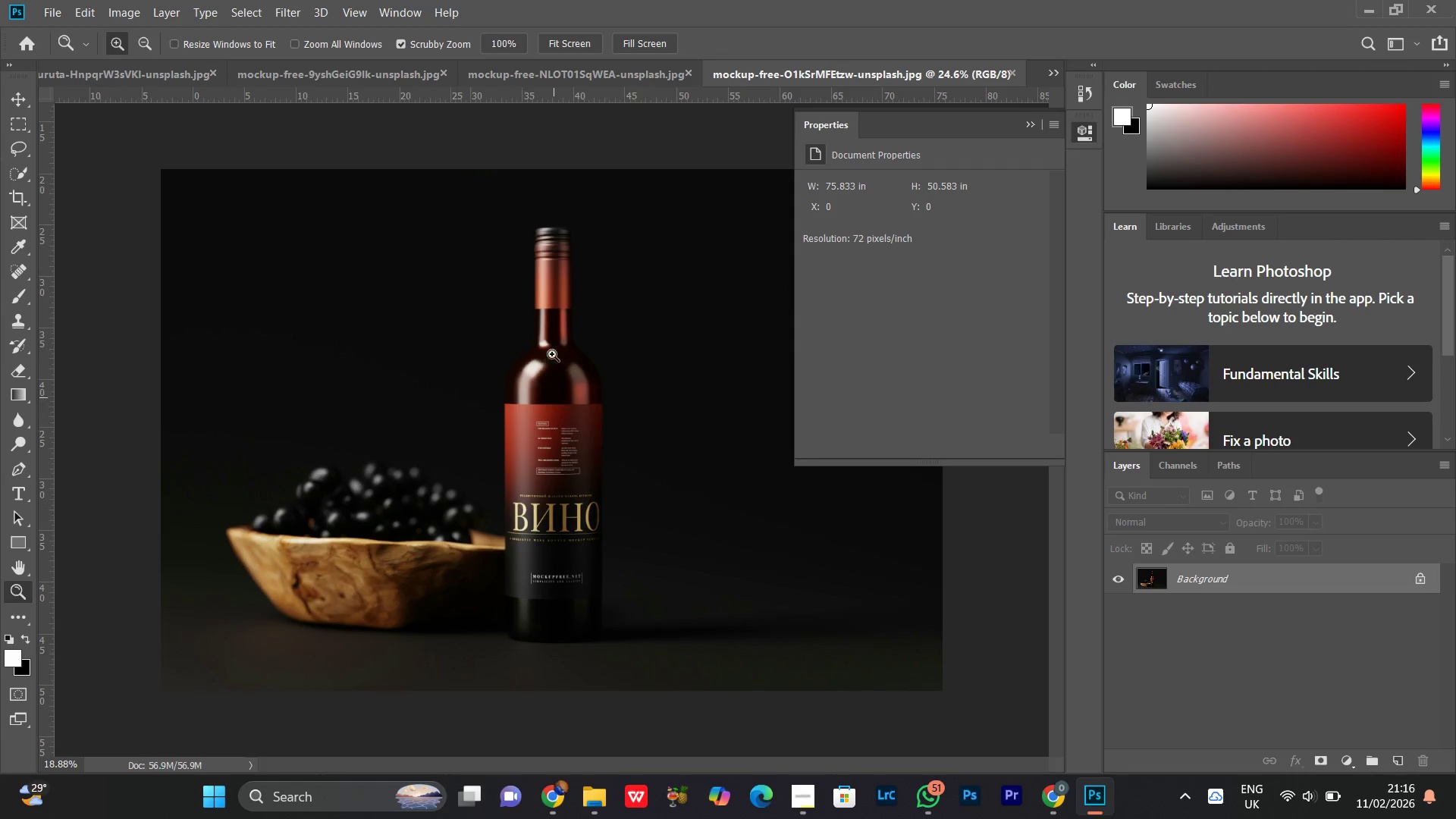 
left_click_drag(start_coordinate=[545, 362], to_coordinate=[520, 413])
 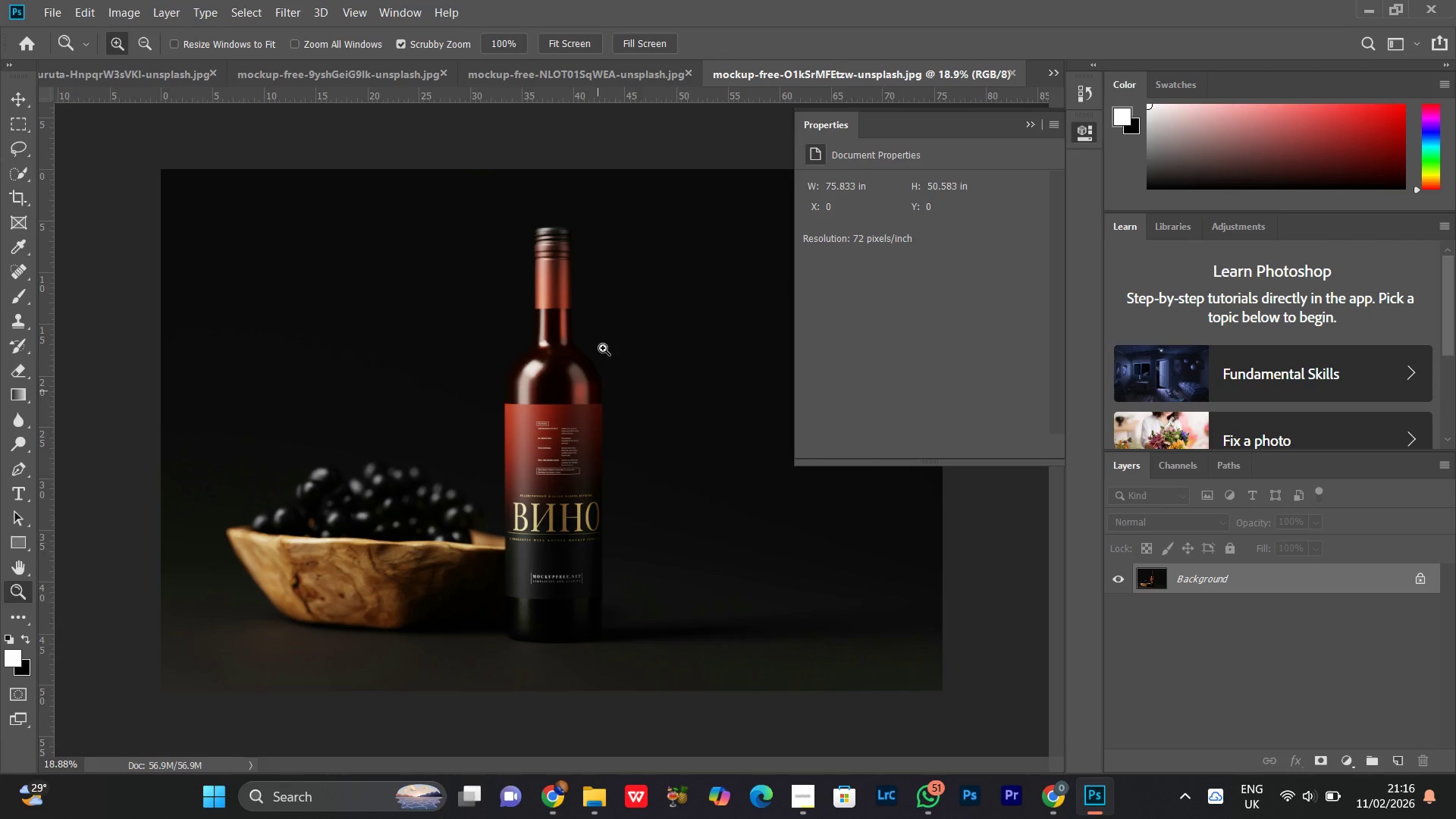 
left_click_drag(start_coordinate=[603, 348], to_coordinate=[559, 413])
 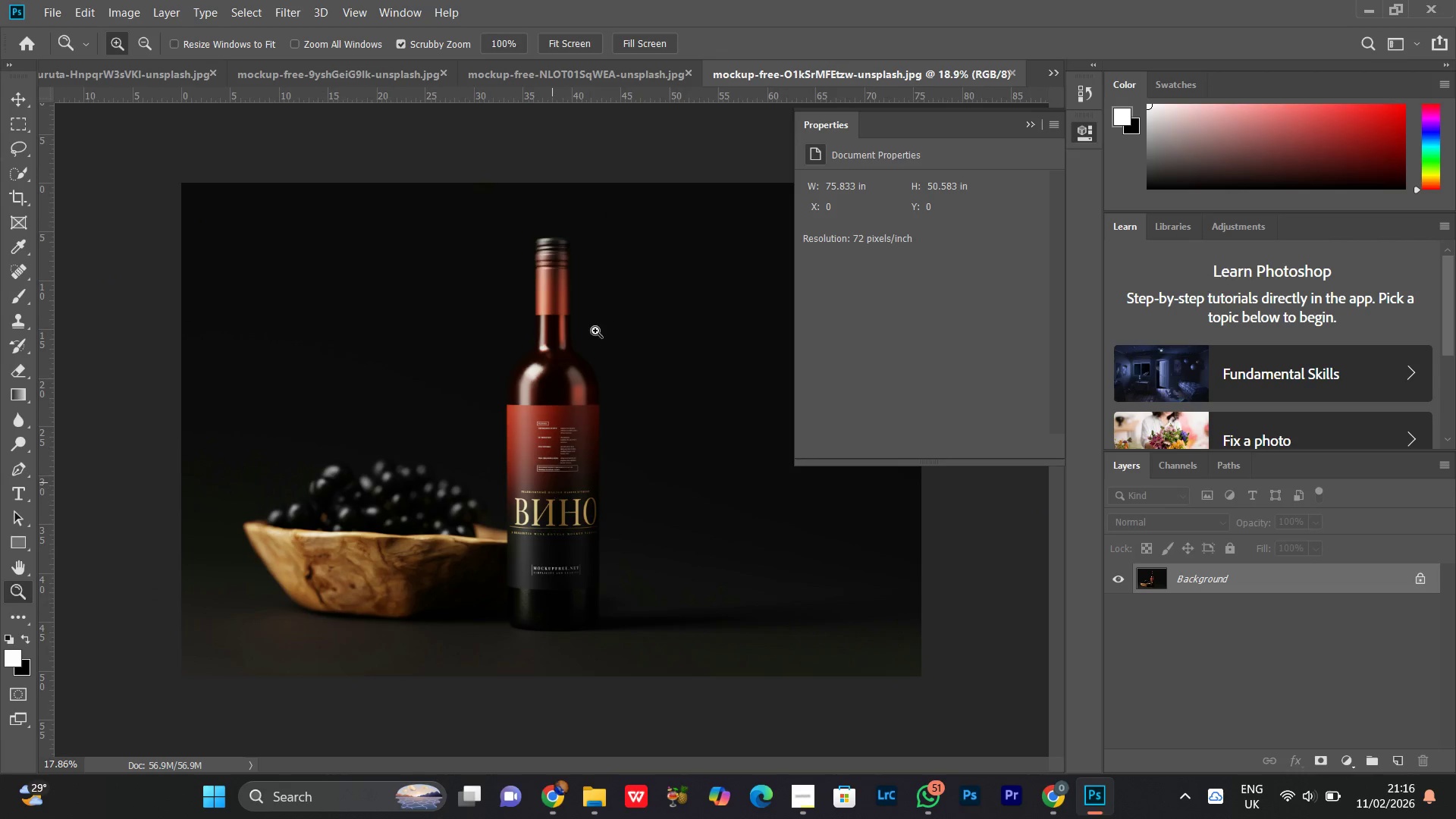 
left_click_drag(start_coordinate=[596, 330], to_coordinate=[557, 351])
 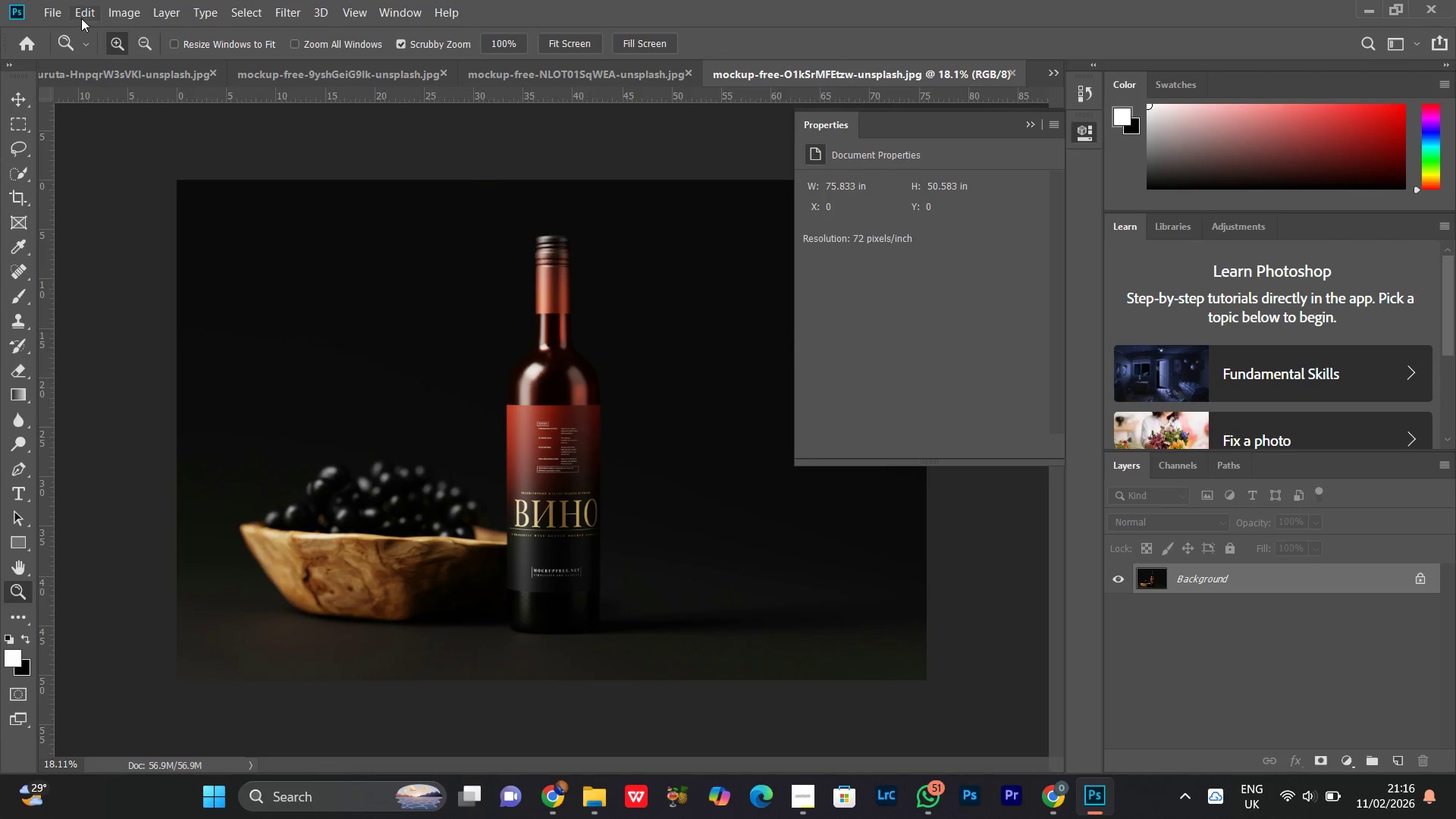 
left_click([122, 17])
 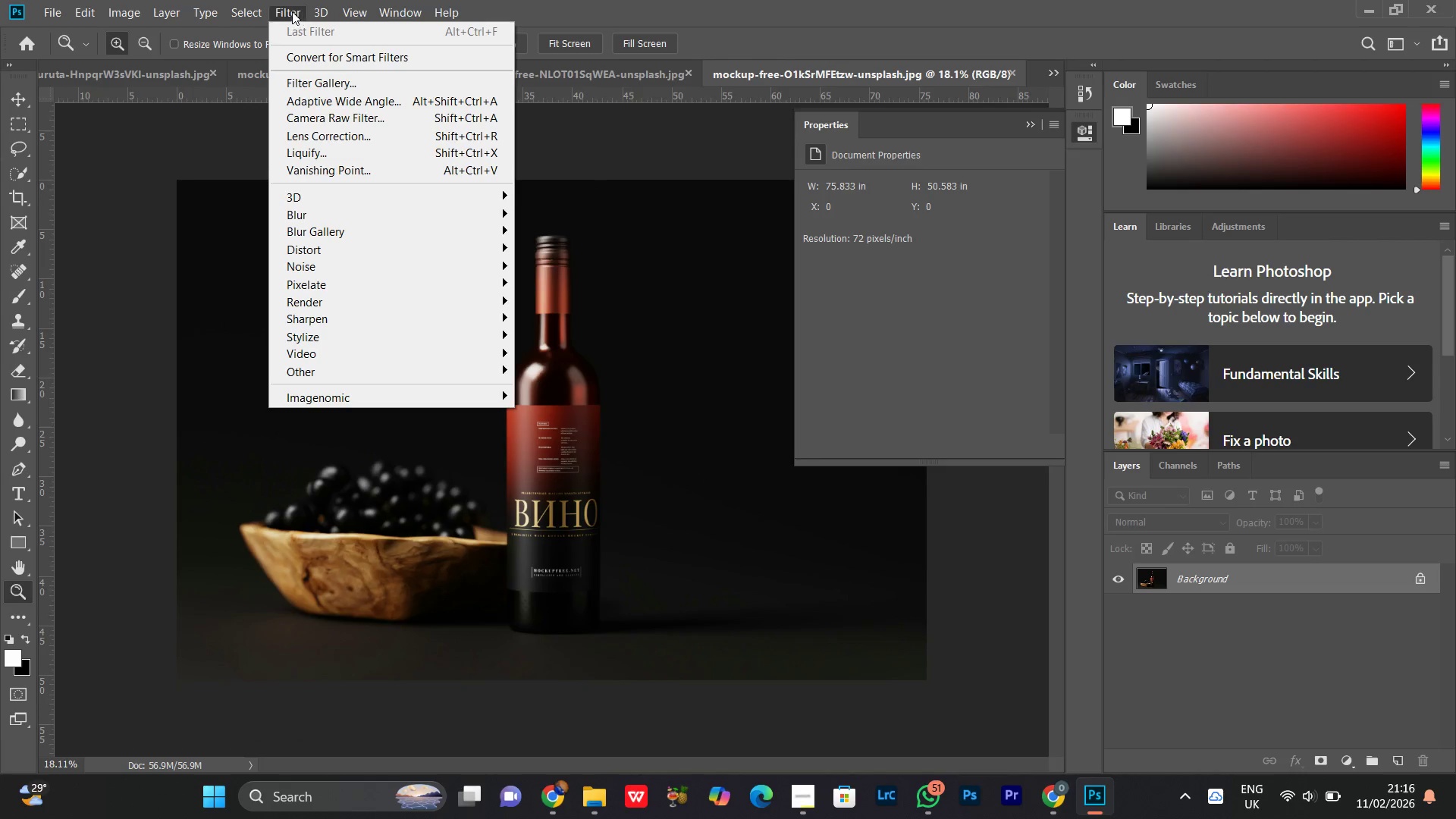 
left_click([554, 447])
 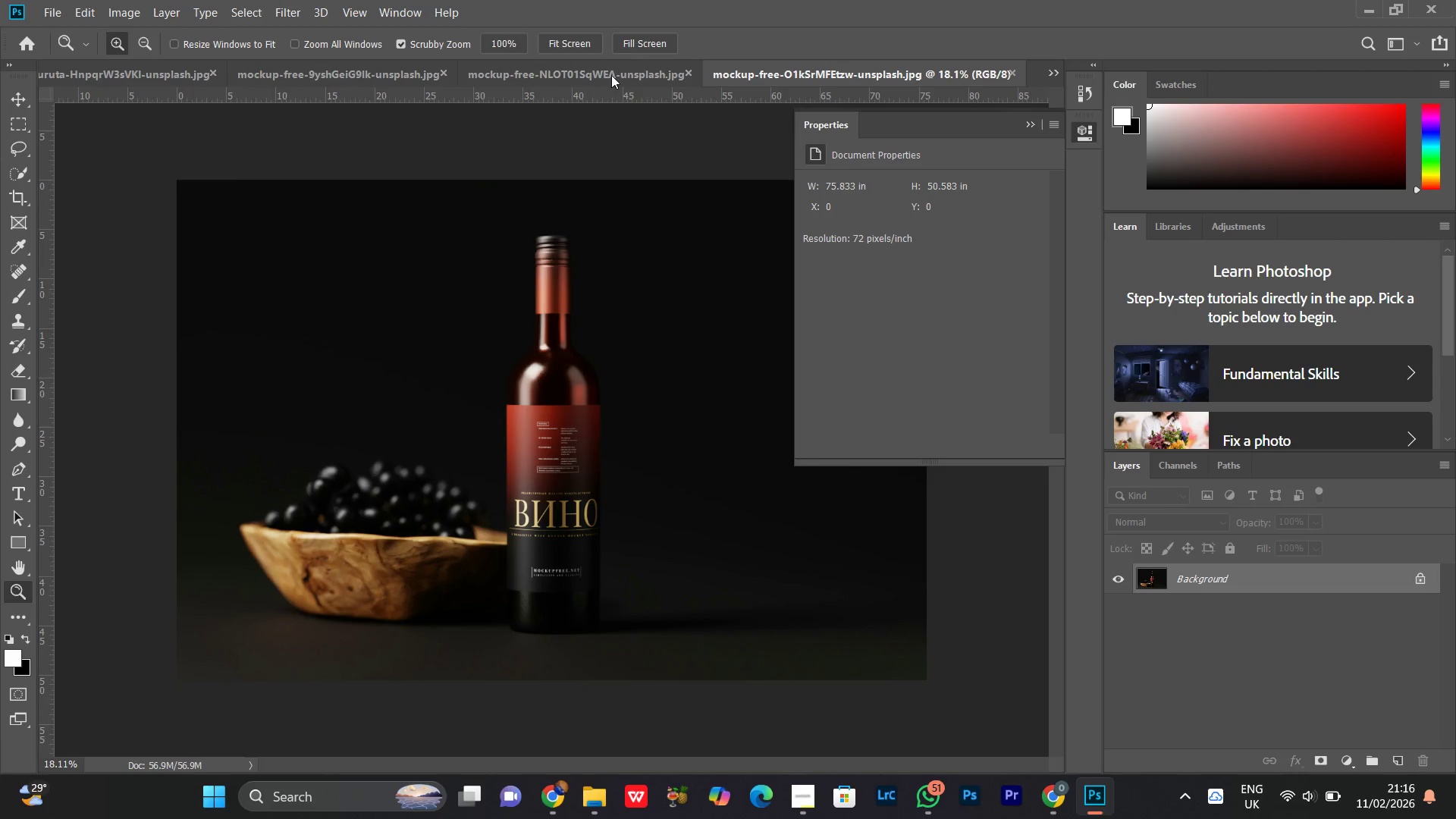 
left_click([610, 75])
 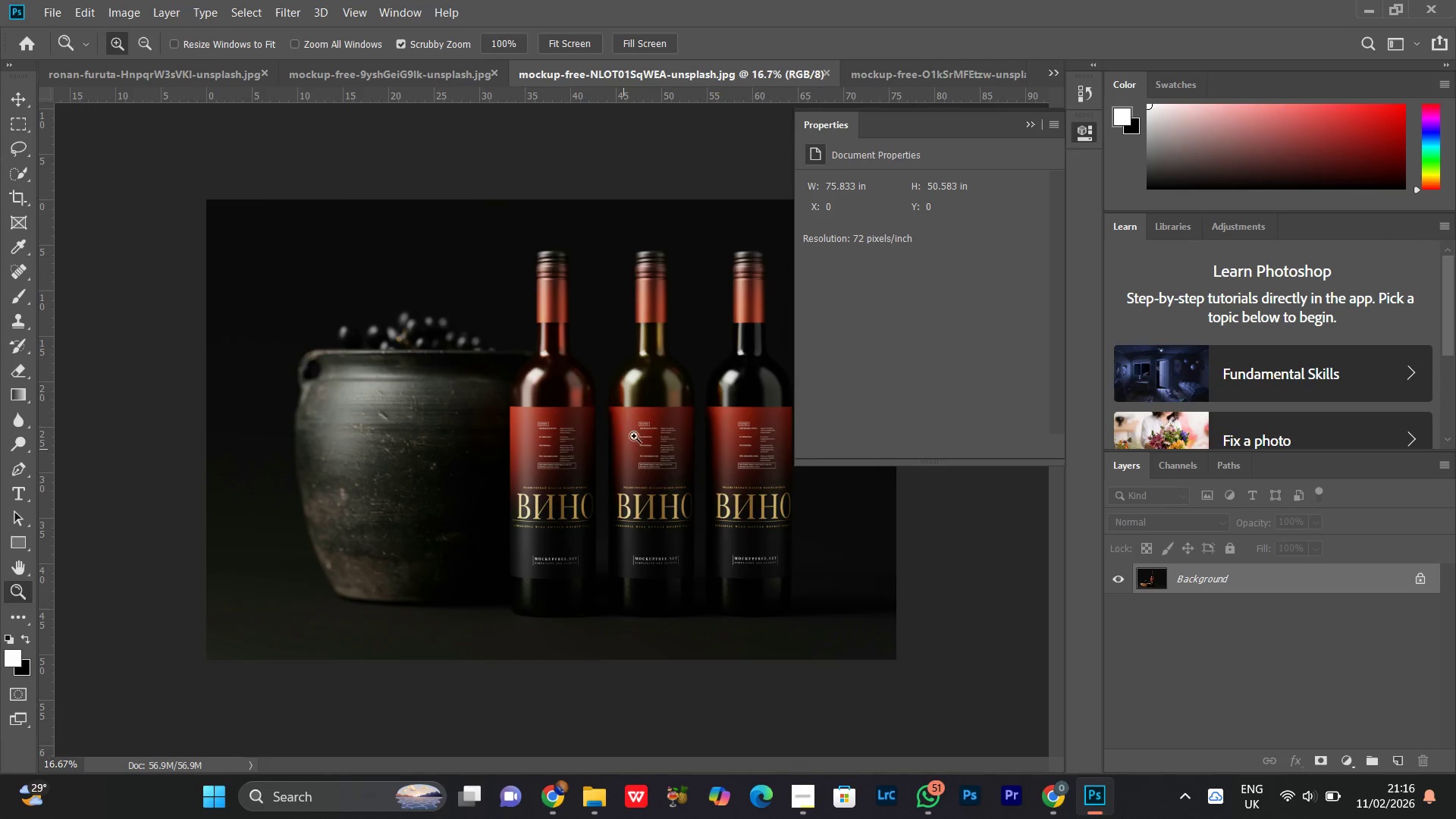 
left_click_drag(start_coordinate=[635, 378], to_coordinate=[630, 334])
 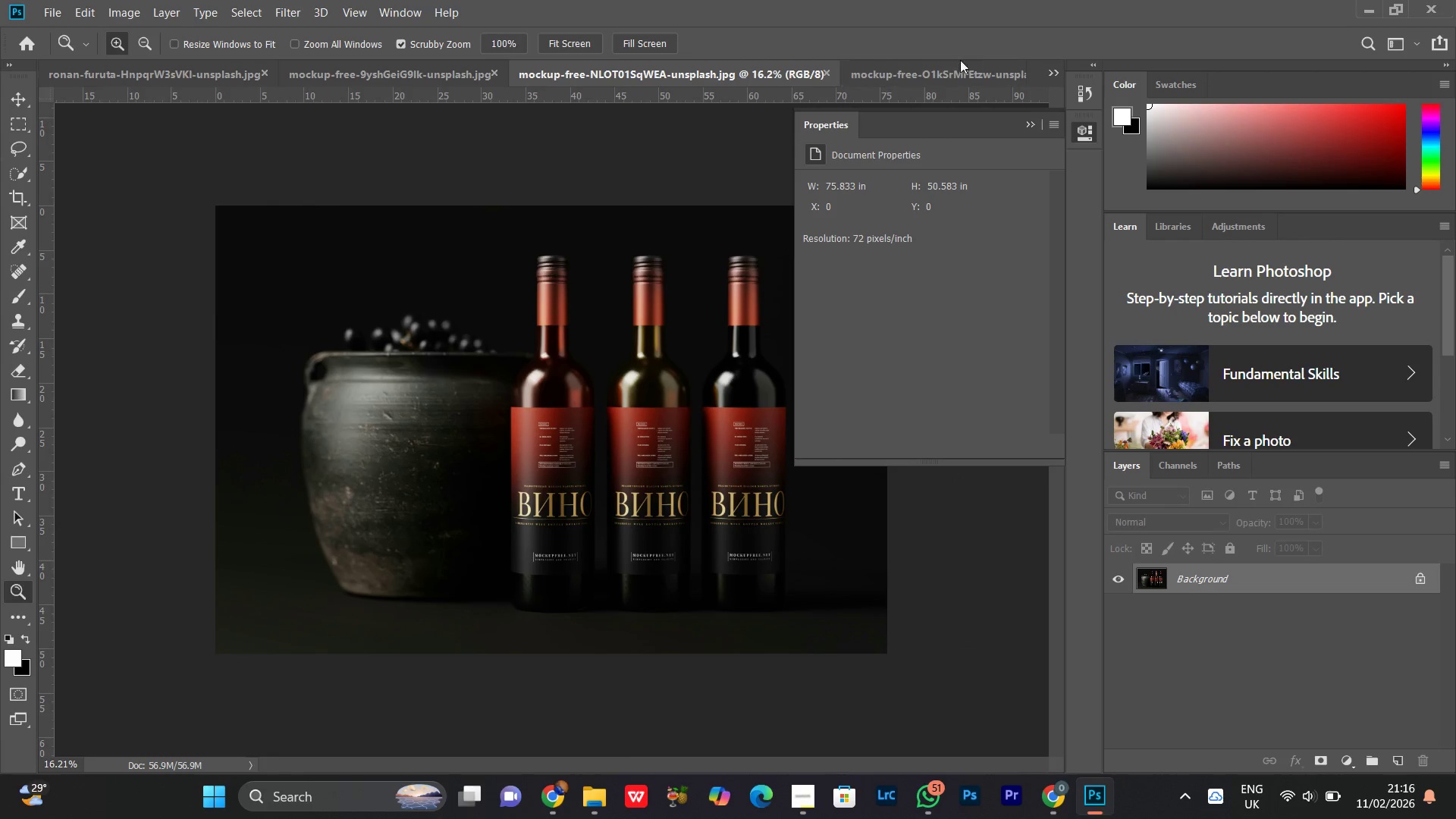 
left_click([958, 61])
 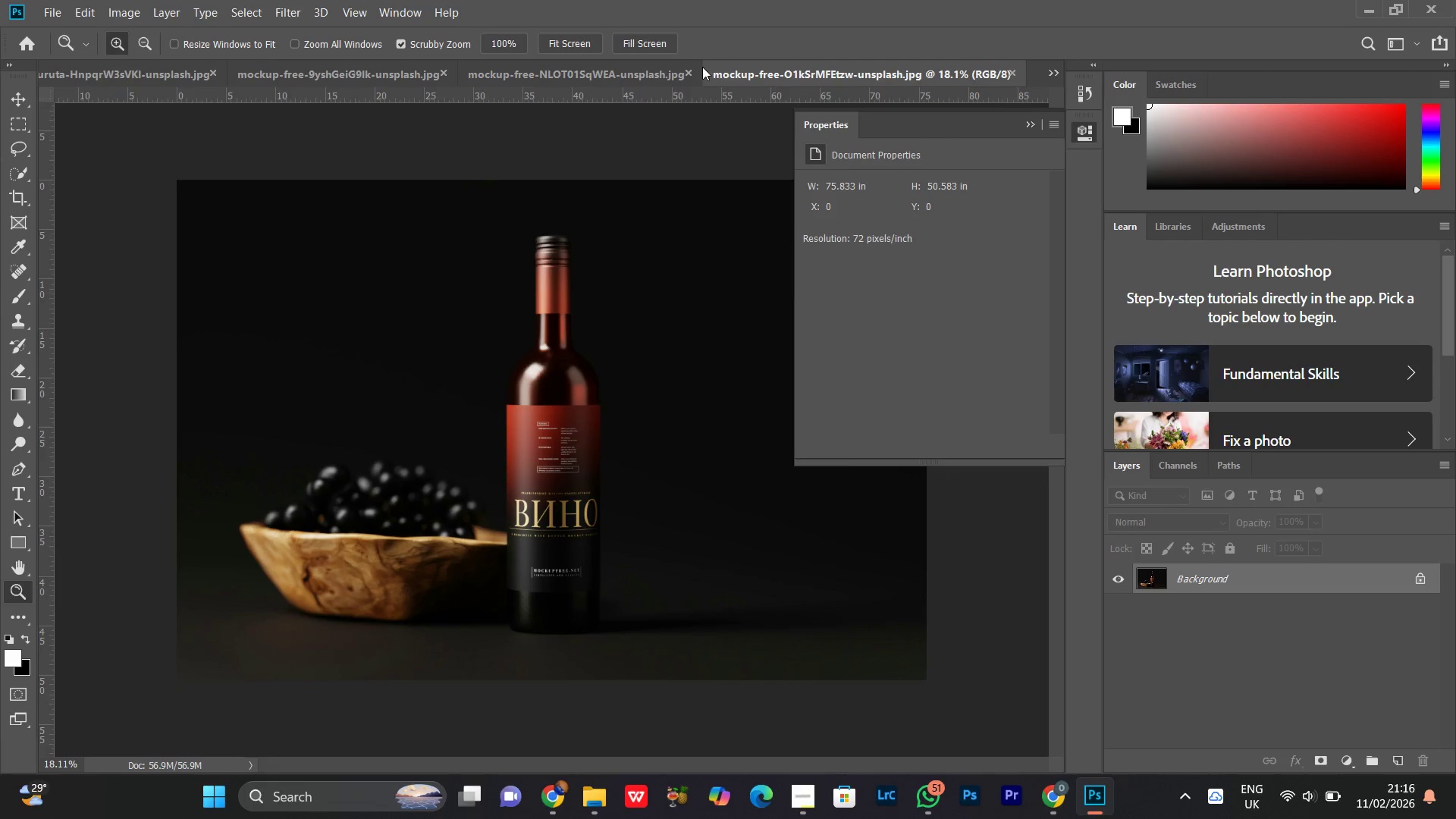 
left_click([644, 80])
 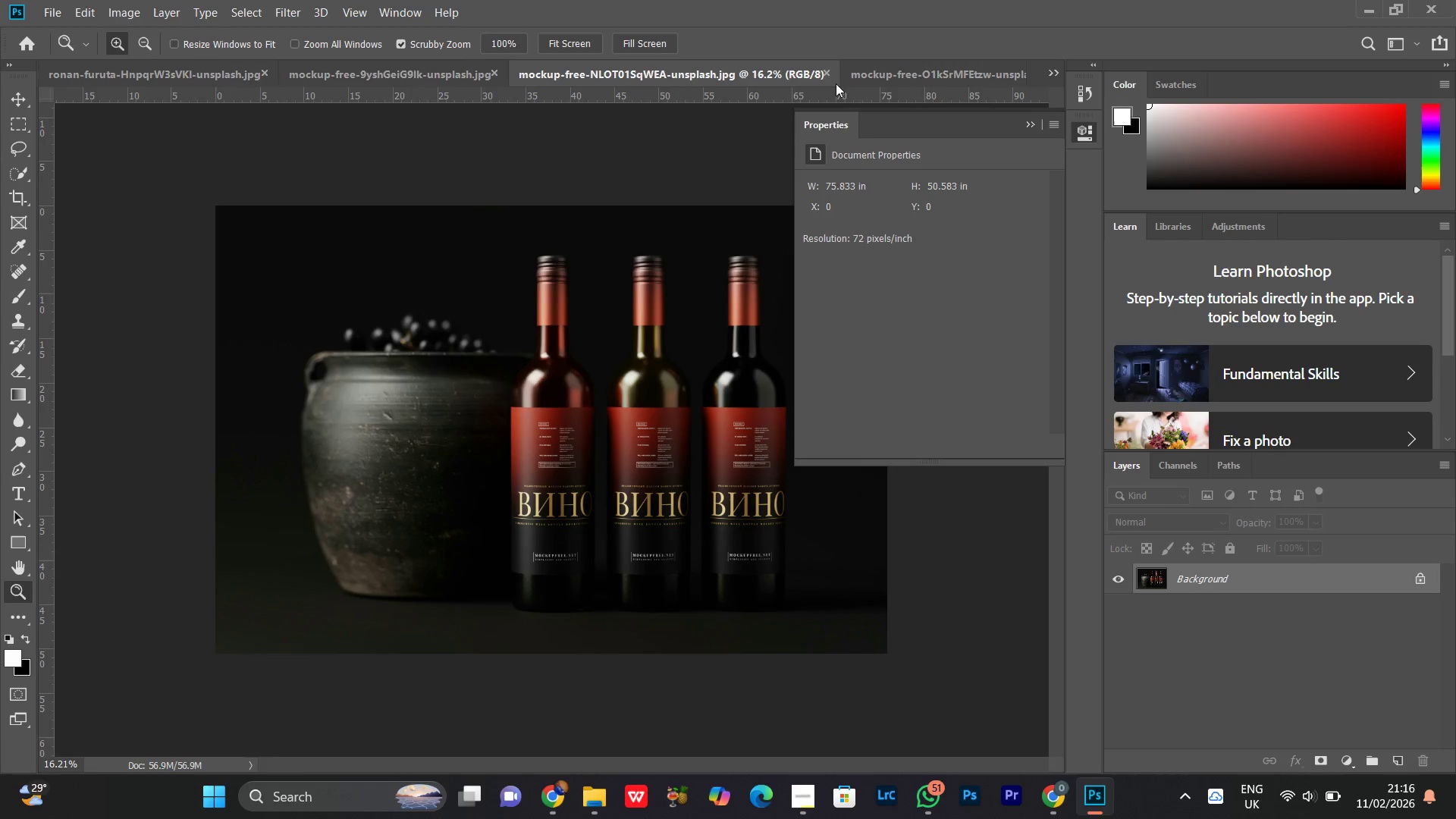 
left_click([912, 78])
 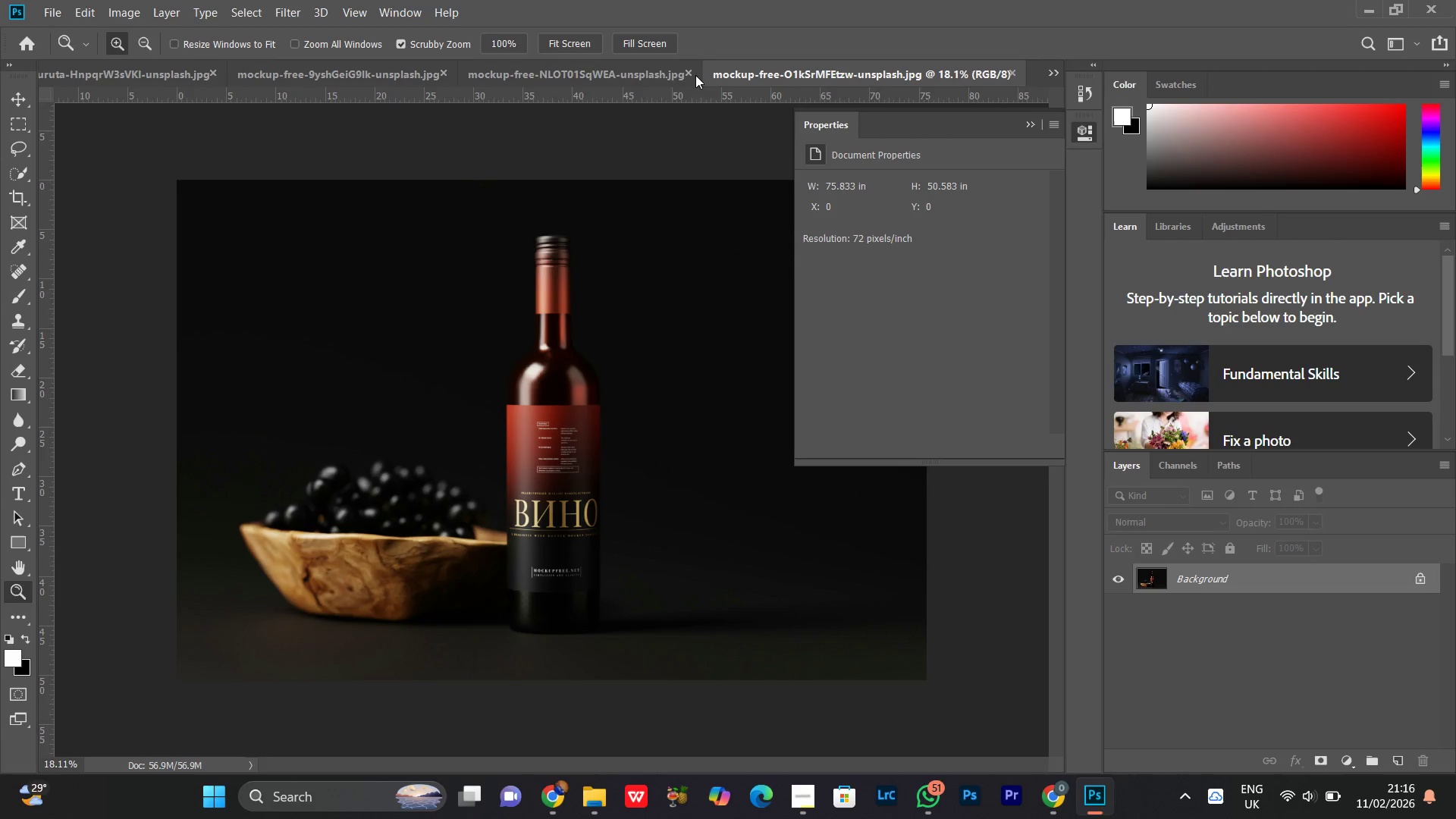 
left_click([658, 76])
 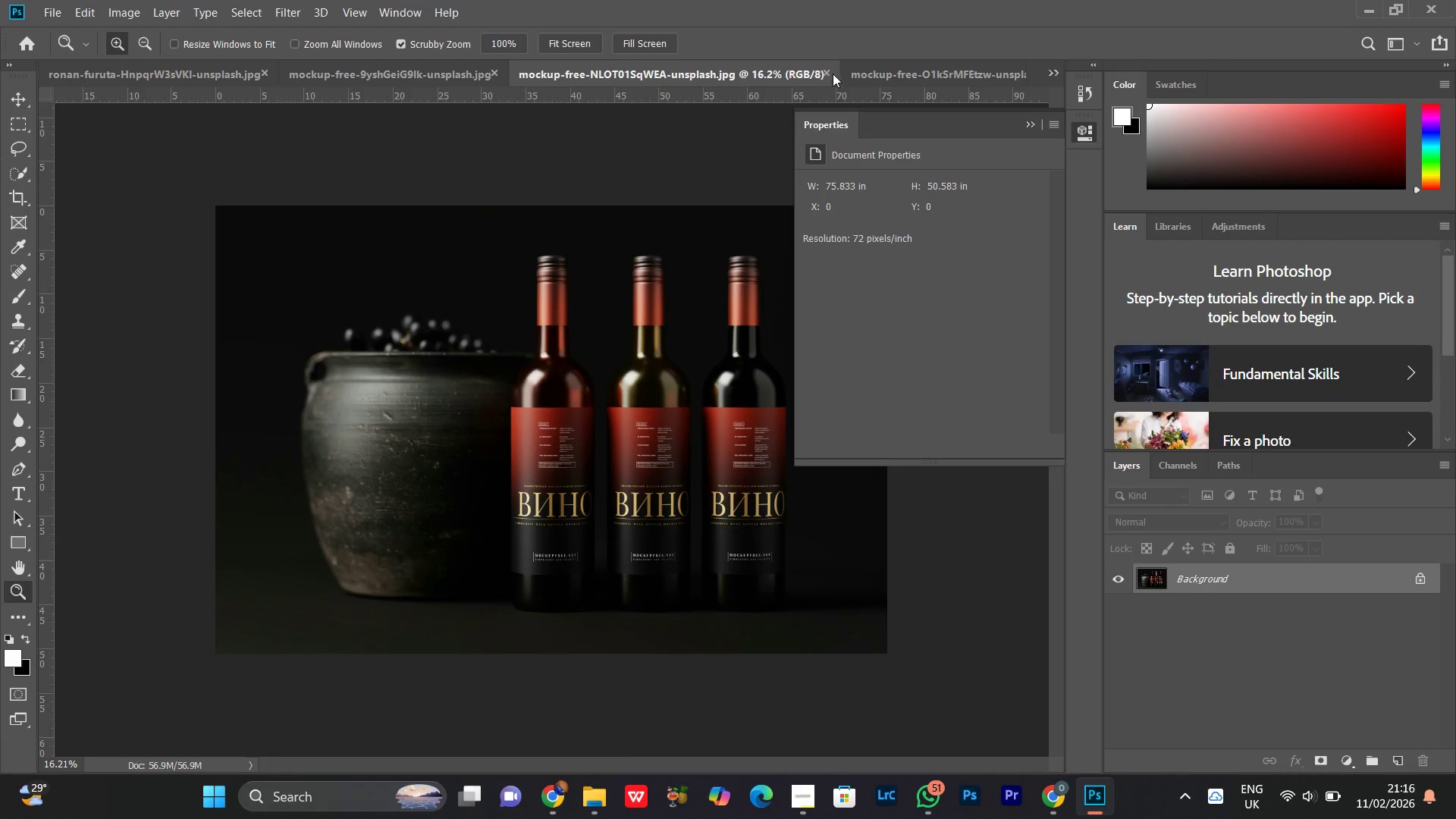 
left_click([826, 71])
 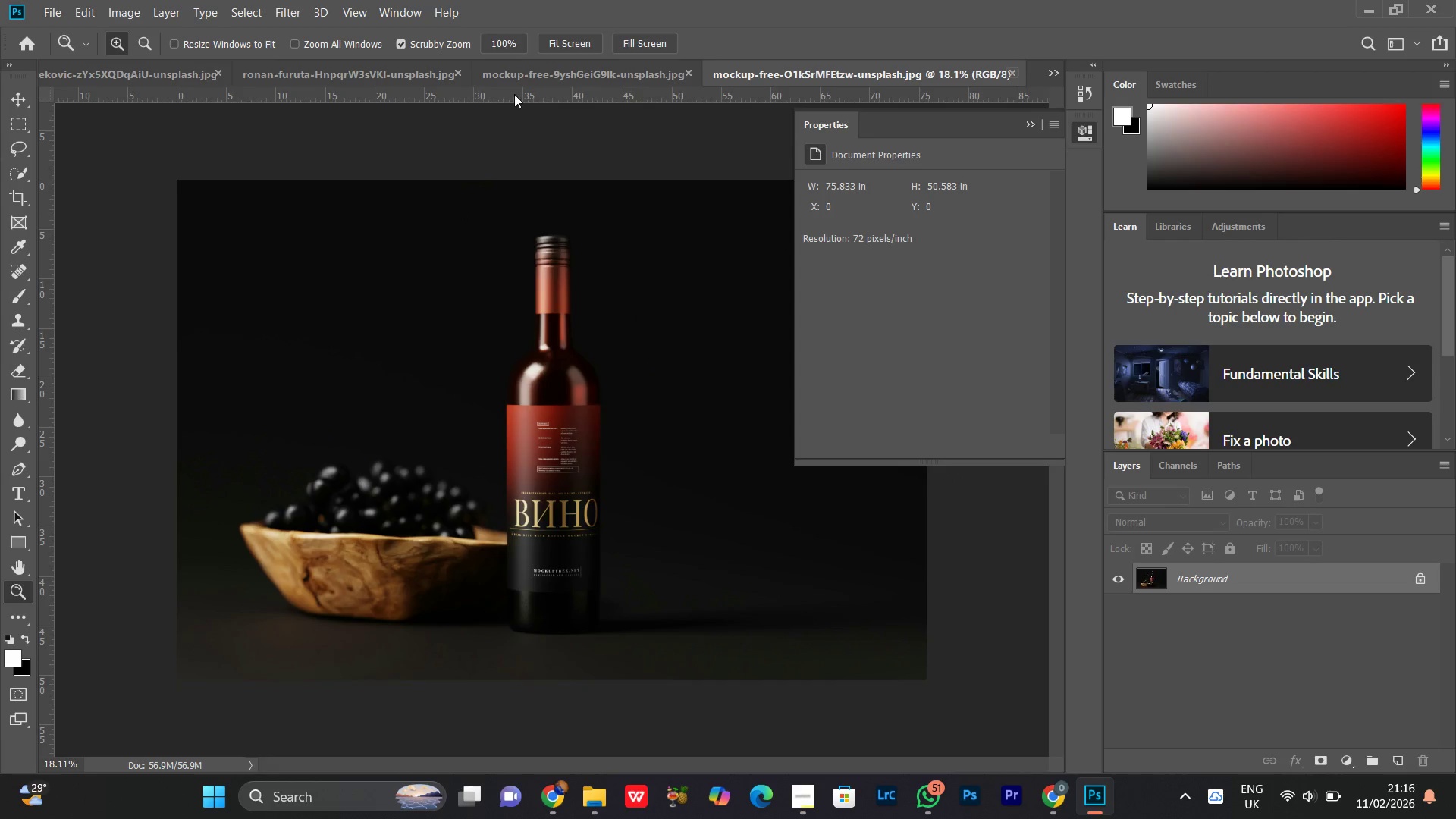 
left_click([607, 71])
 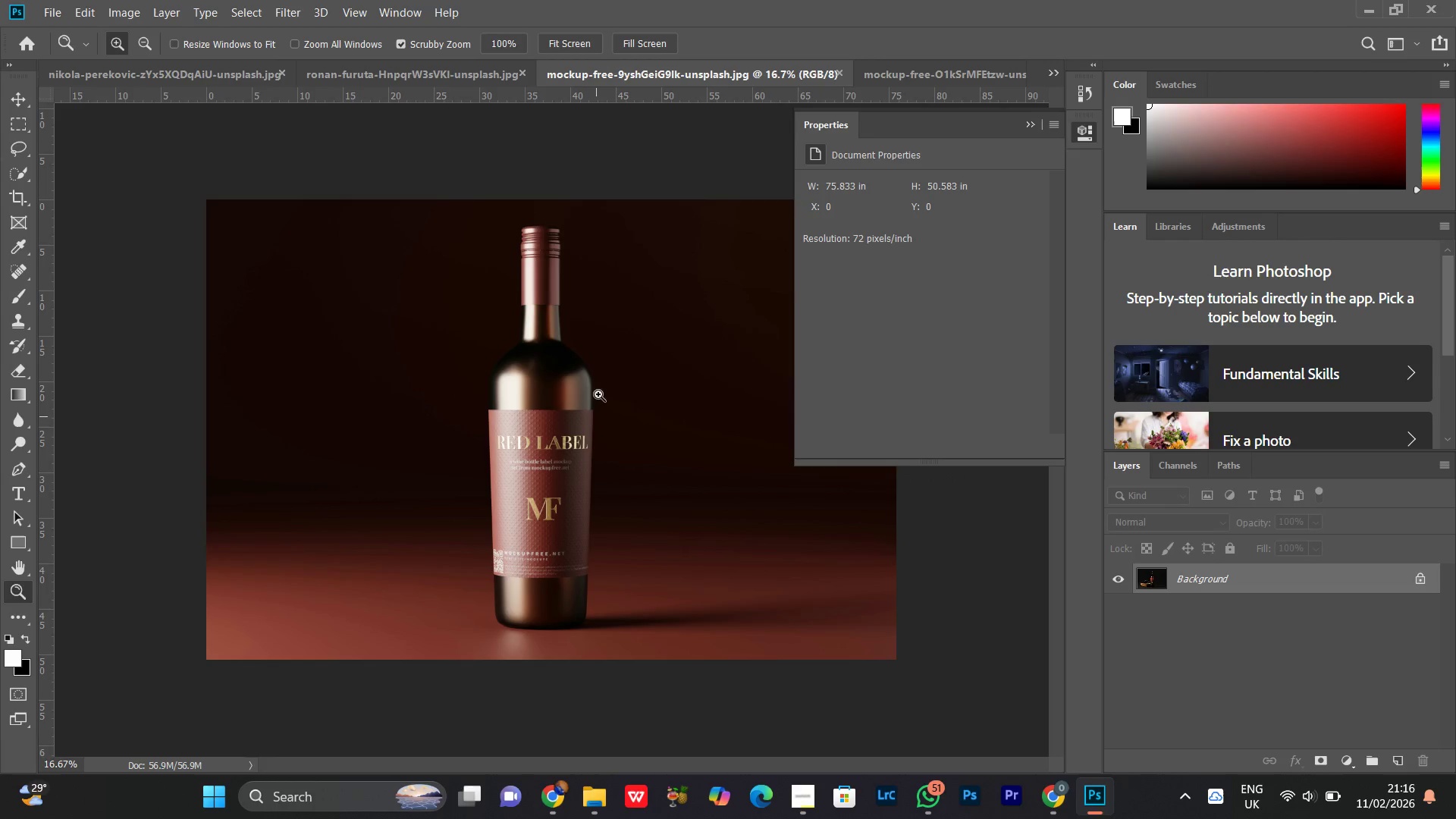 
left_click_drag(start_coordinate=[609, 353], to_coordinate=[594, 379])
 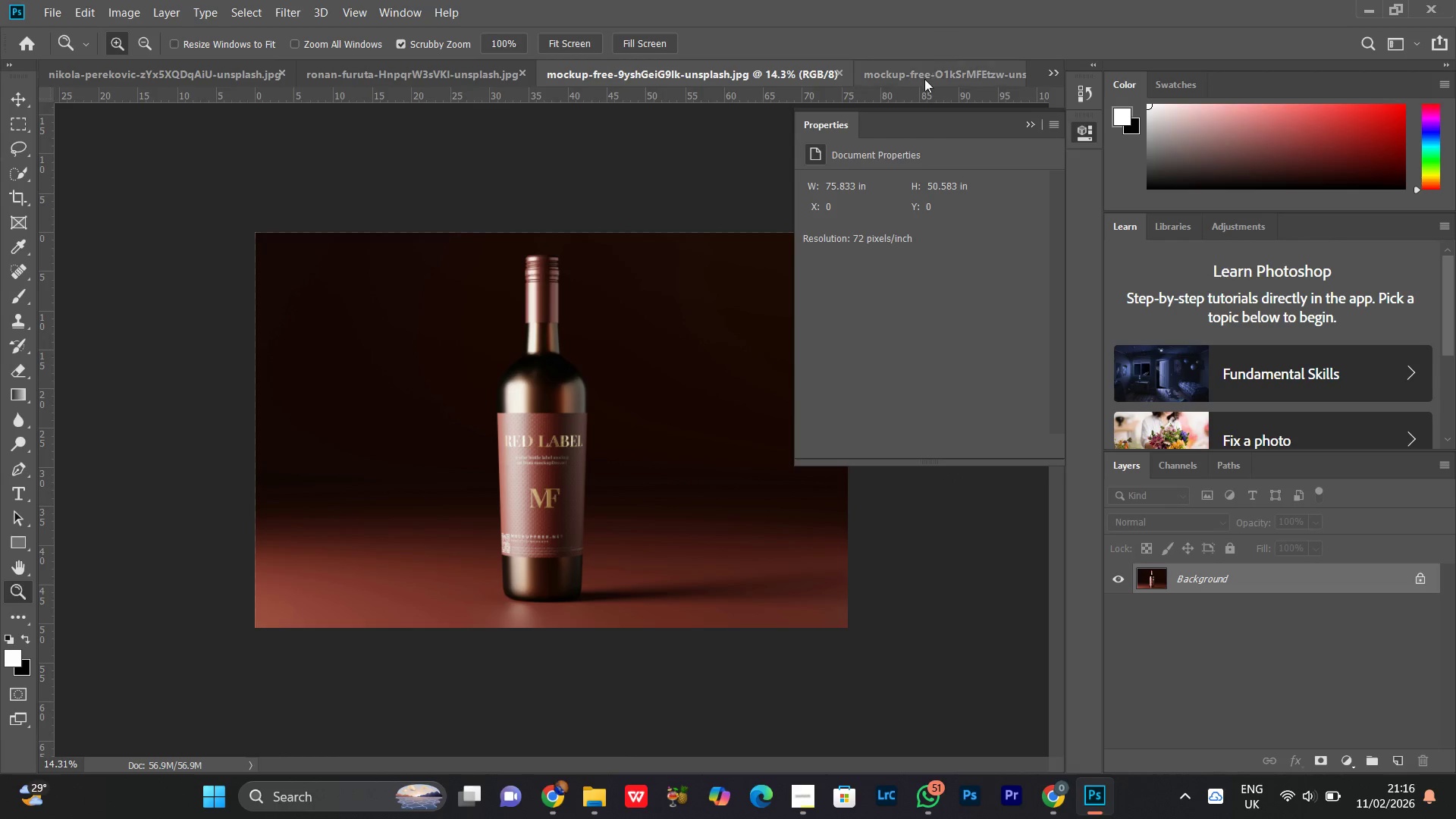 
left_click([927, 71])
 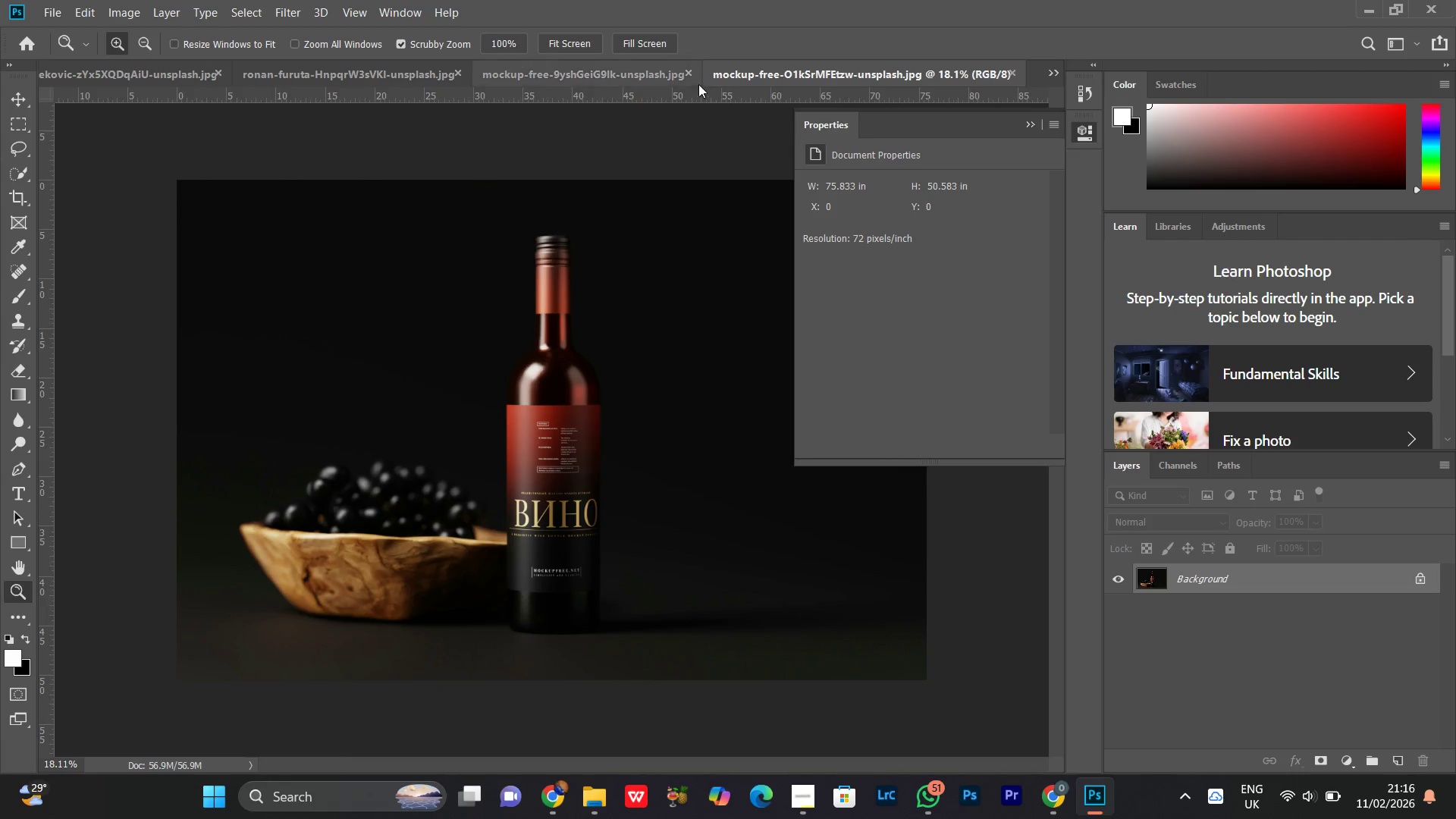 
left_click([595, 65])
 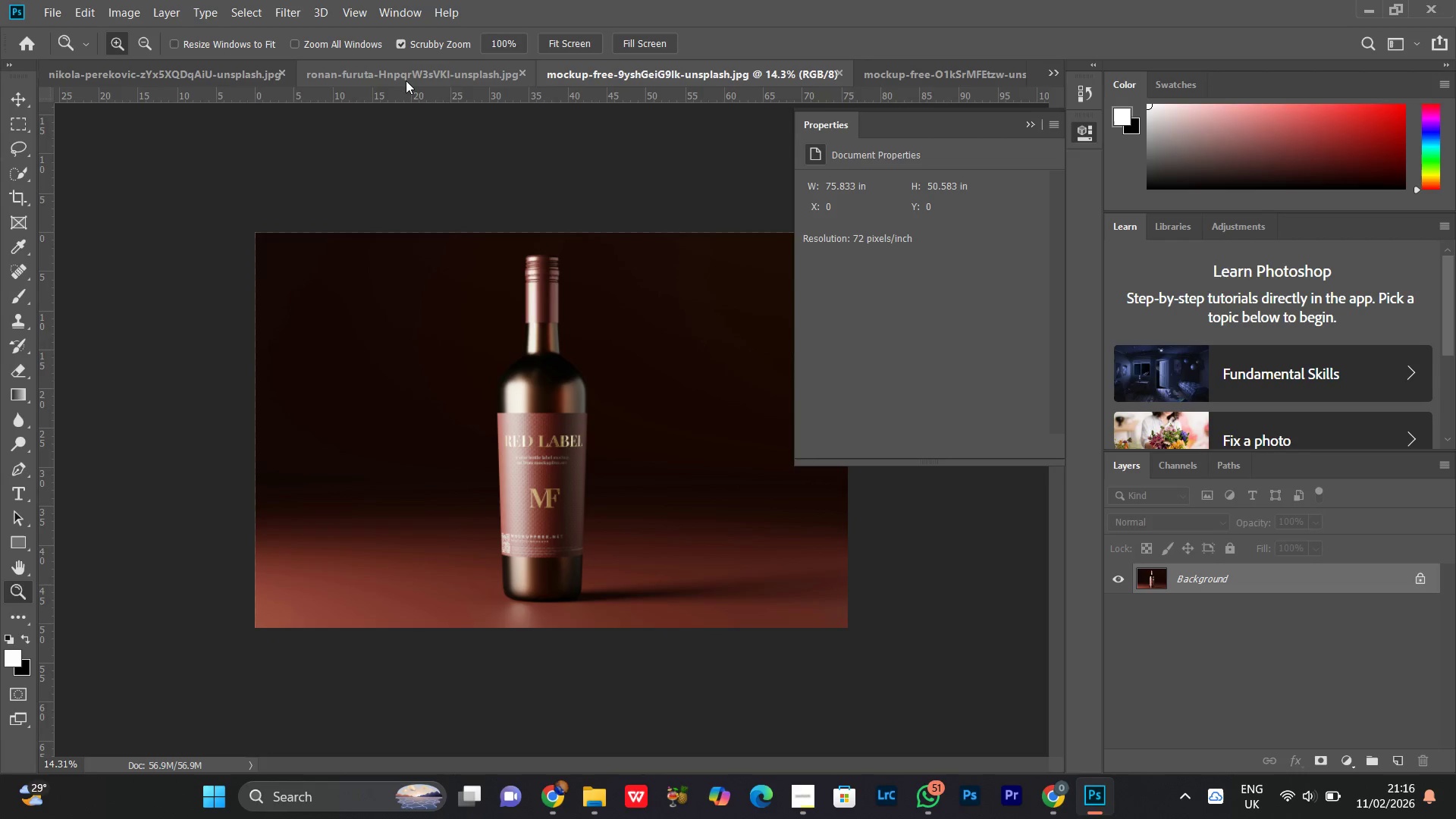 
left_click([406, 80])
 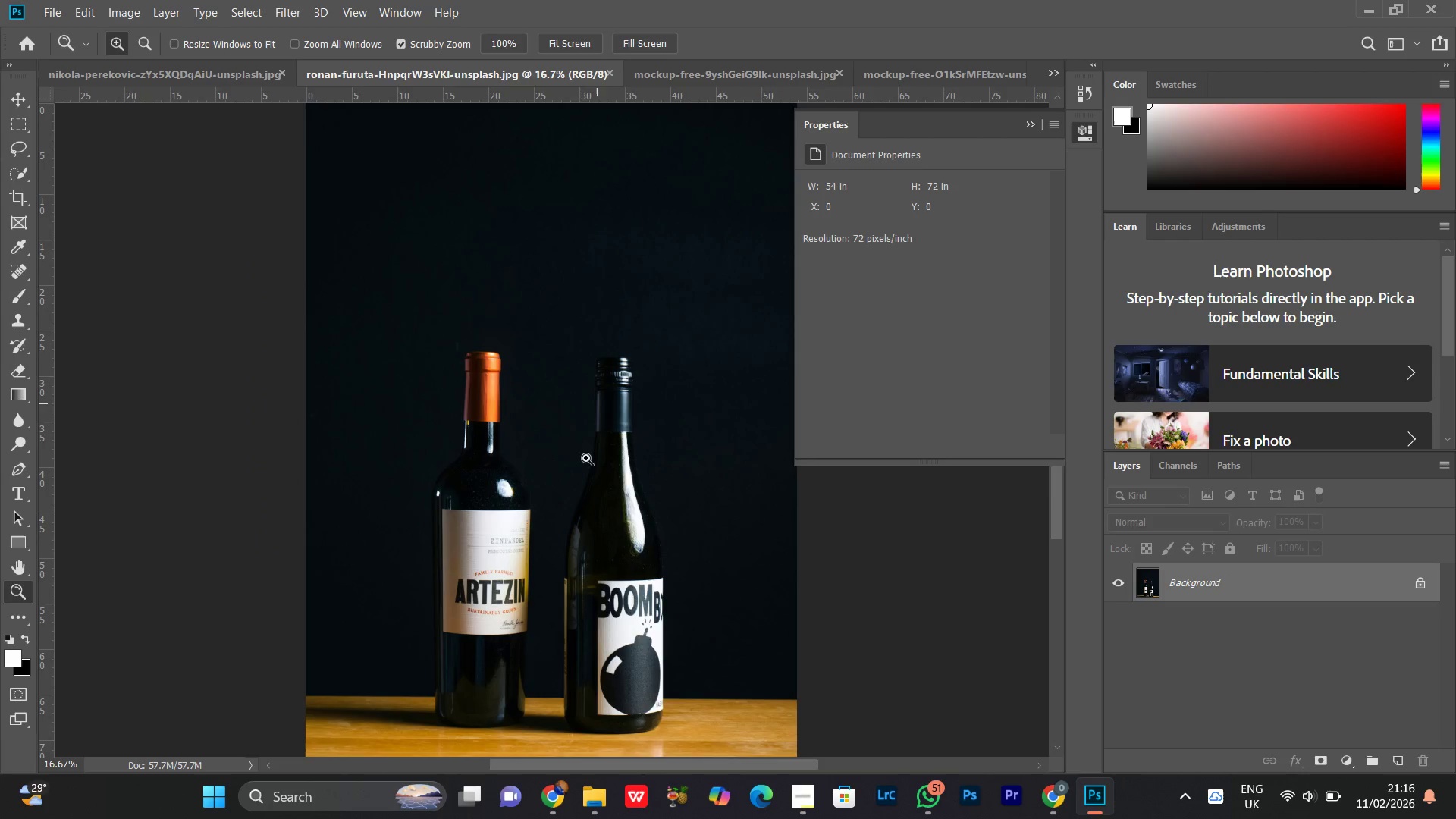 
left_click_drag(start_coordinate=[589, 425], to_coordinate=[575, 407])
 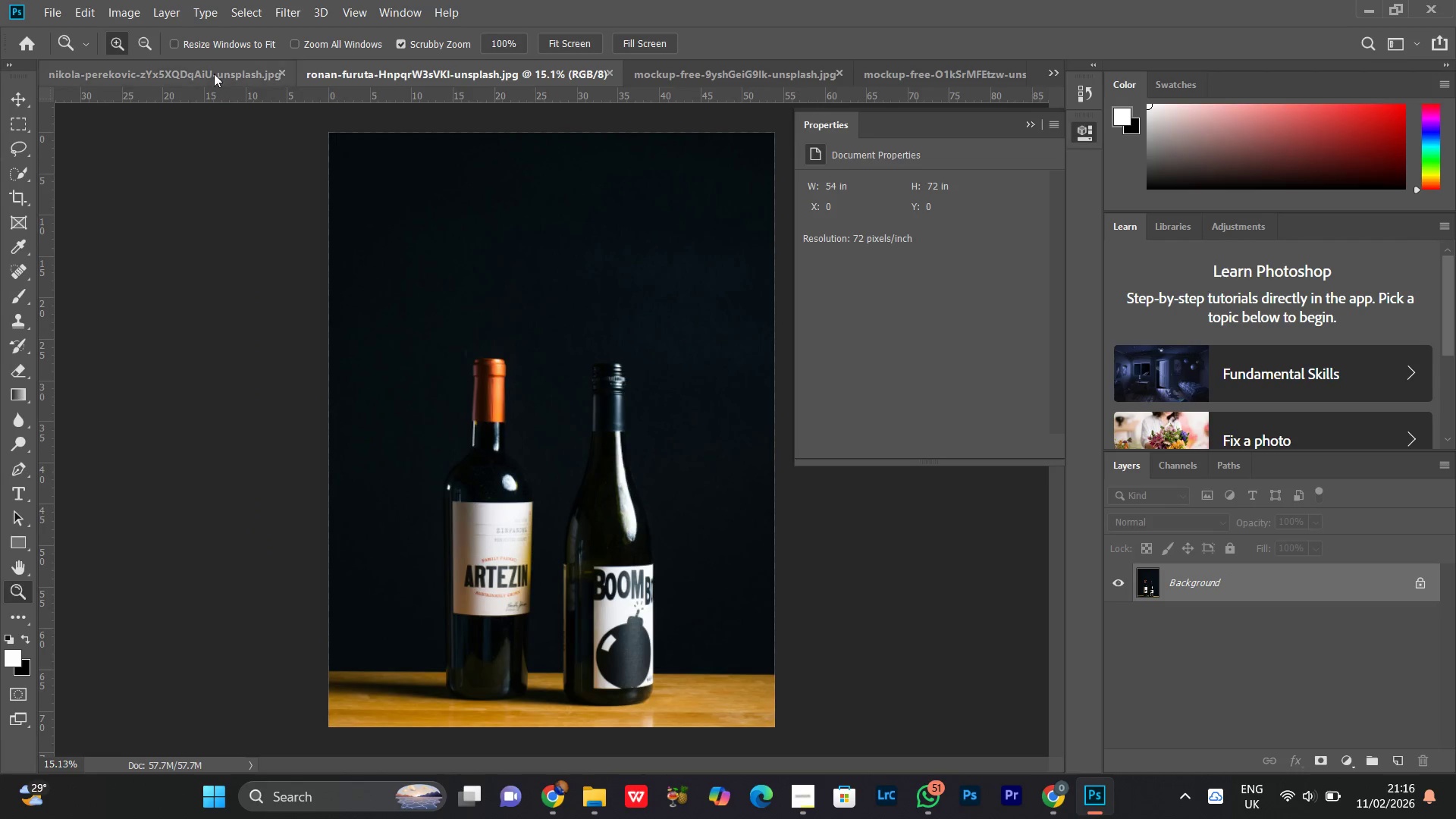 
left_click([213, 73])
 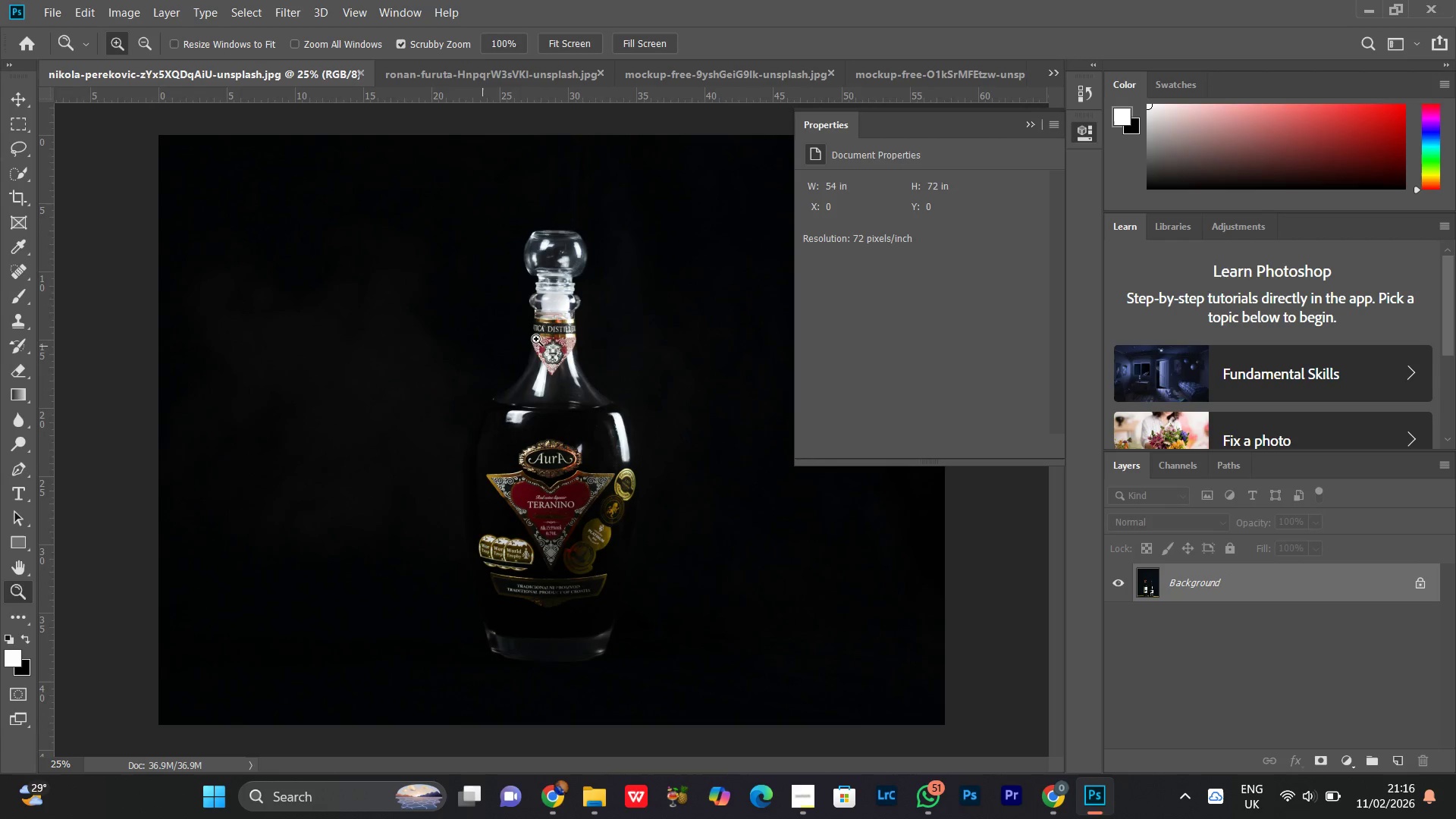 
left_click_drag(start_coordinate=[541, 313], to_coordinate=[499, 369])
 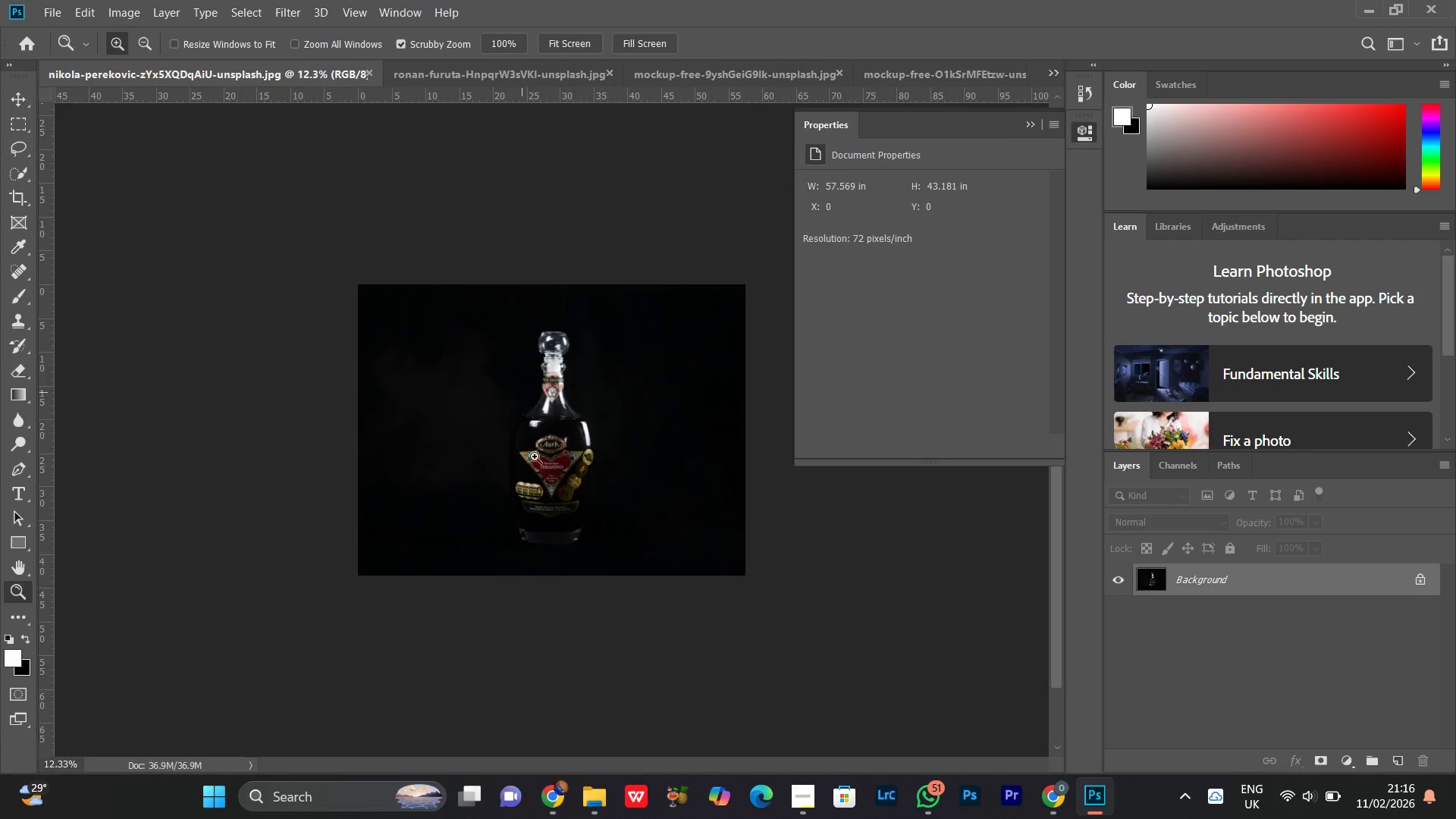 
left_click_drag(start_coordinate=[535, 460], to_coordinate=[544, 412])
 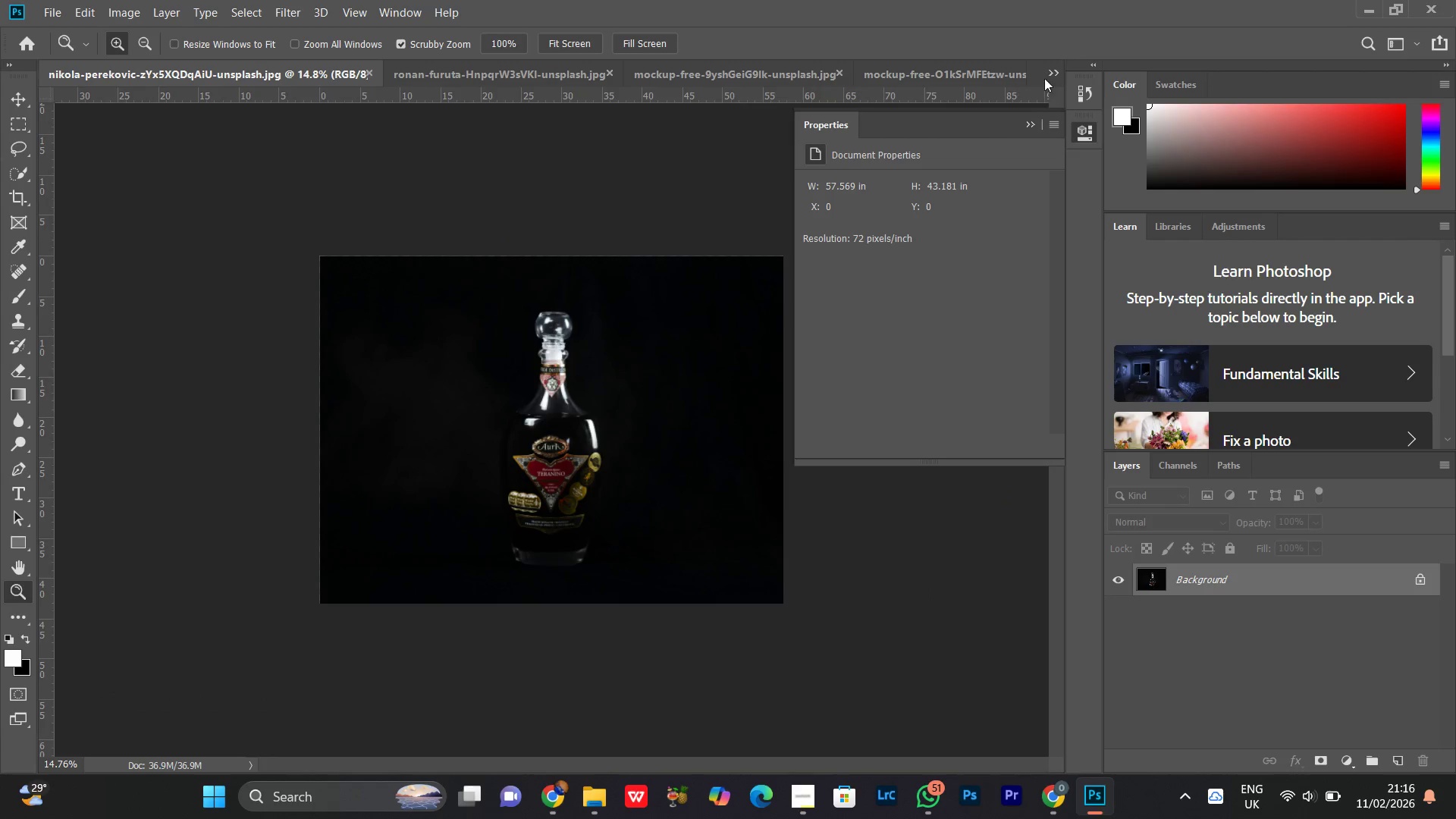 
left_click([1047, 71])
 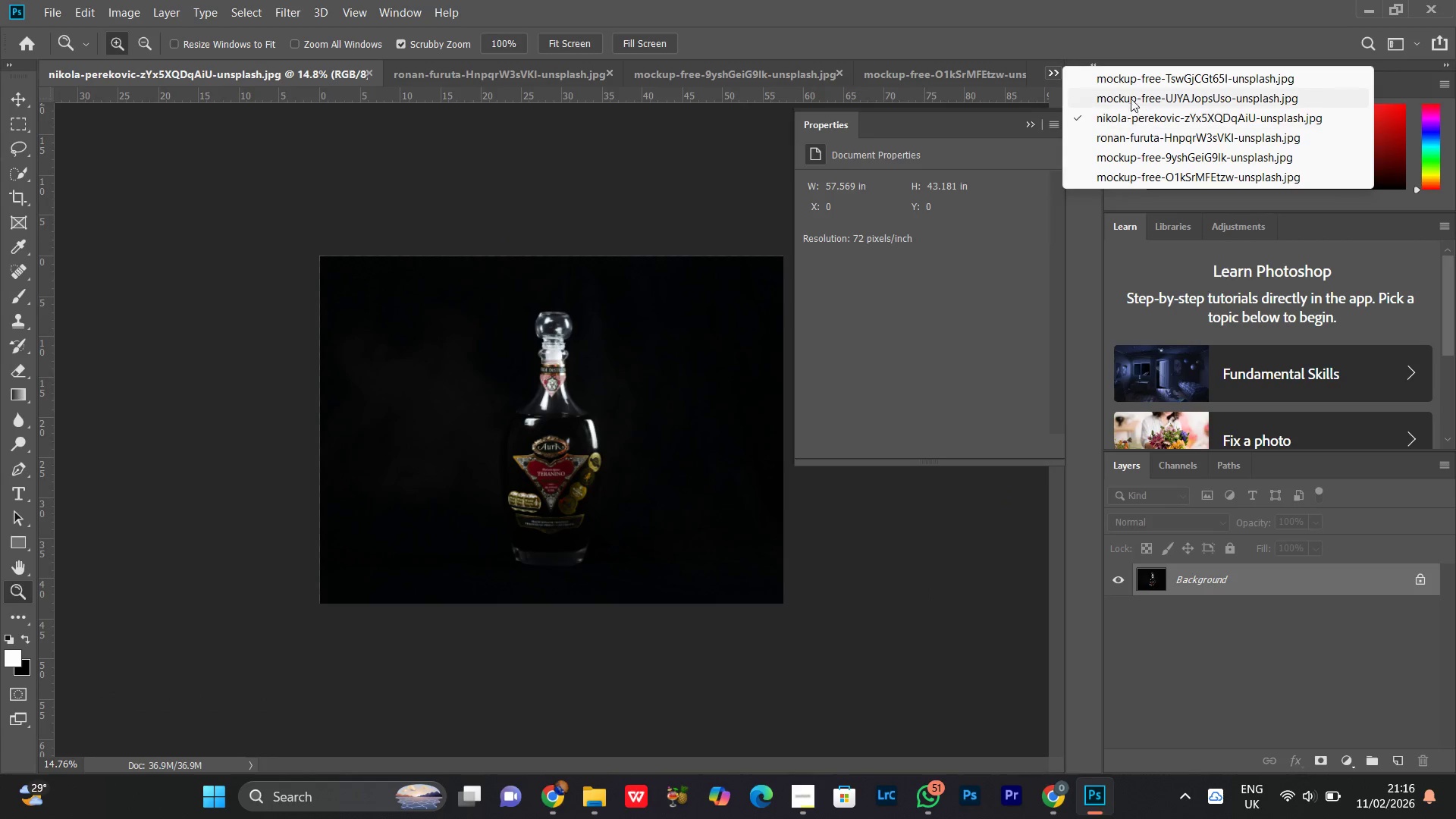 
left_click([1112, 98])
 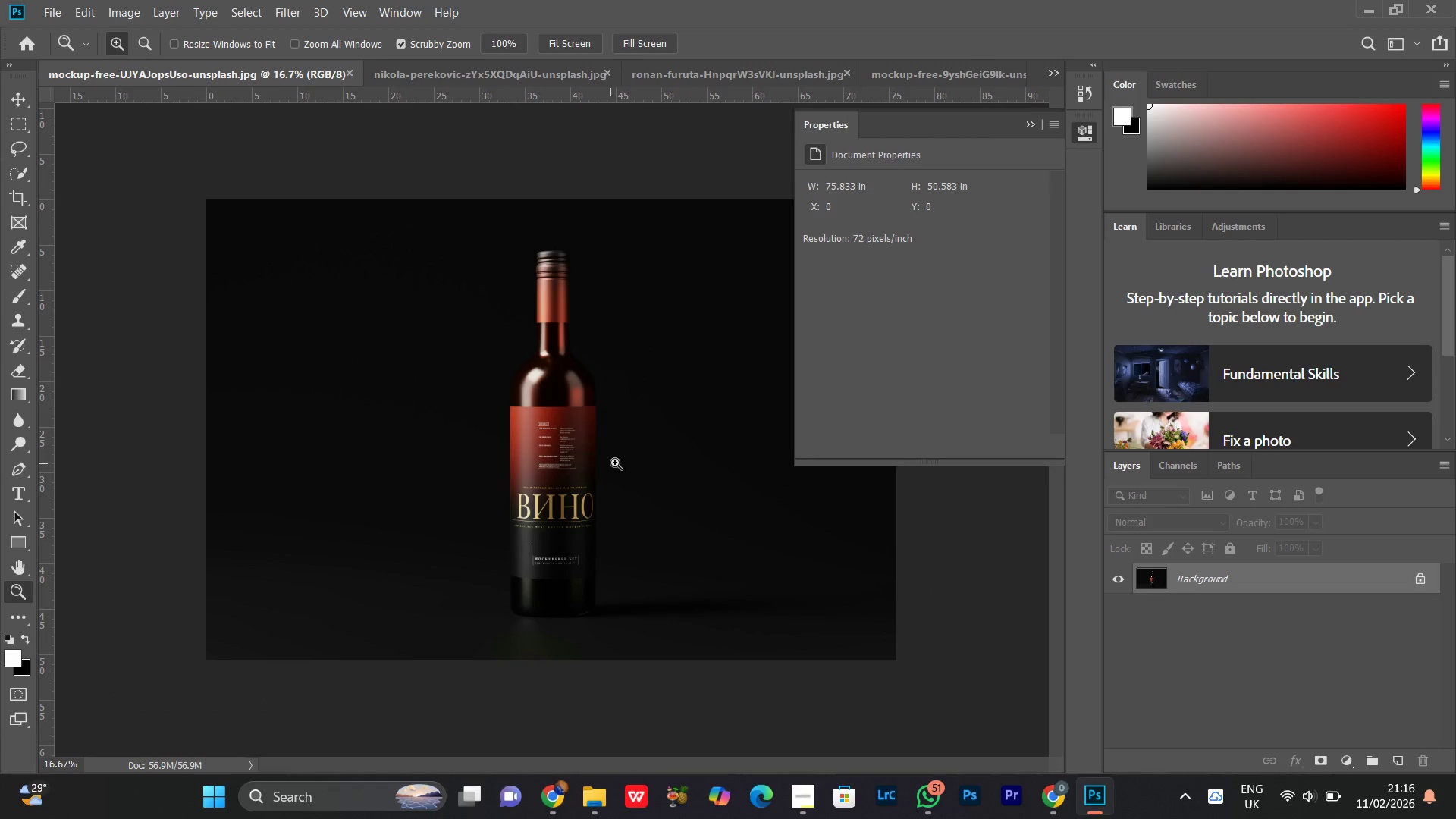 
left_click_drag(start_coordinate=[610, 415], to_coordinate=[655, 305])
 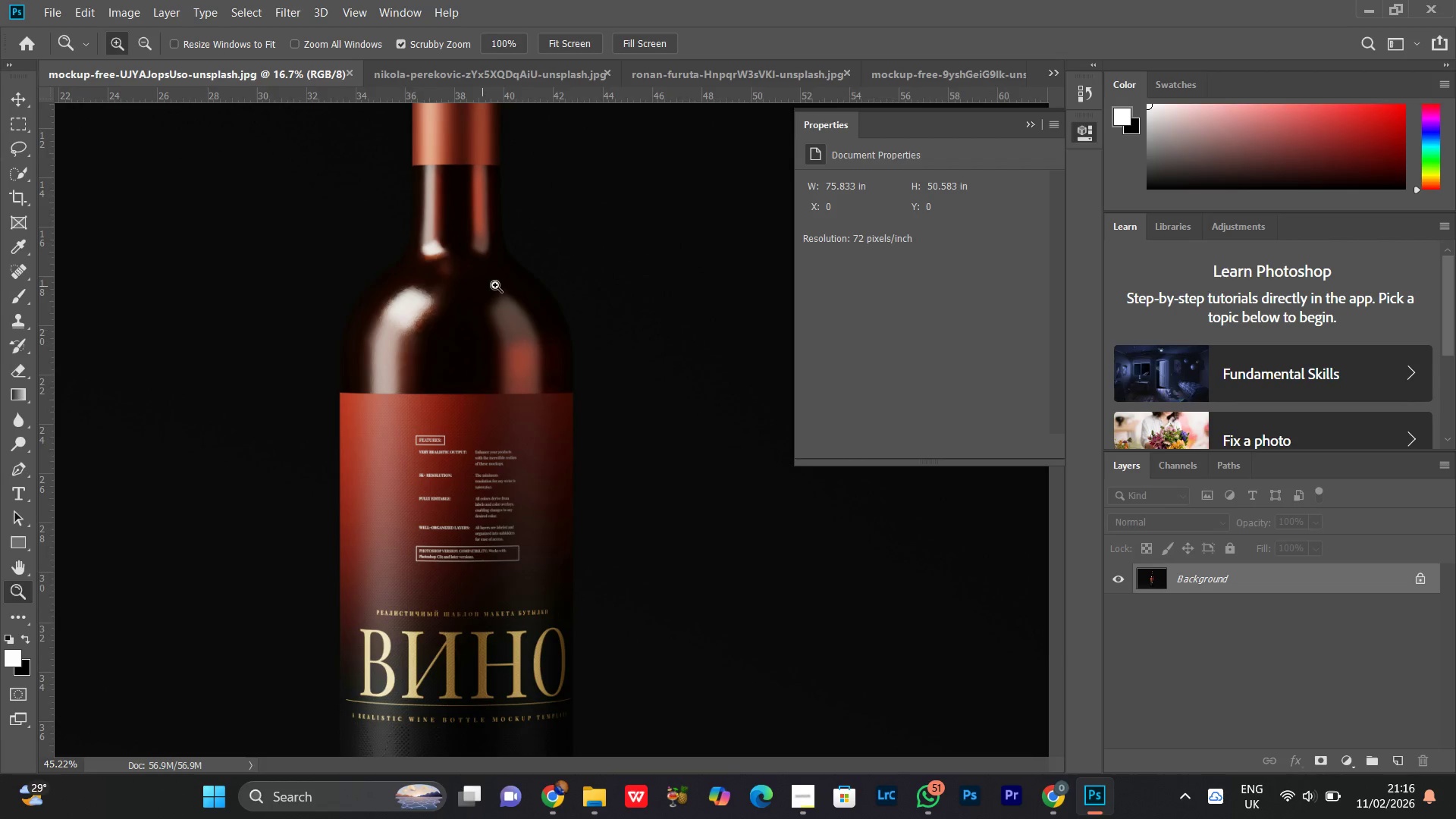 
left_click_drag(start_coordinate=[495, 285], to_coordinate=[432, 385])
 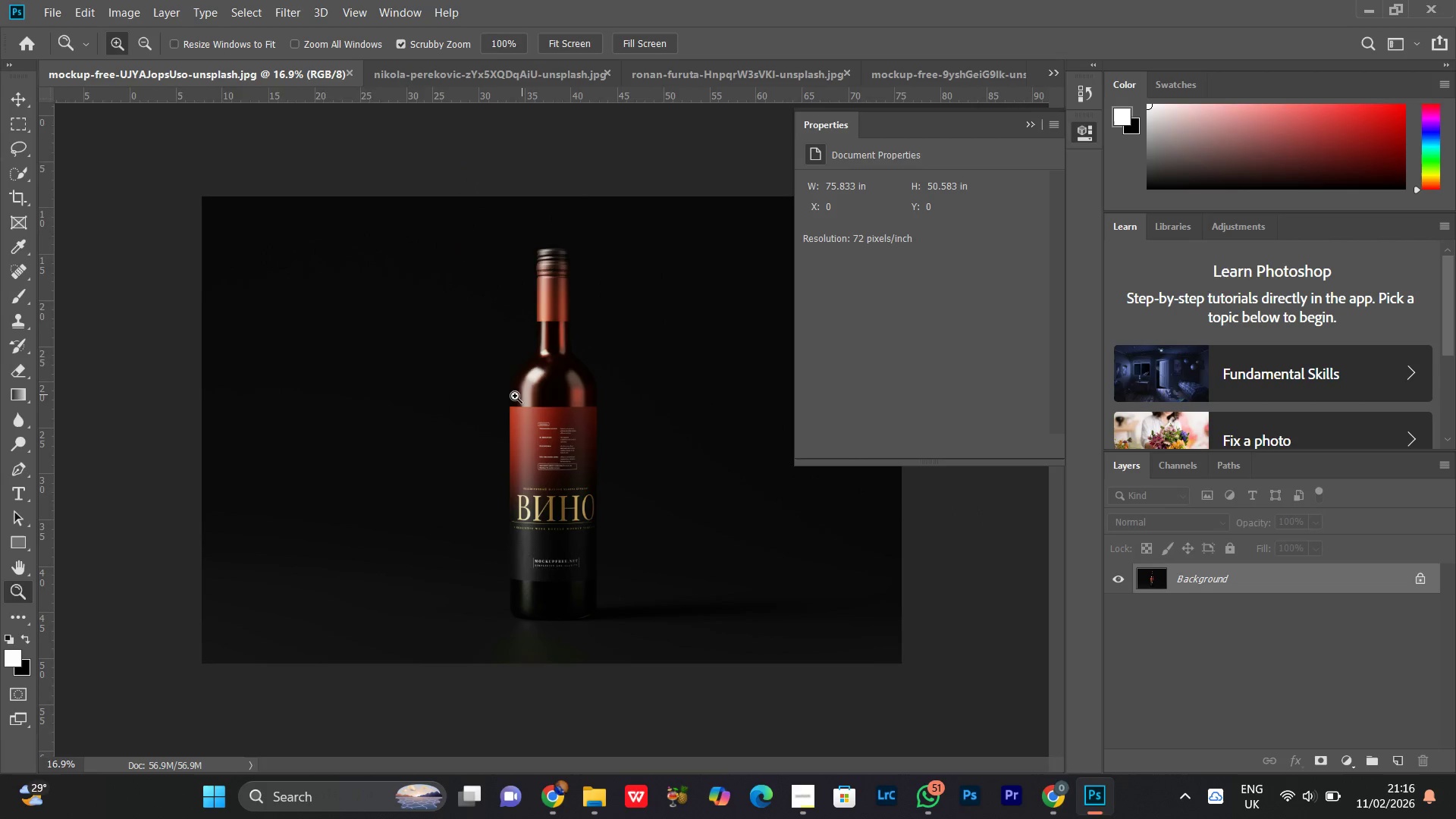 
left_click_drag(start_coordinate=[515, 392], to_coordinate=[618, 231])
 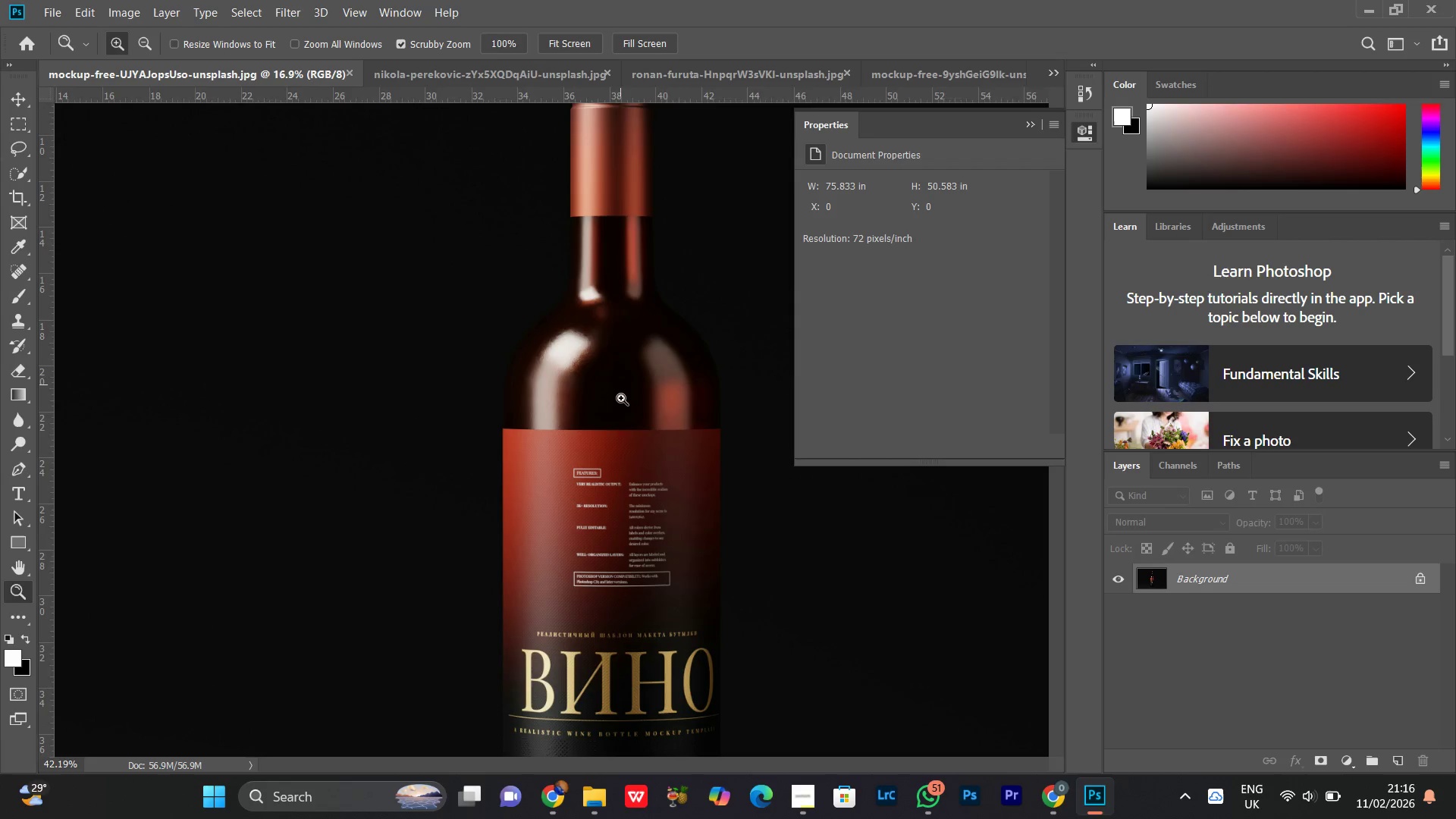 
left_click_drag(start_coordinate=[632, 340], to_coordinate=[522, 529])
 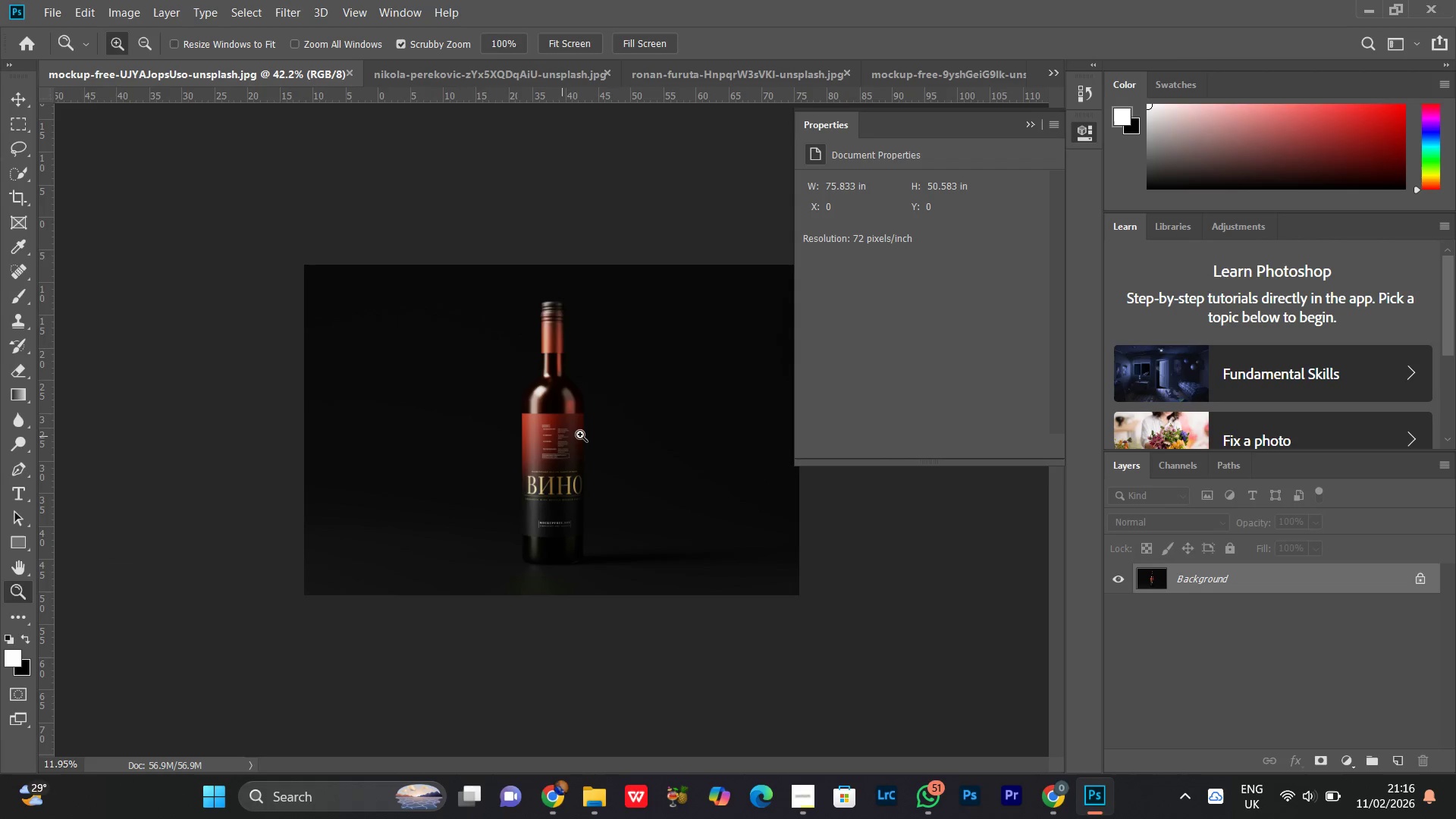 
left_click_drag(start_coordinate=[580, 435], to_coordinate=[584, 416])
 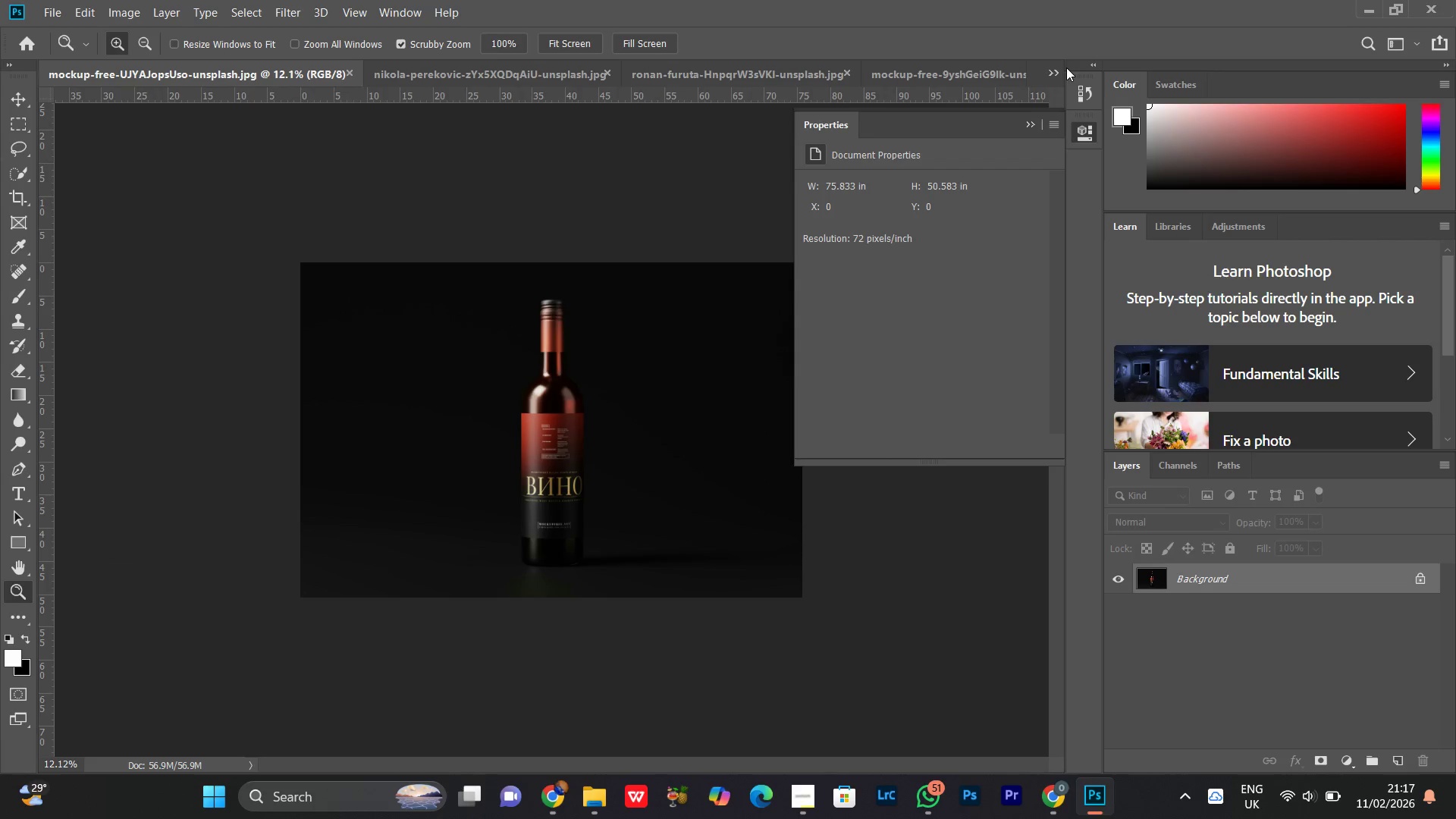 
key(W)
 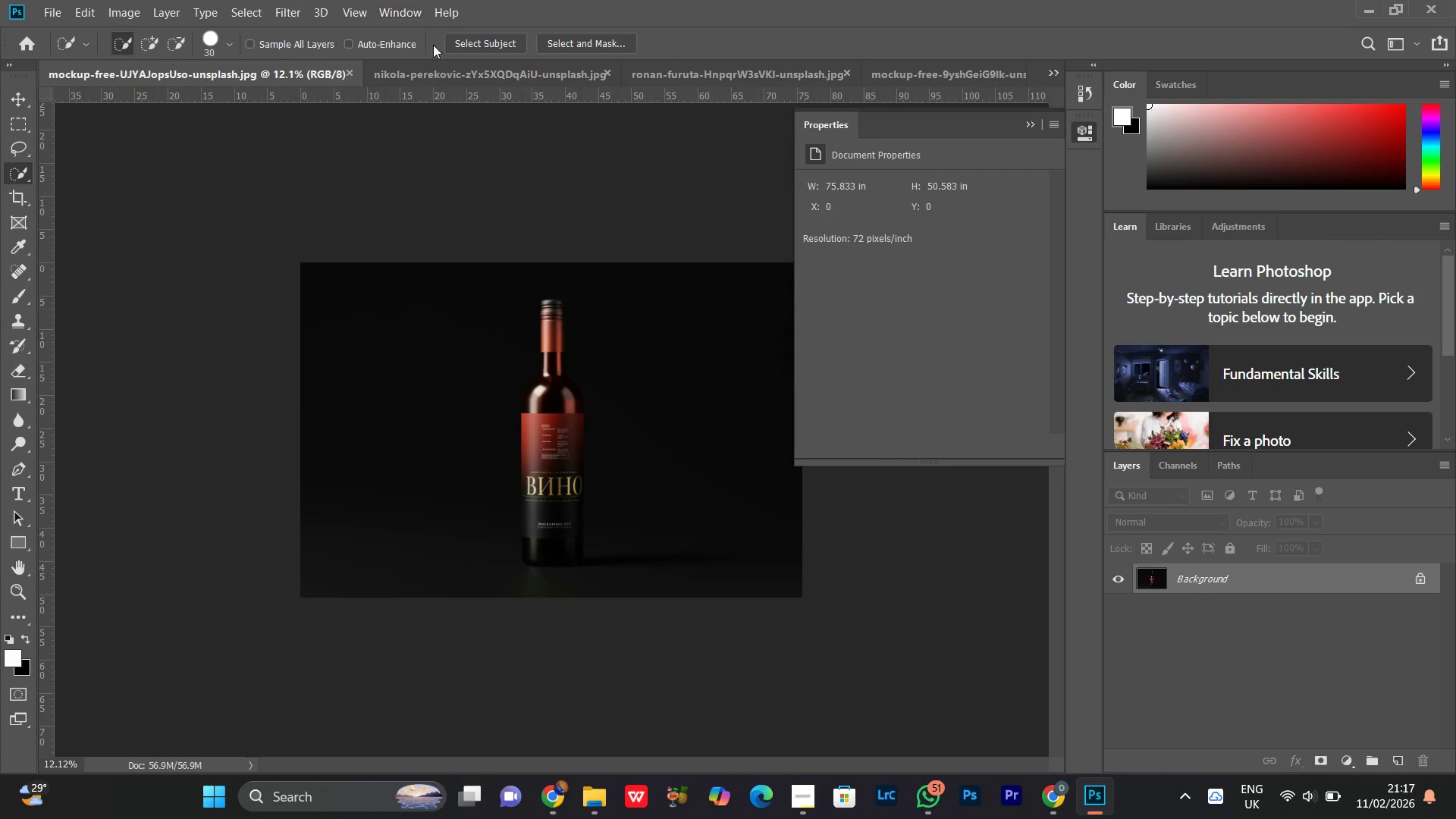 
left_click([477, 37])
 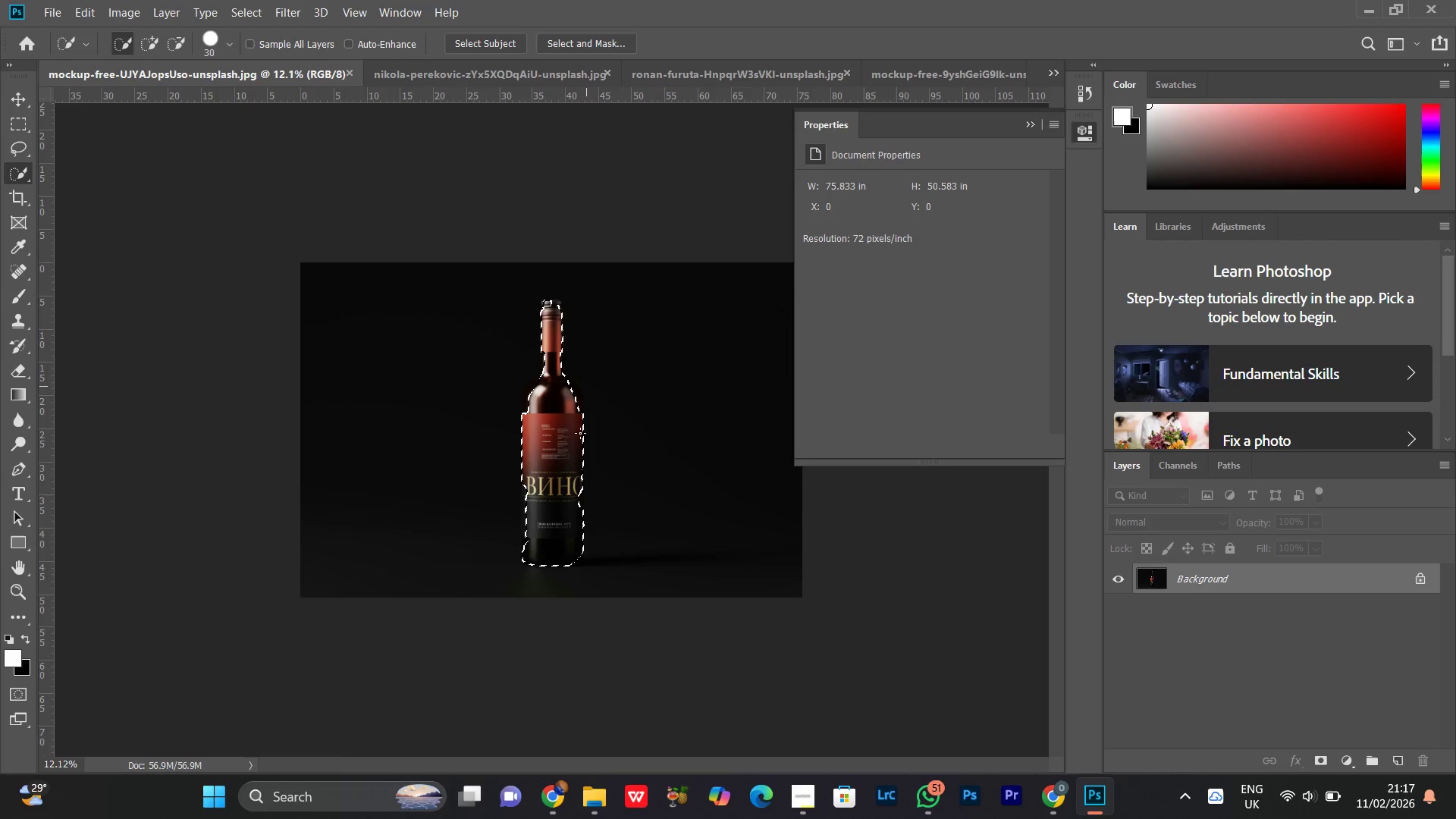 
wait(5.12)
 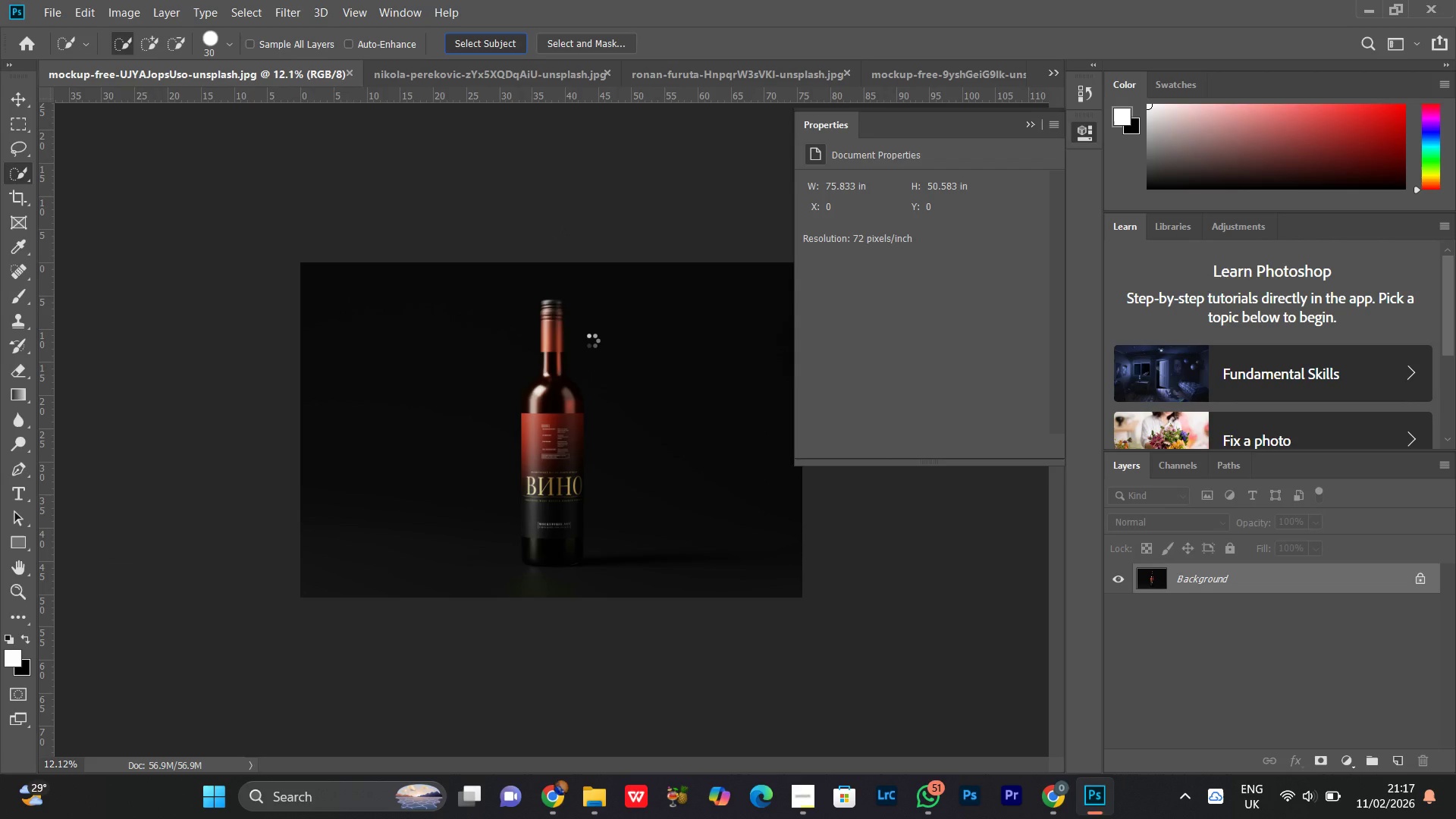 
key(Z)
 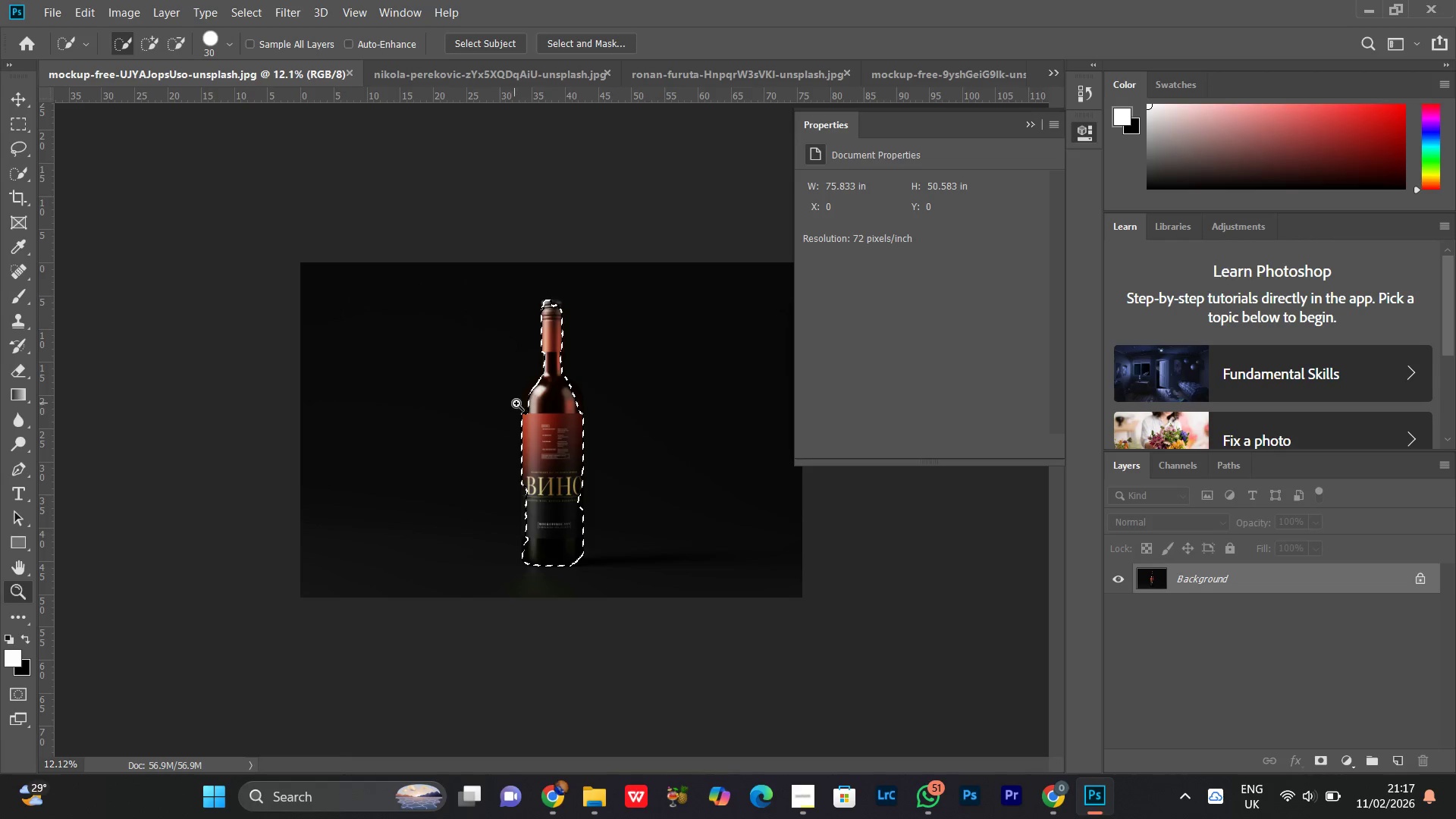 
left_click_drag(start_coordinate=[529, 400], to_coordinate=[620, 201])
 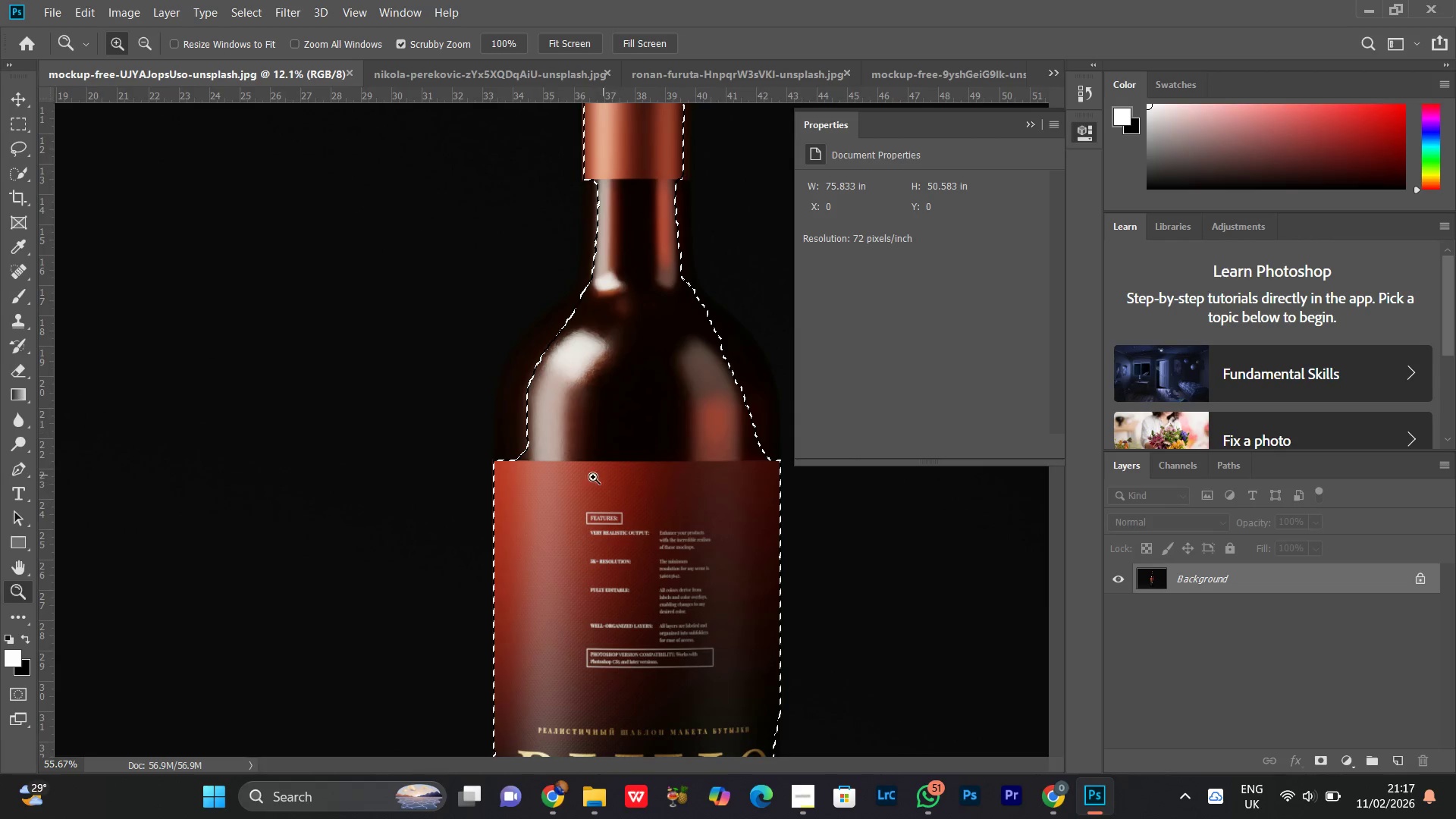 
hold_key(key=Space, duration=0.67)
 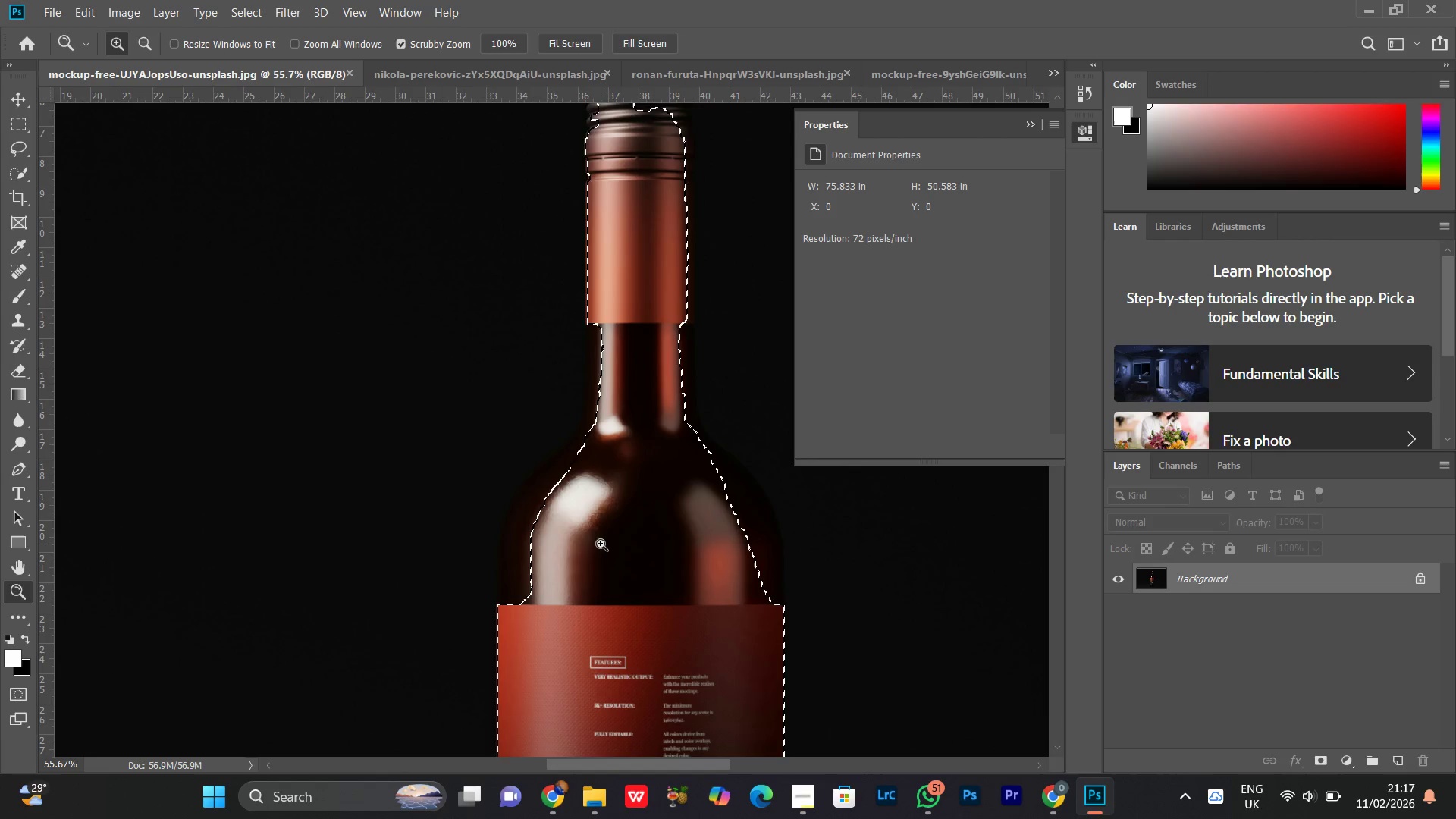 
left_click_drag(start_coordinate=[592, 439], to_coordinate=[596, 583])
 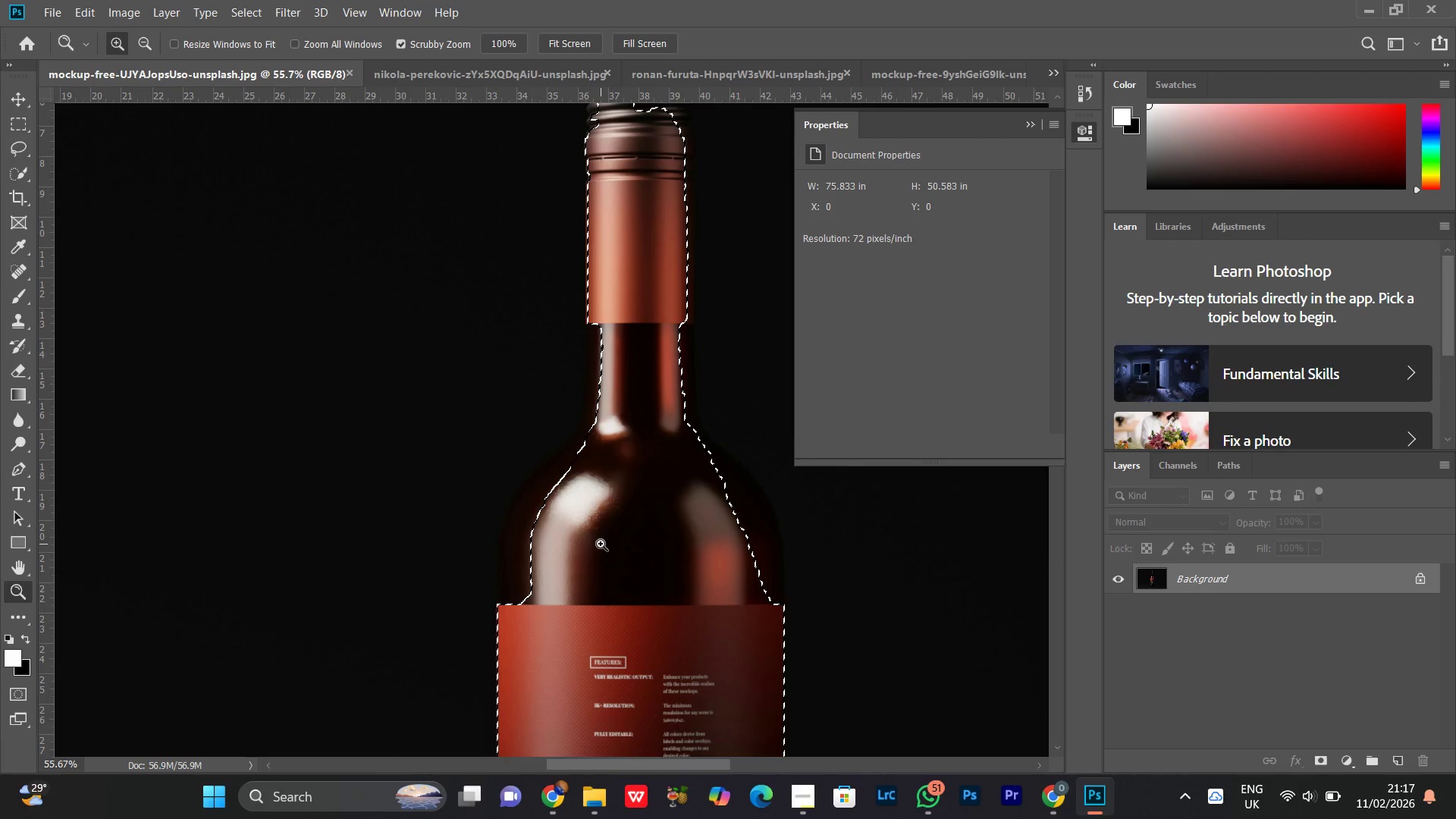 
key(L)
 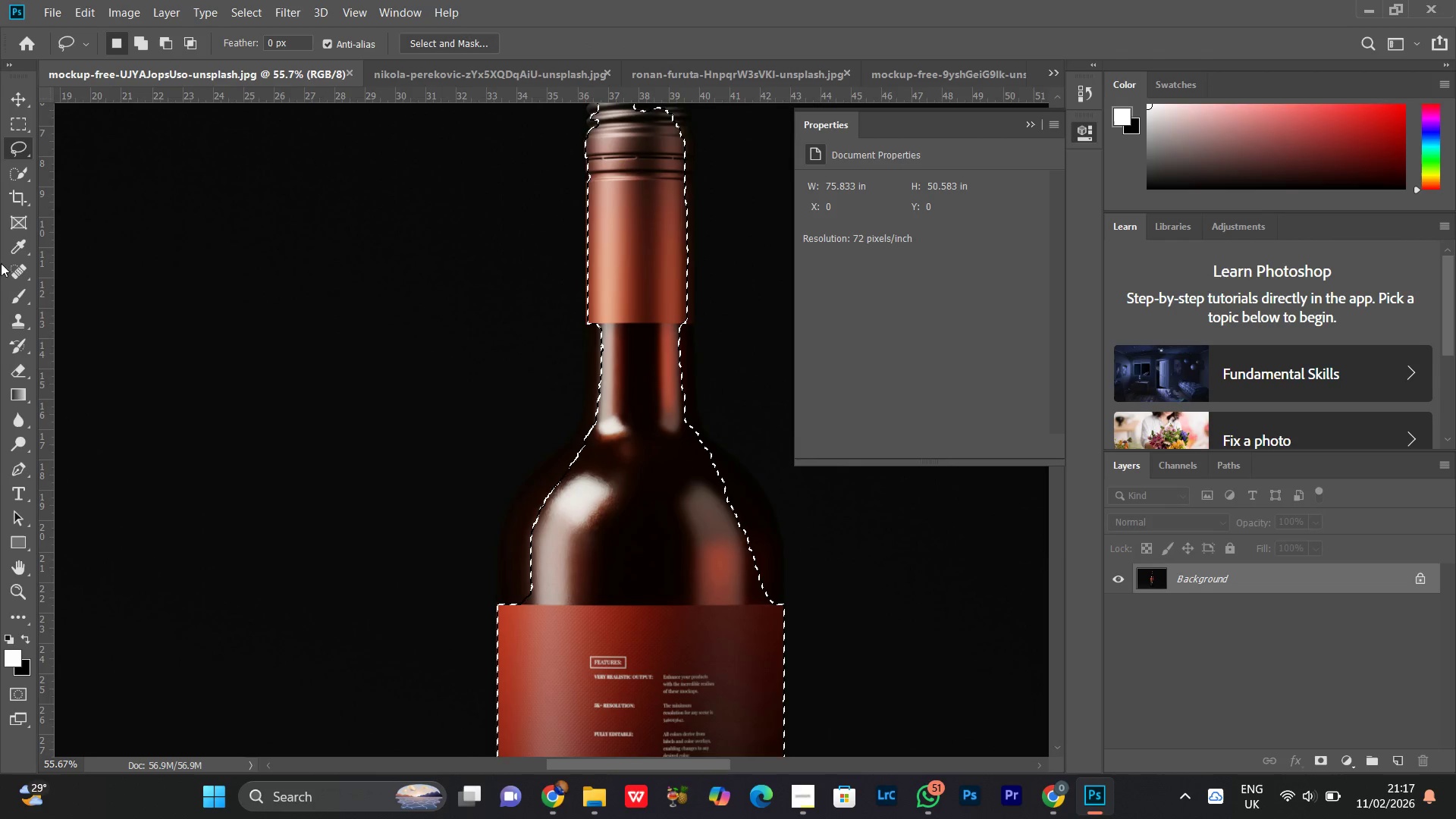 
right_click([22, 152])
 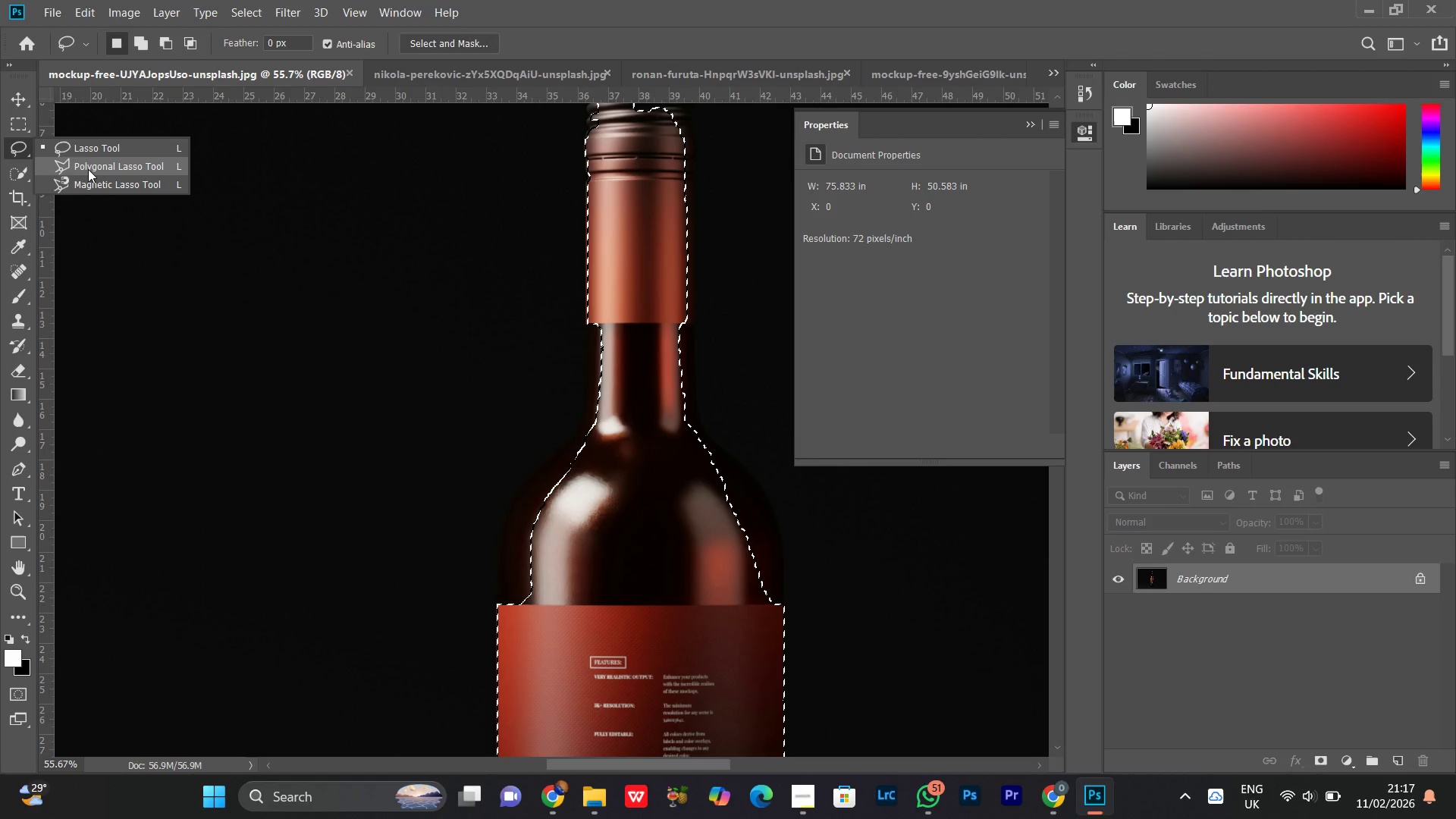 
left_click([87, 168])
 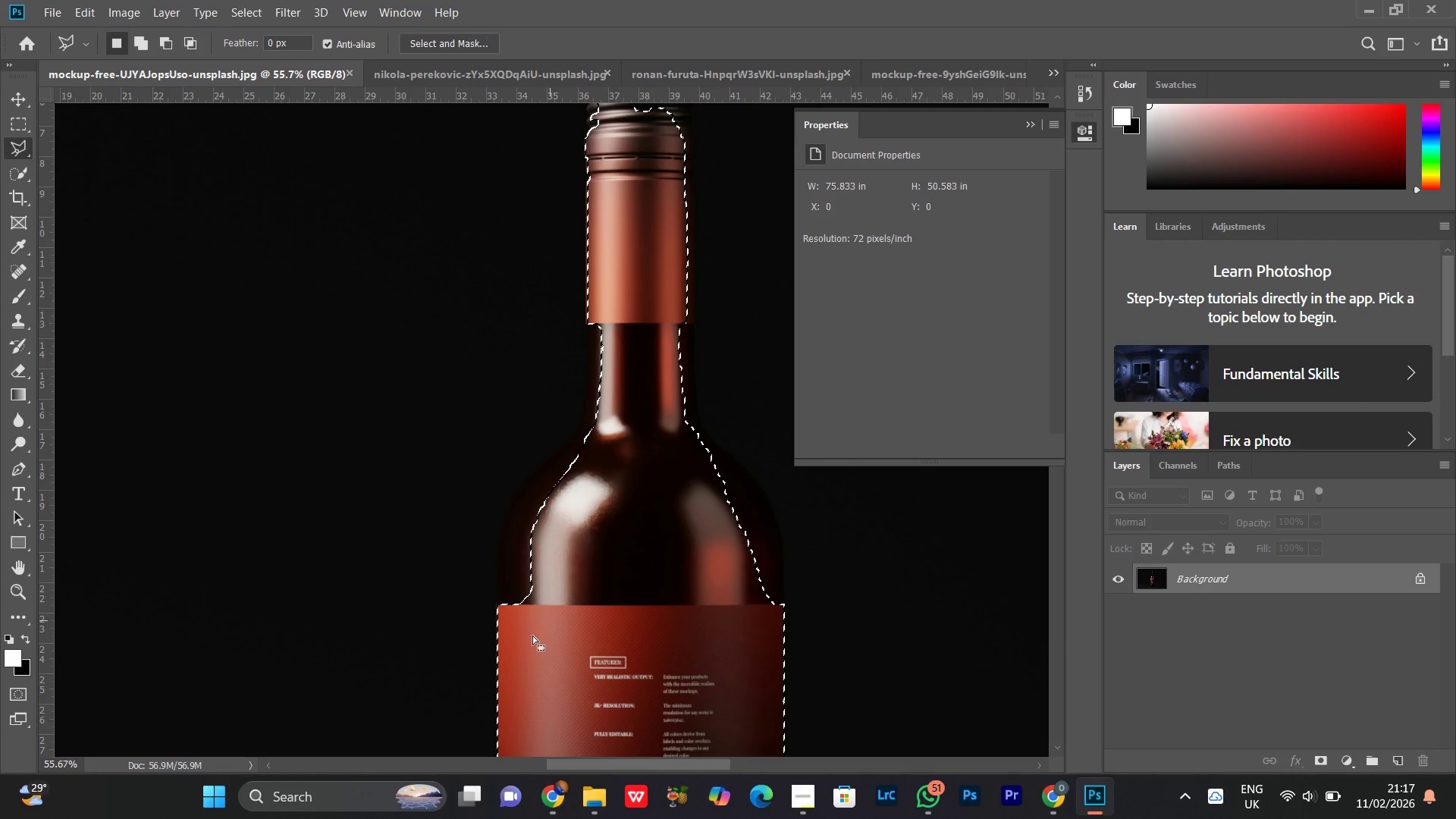 
hold_key(key=ShiftLeft, duration=1.16)
 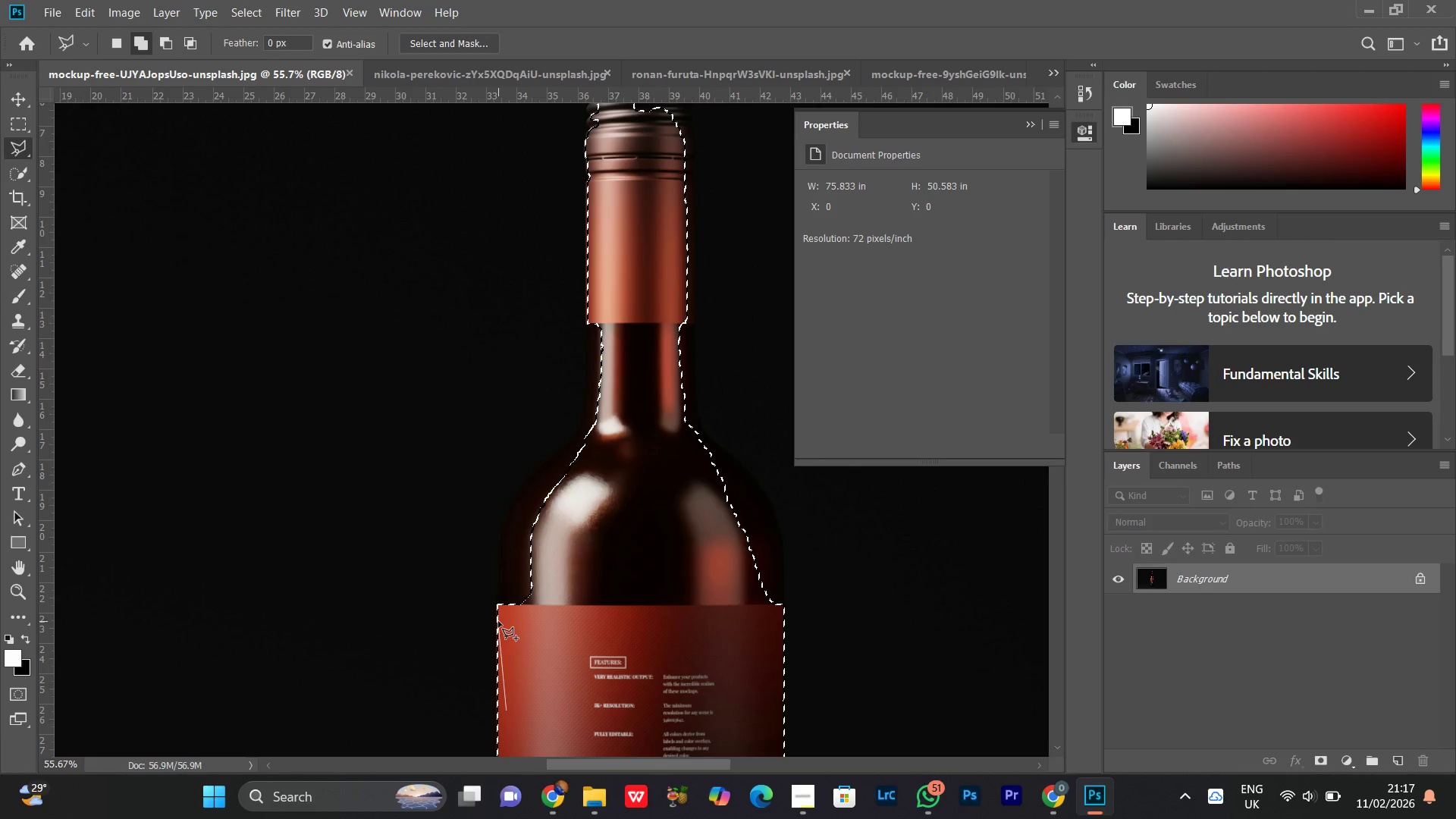 
left_click([497, 620])
 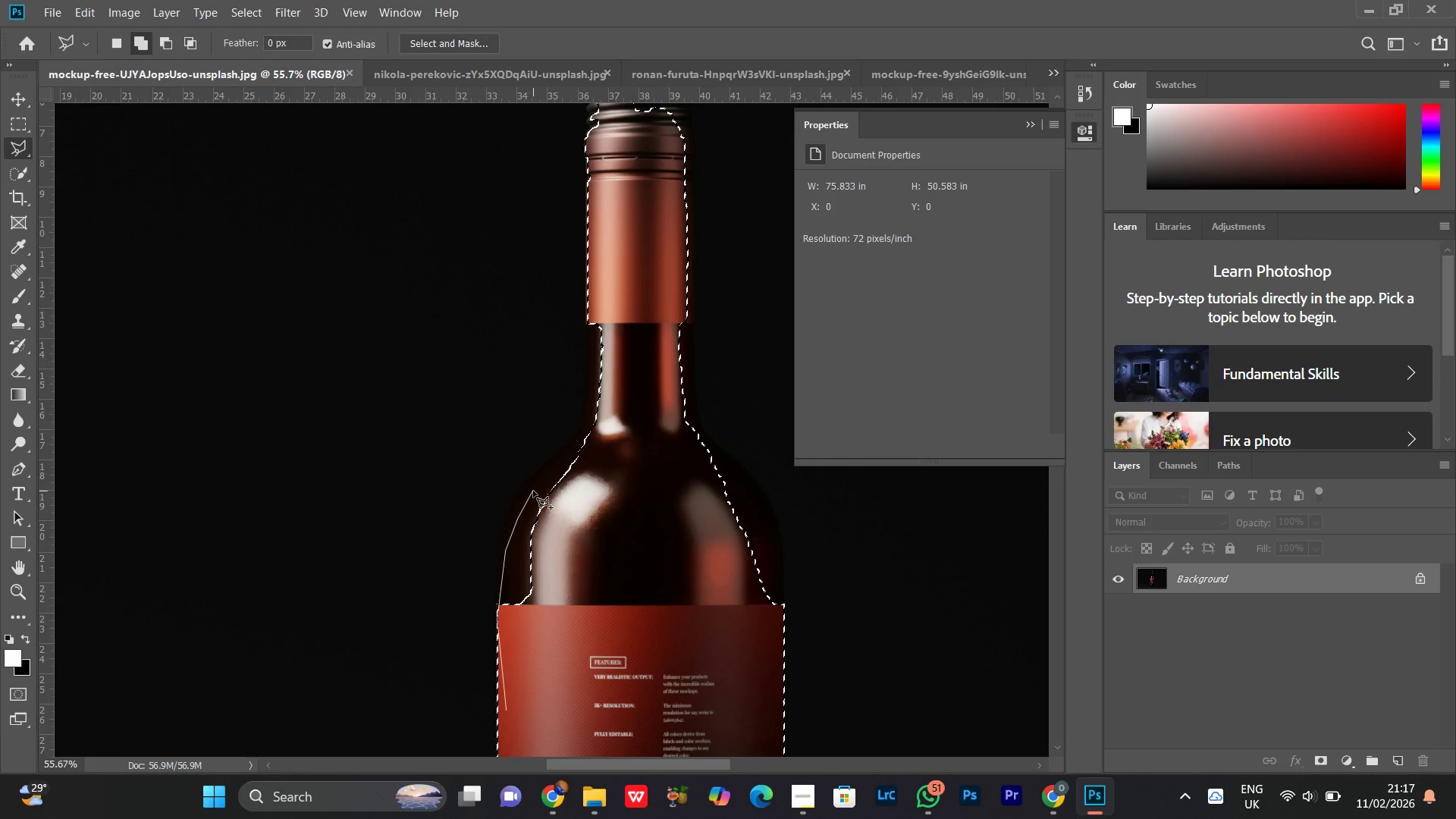 
wait(5.89)
 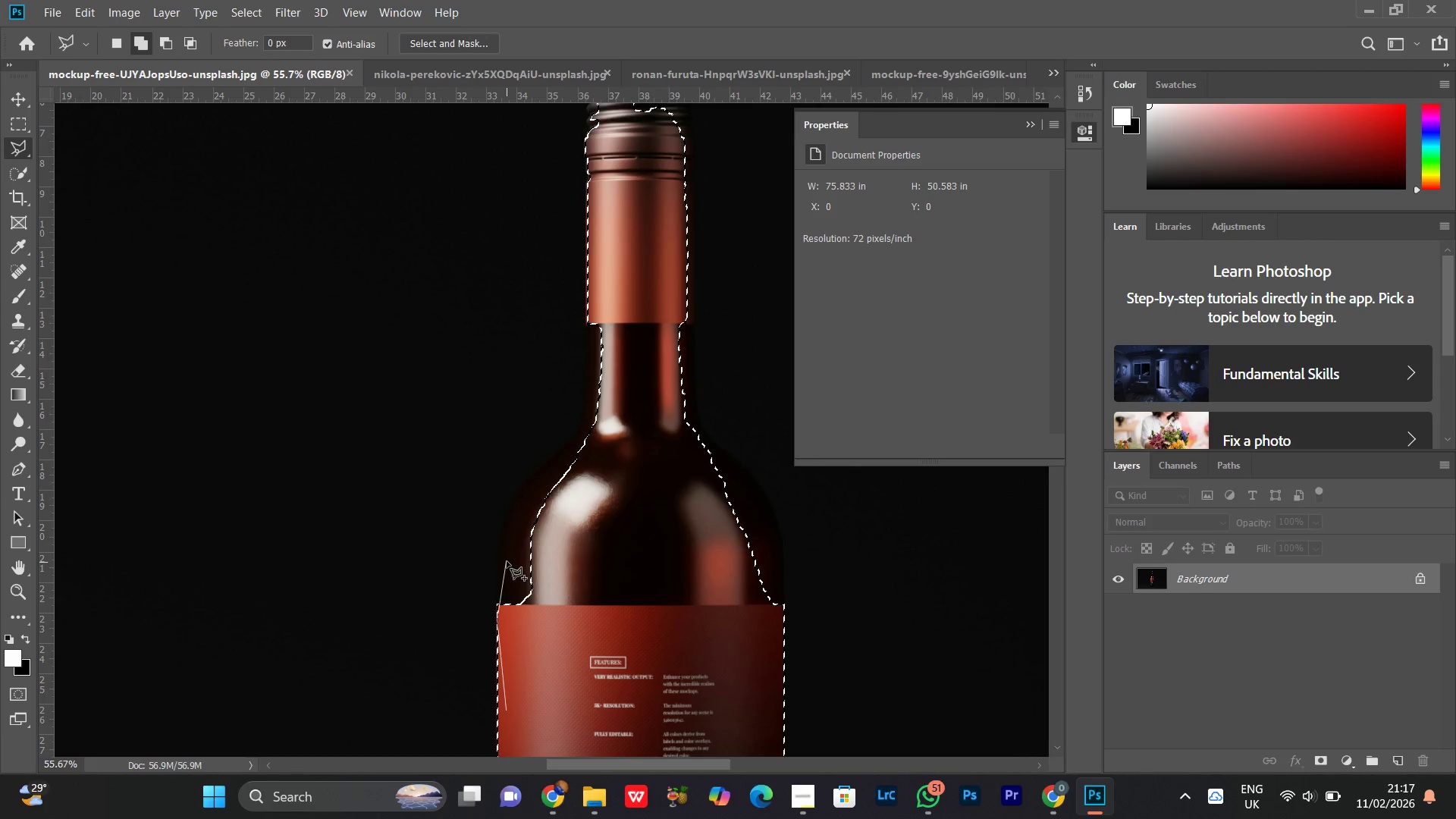 
left_click_drag(start_coordinate=[577, 434], to_coordinate=[581, 431])
 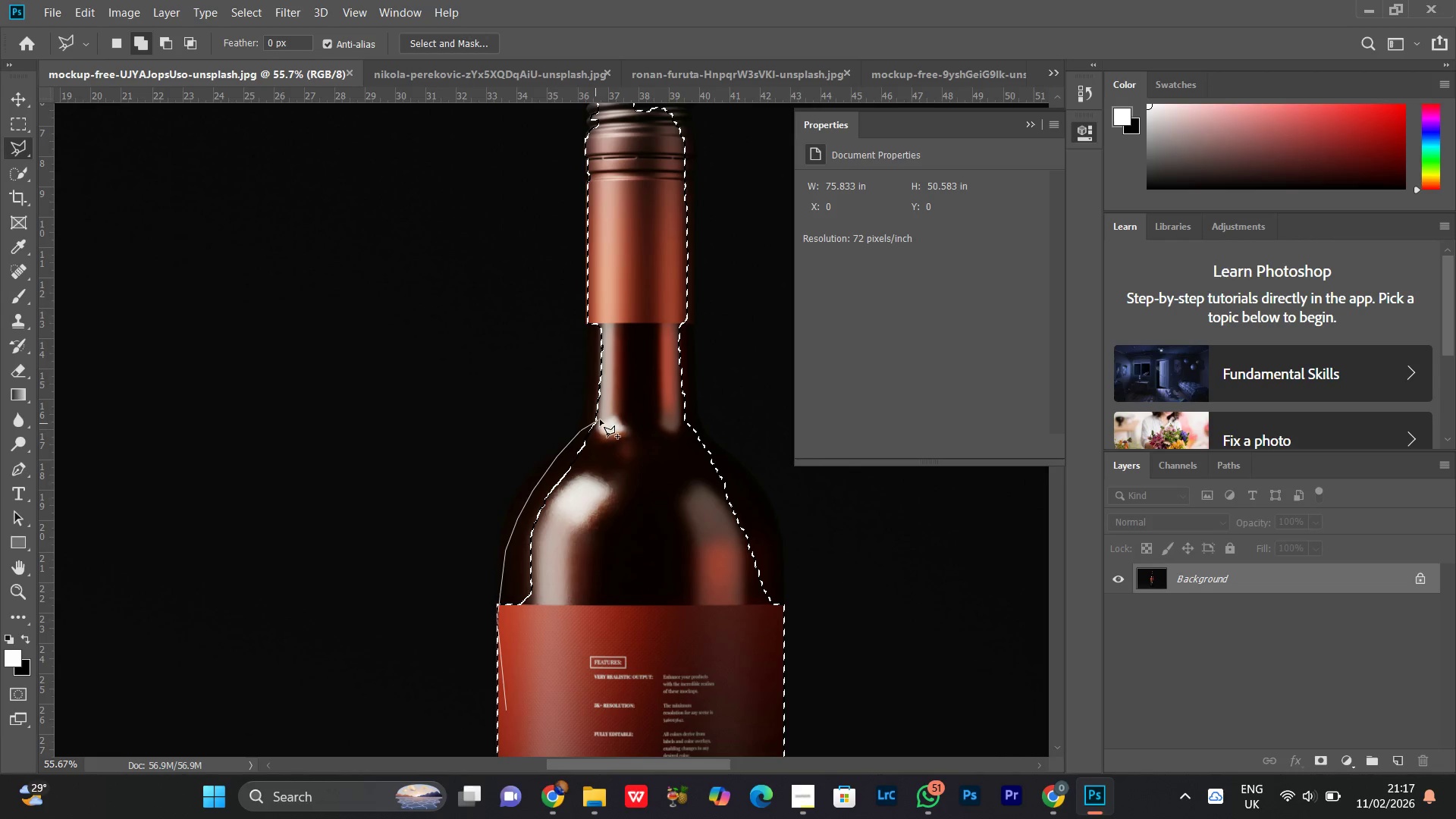 
left_click_drag(start_coordinate=[601, 419], to_coordinate=[605, 416])
 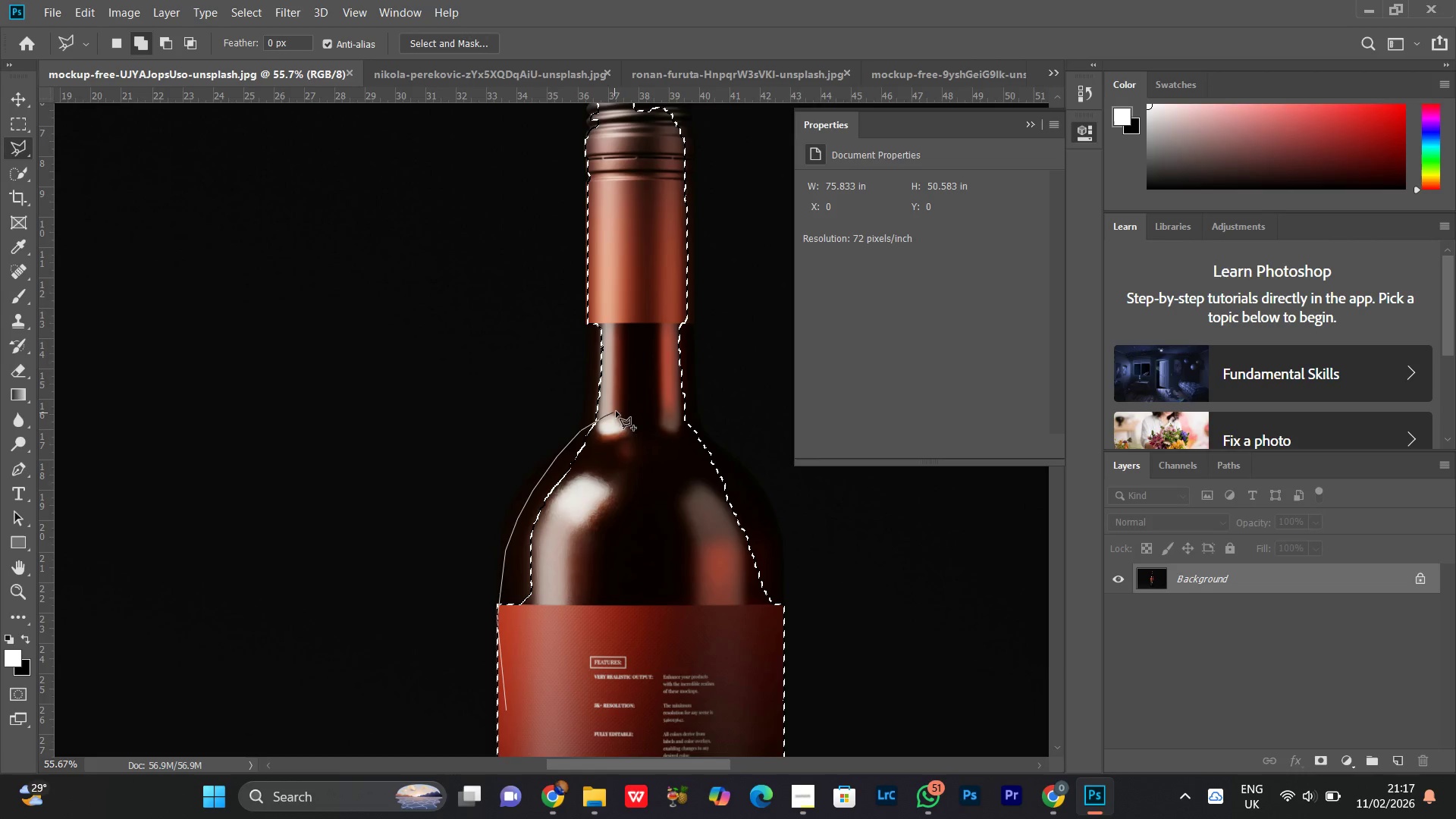 
left_click_drag(start_coordinate=[616, 411], to_coordinate=[619, 416])
 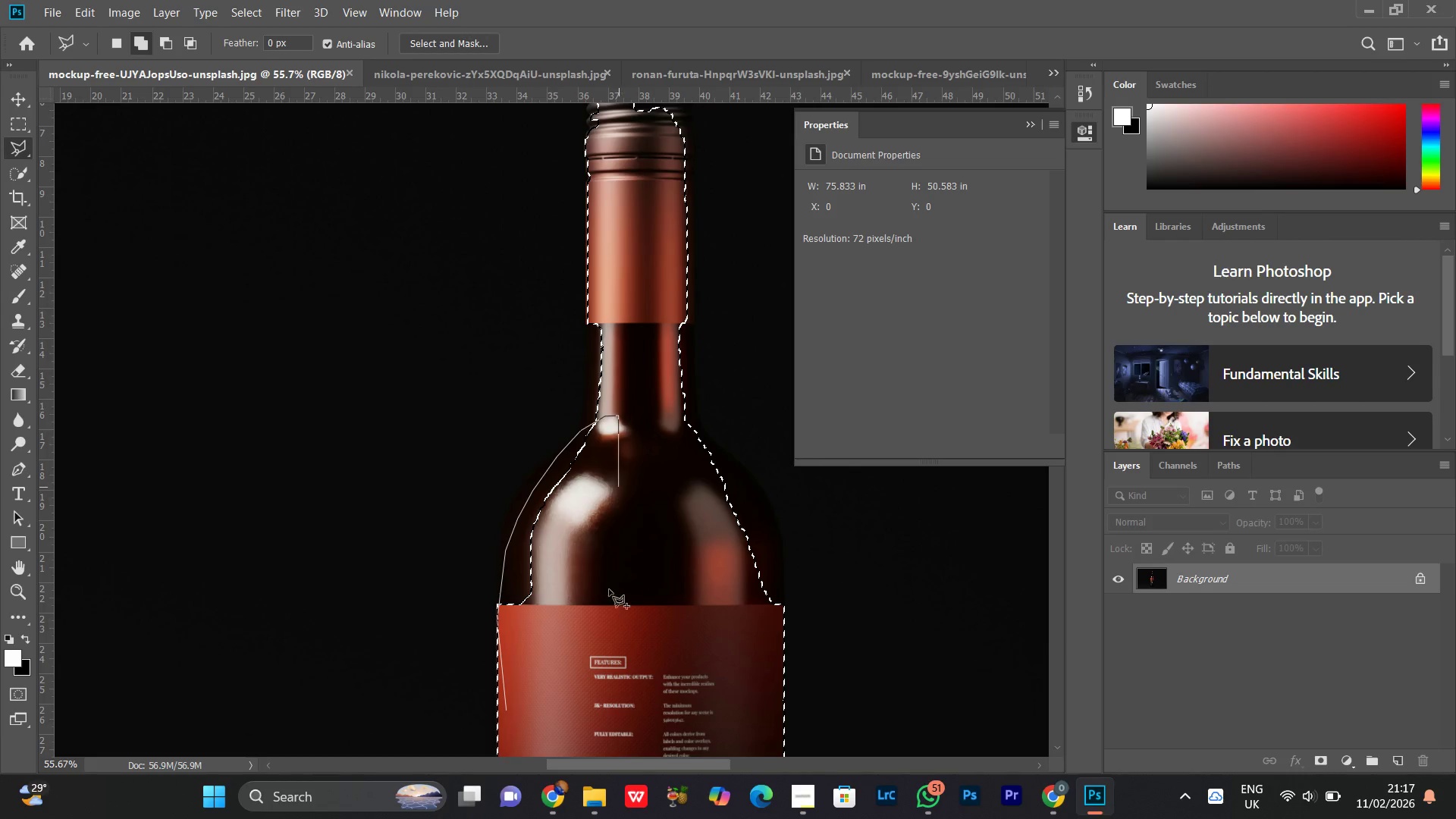 
left_click_drag(start_coordinate=[609, 589], to_coordinate=[607, 611])
 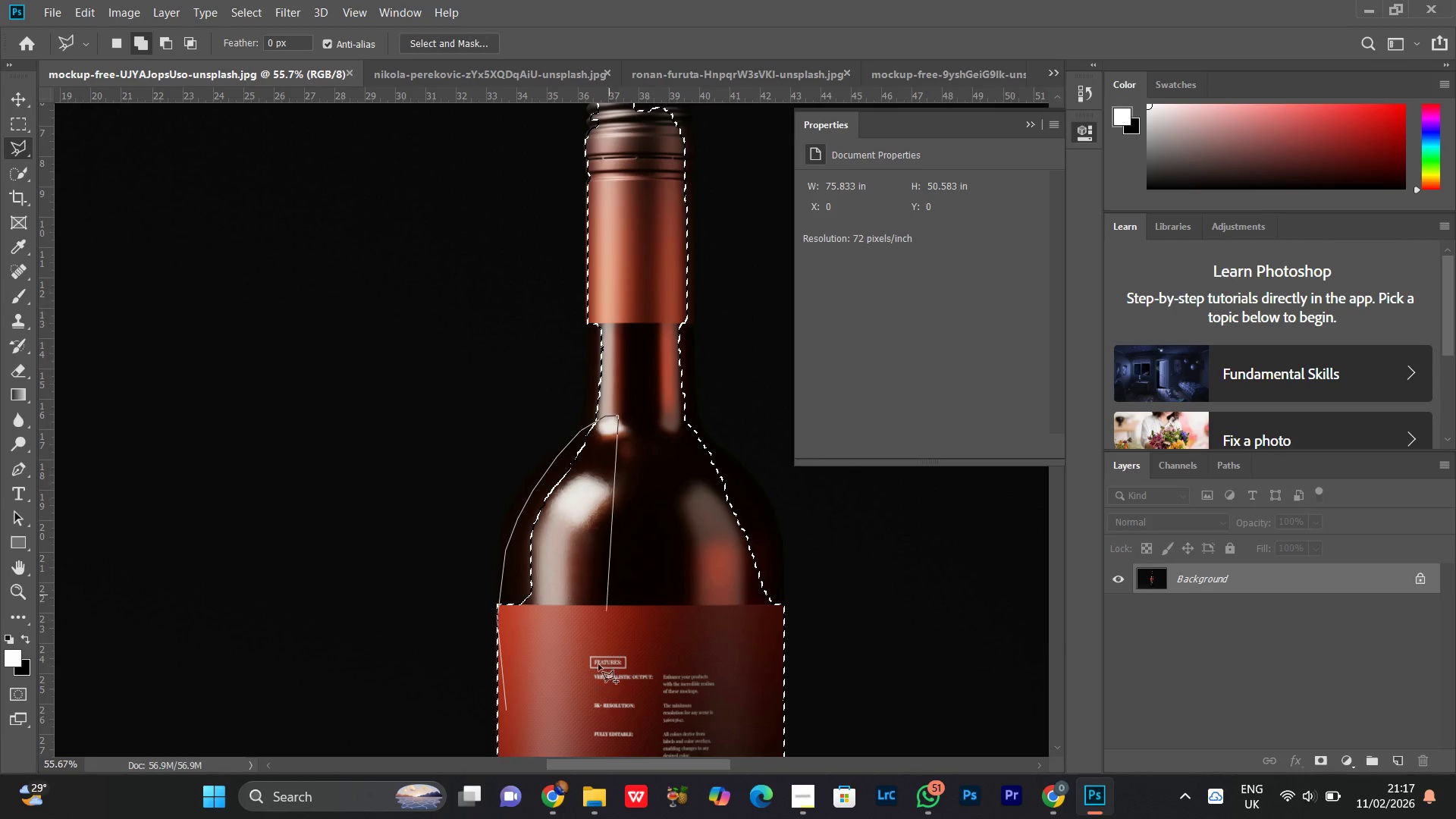 
hold_key(key=Space, duration=0.45)
 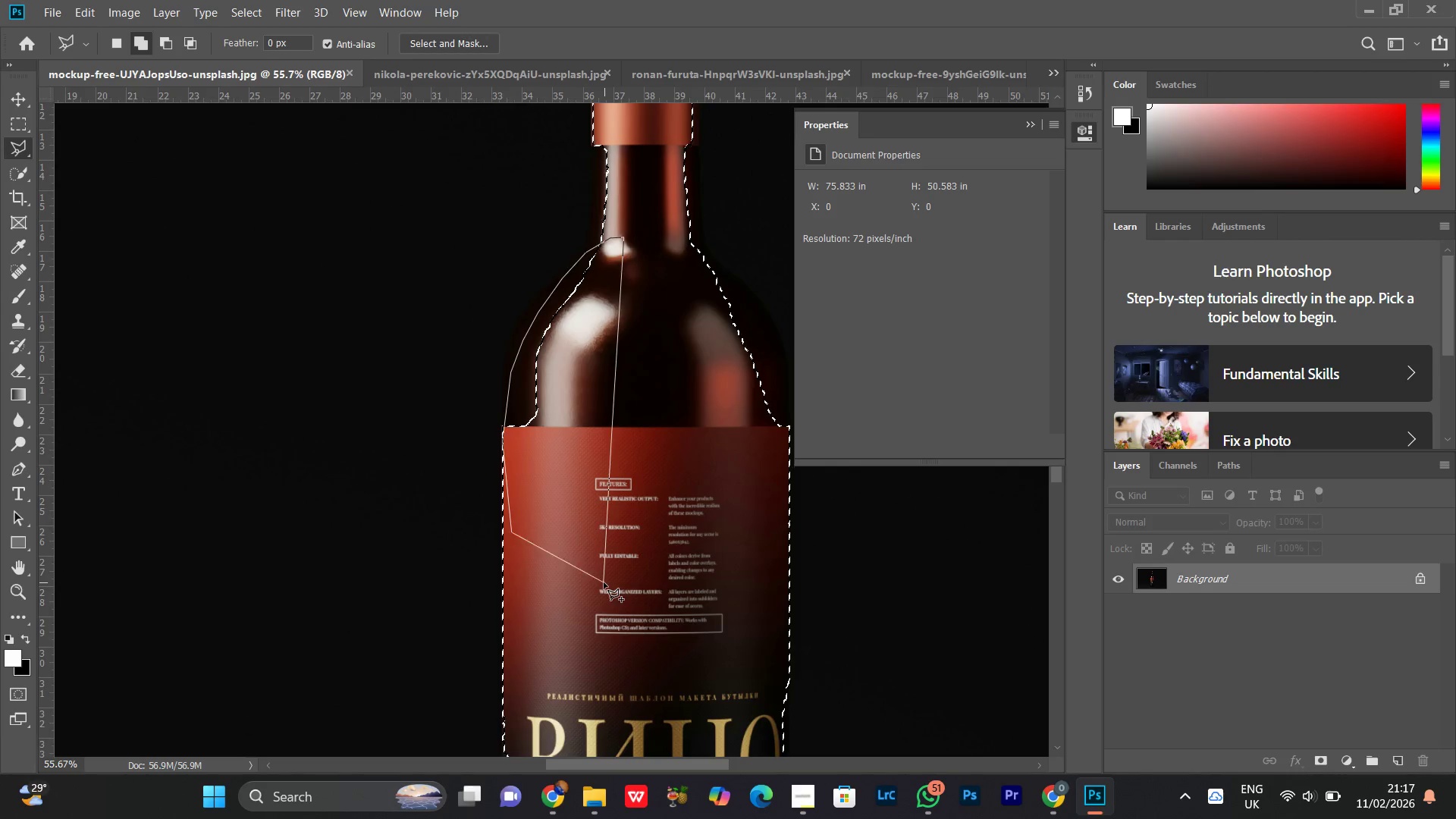 
left_click_drag(start_coordinate=[598, 664], to_coordinate=[604, 485])
 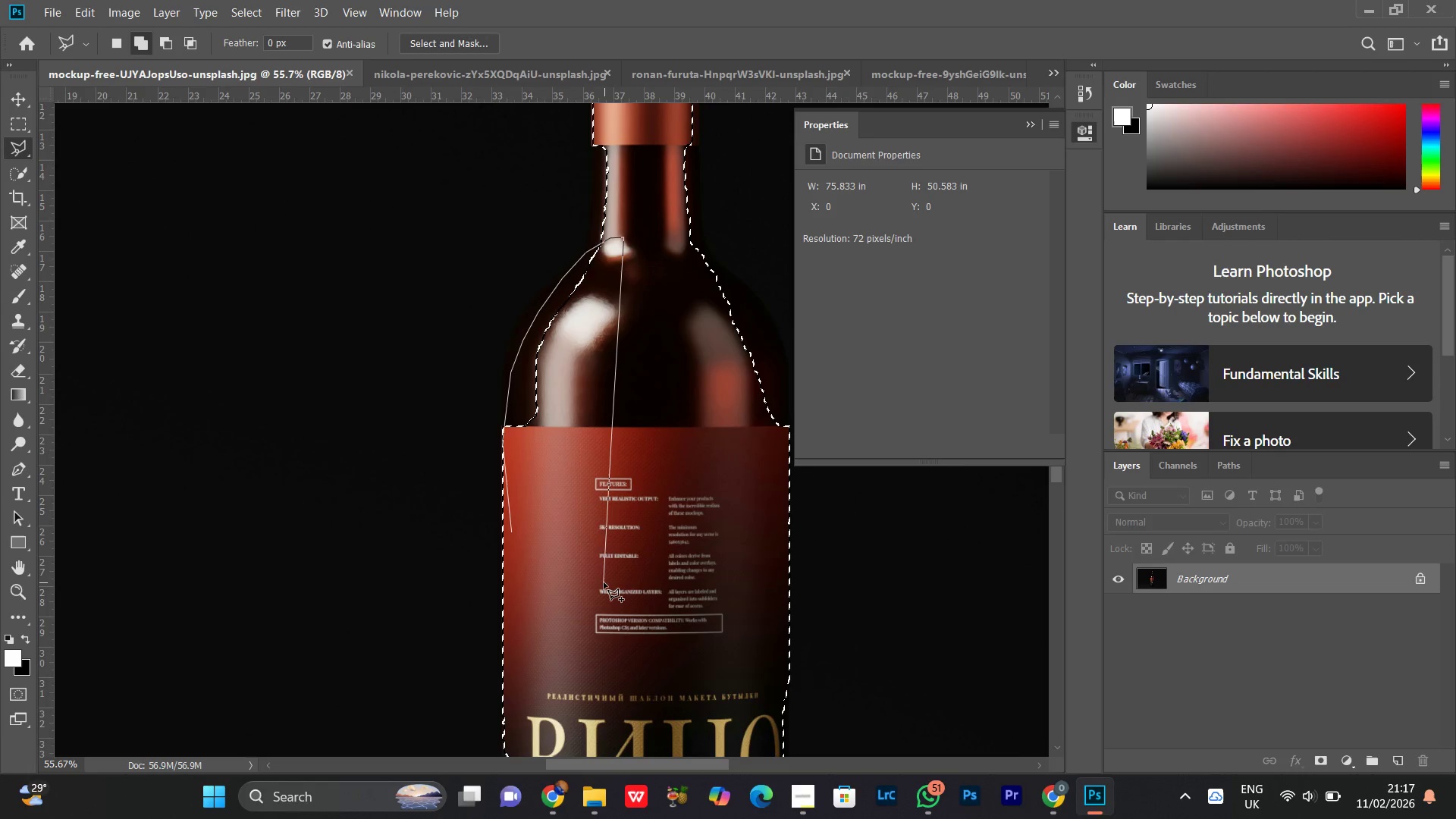 
double_click([604, 582])
 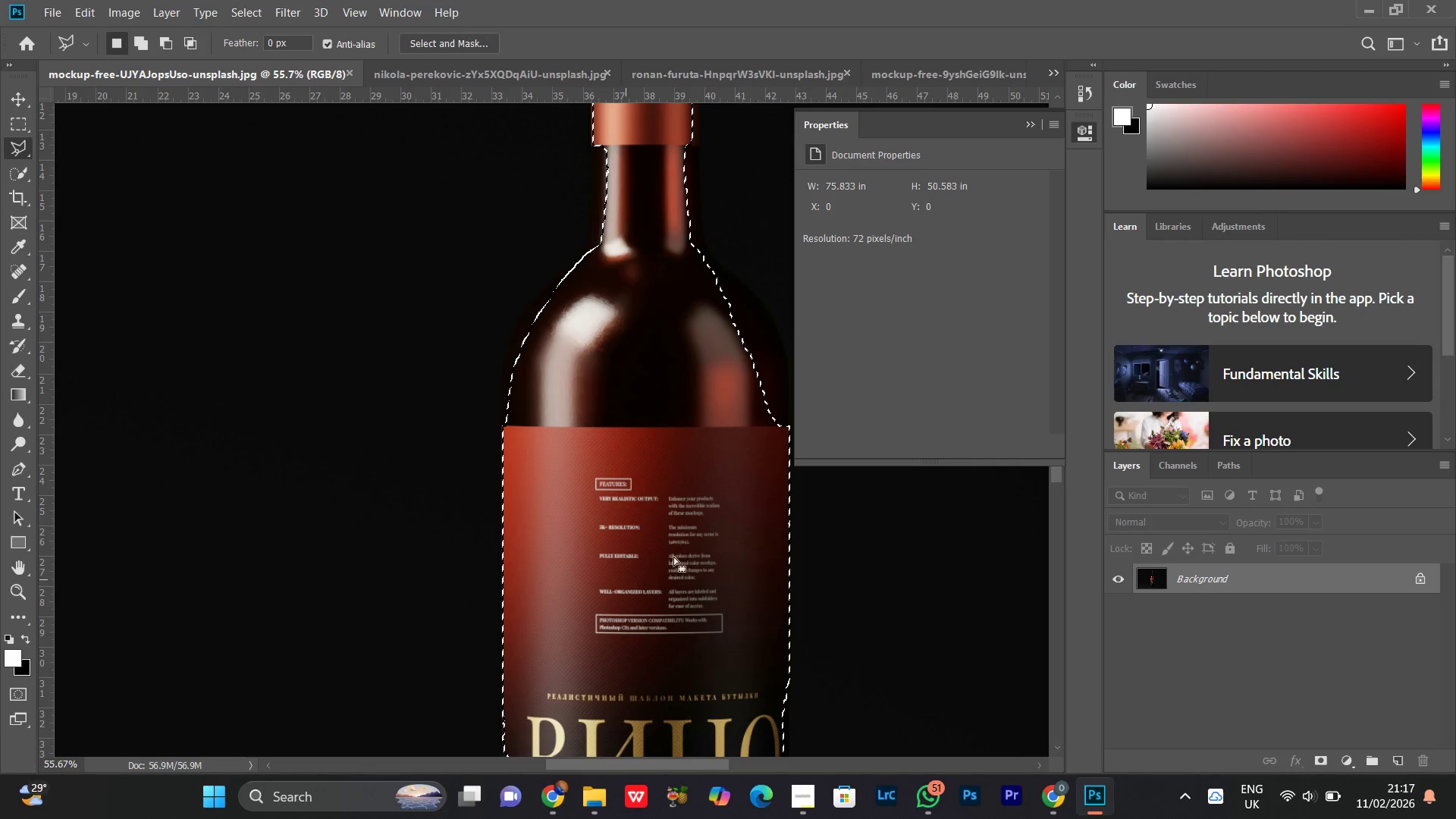 
hold_key(key=Space, duration=0.66)
 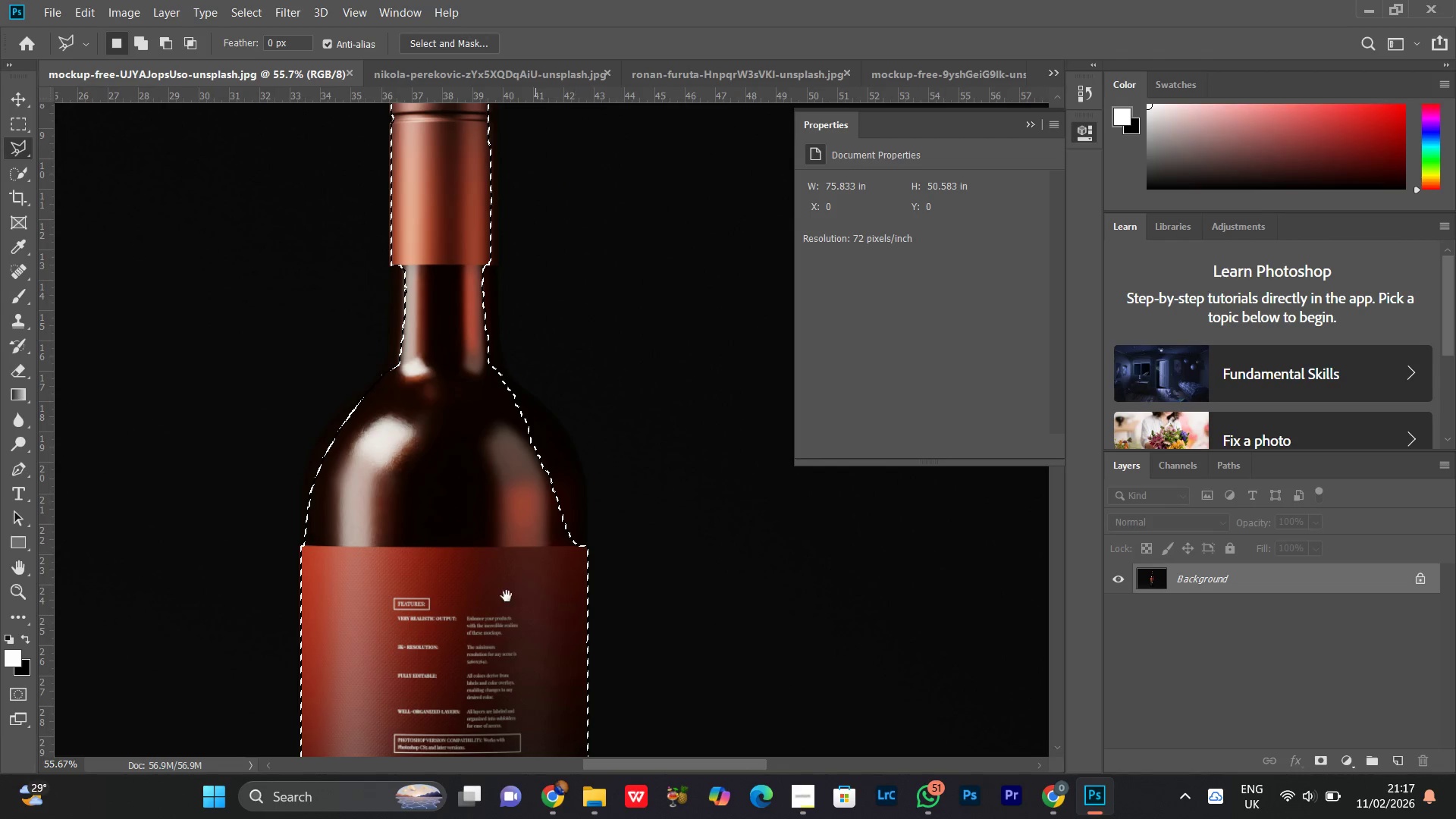 
left_click_drag(start_coordinate=[693, 506], to_coordinate=[491, 626])
 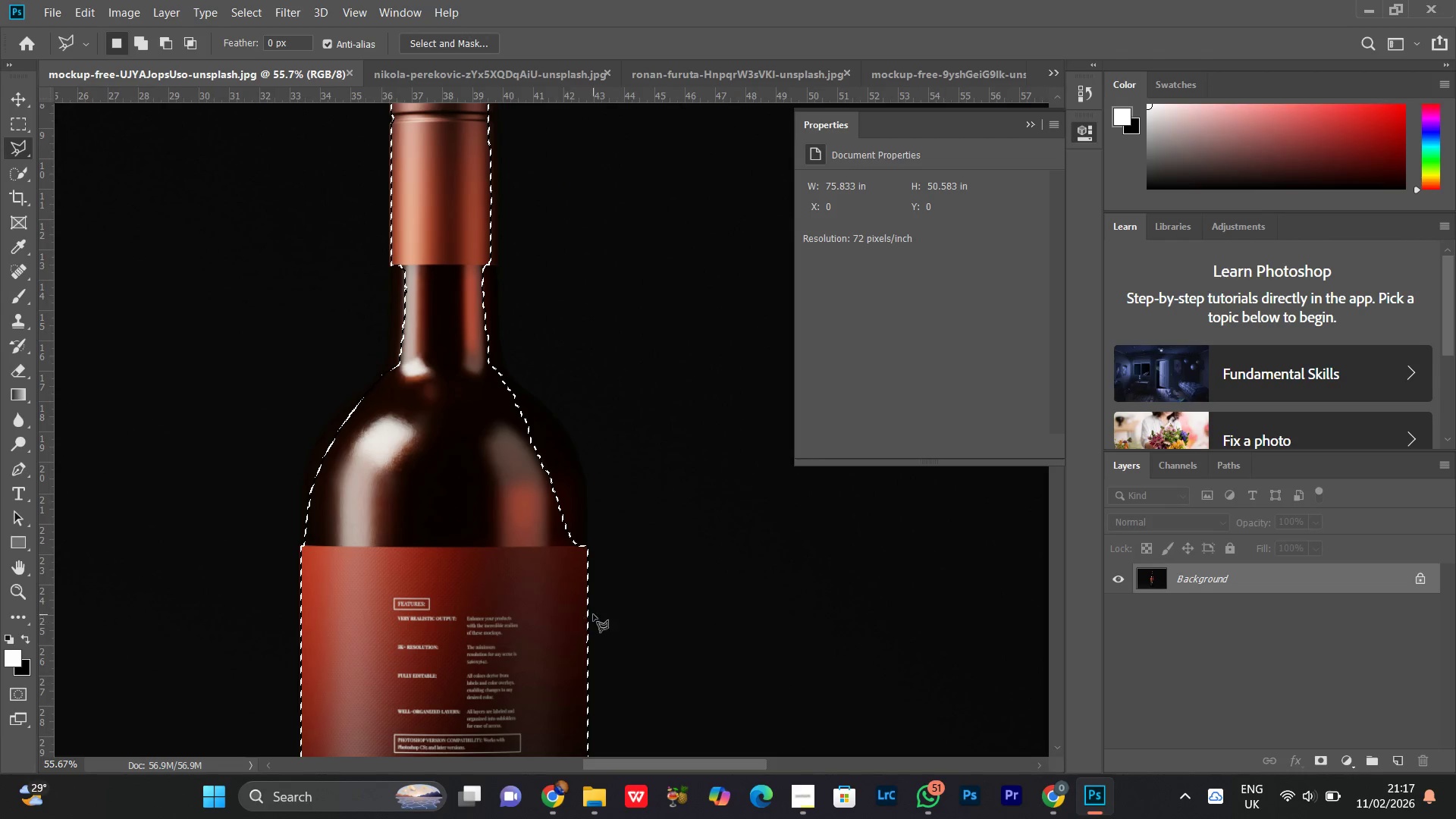 
hold_key(key=Space, duration=1.5)
 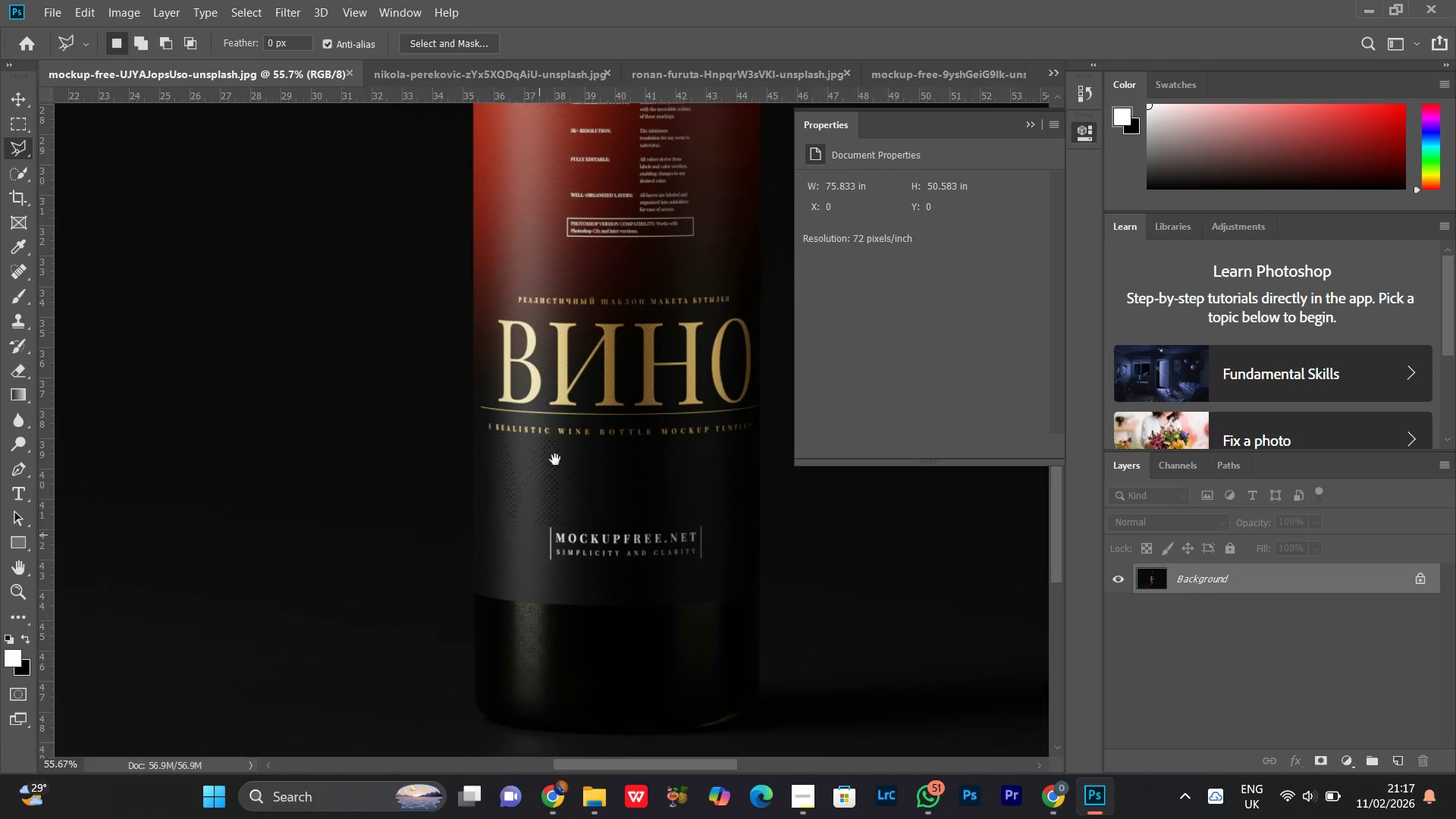 
left_click_drag(start_coordinate=[504, 599], to_coordinate=[507, 316])
 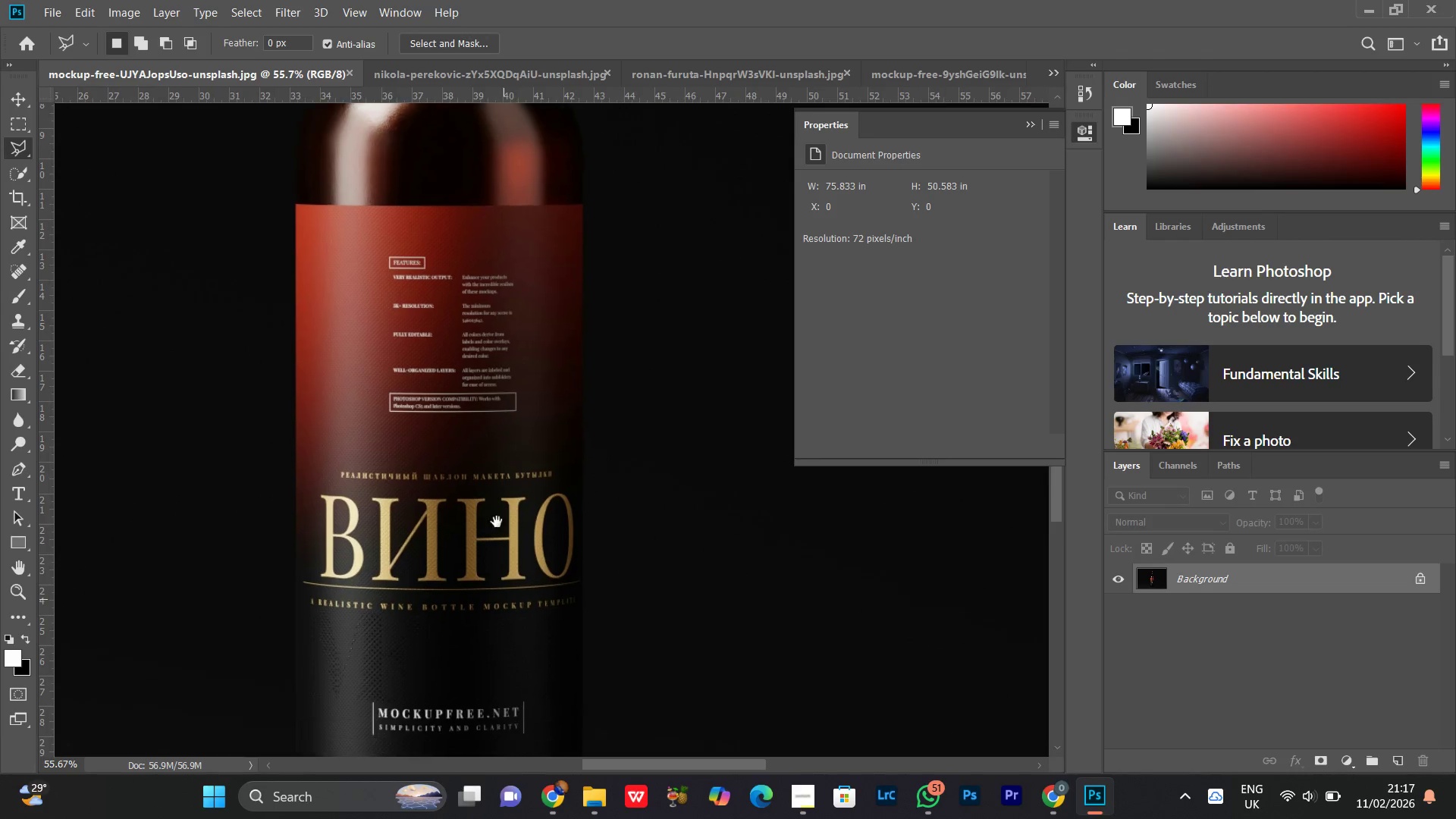 
left_click_drag(start_coordinate=[485, 579], to_coordinate=[570, 425])
 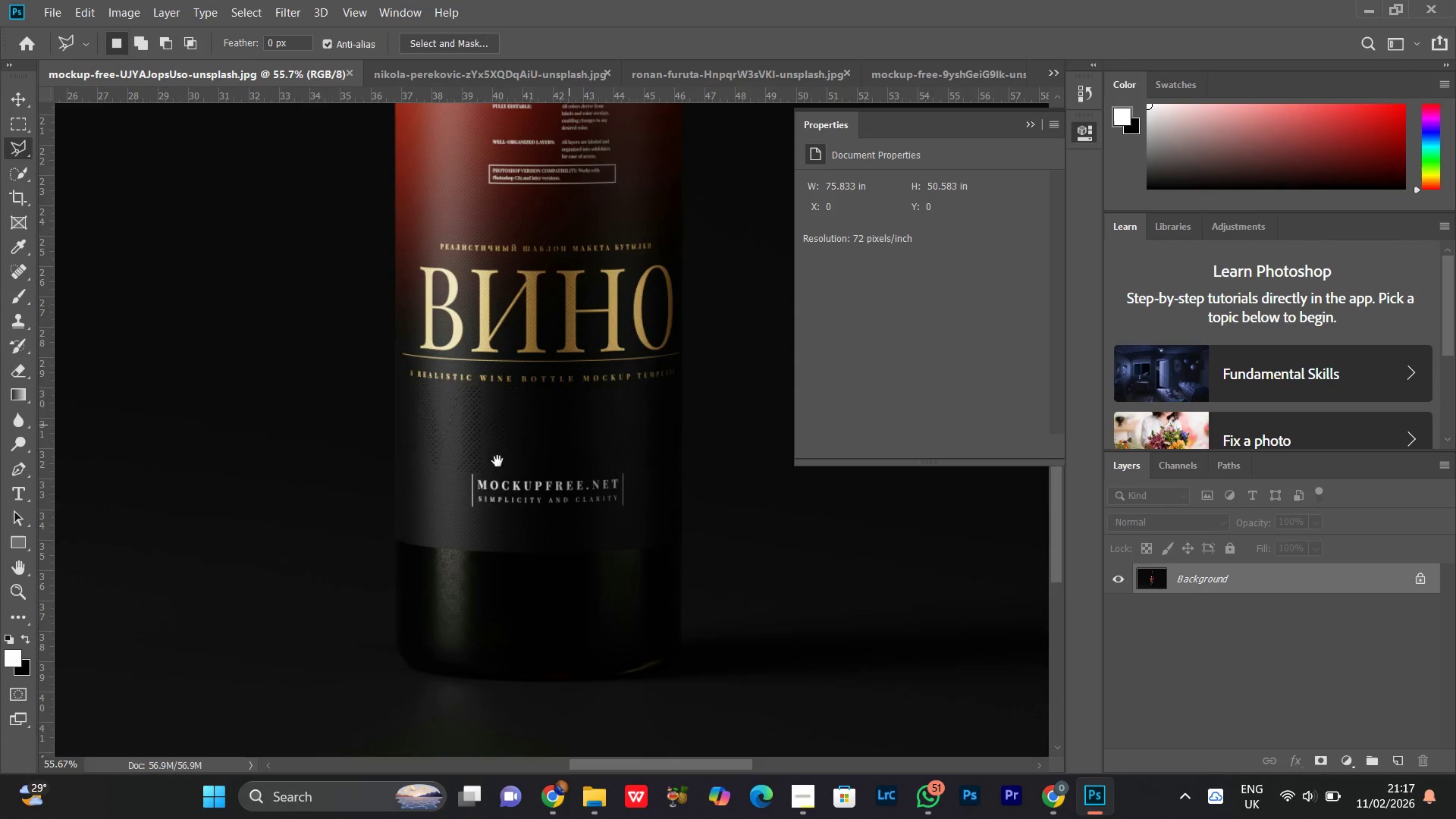 
left_click_drag(start_coordinate=[497, 465], to_coordinate=[542, 532])
 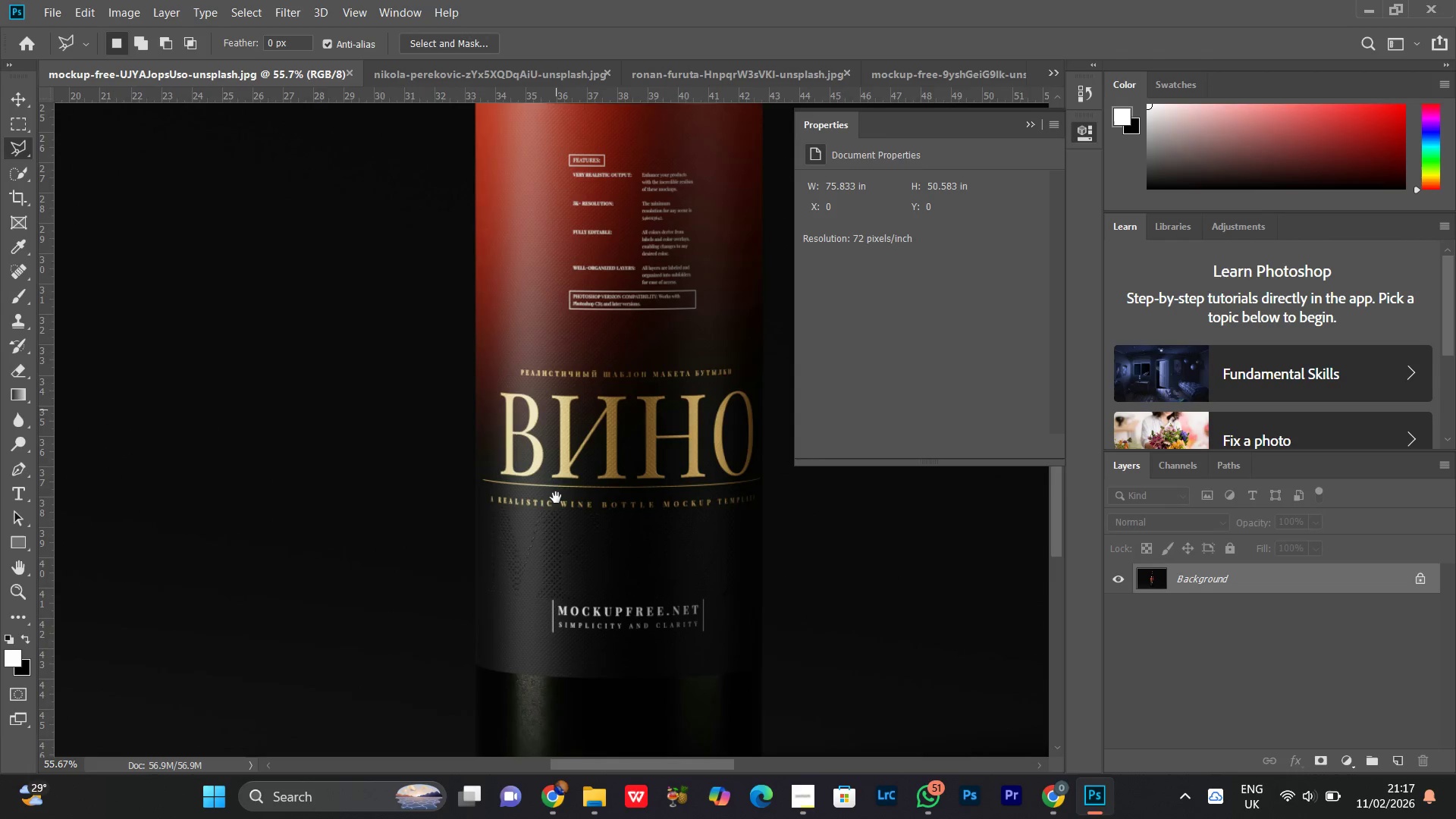 
hold_key(key=Space, duration=1.2)
 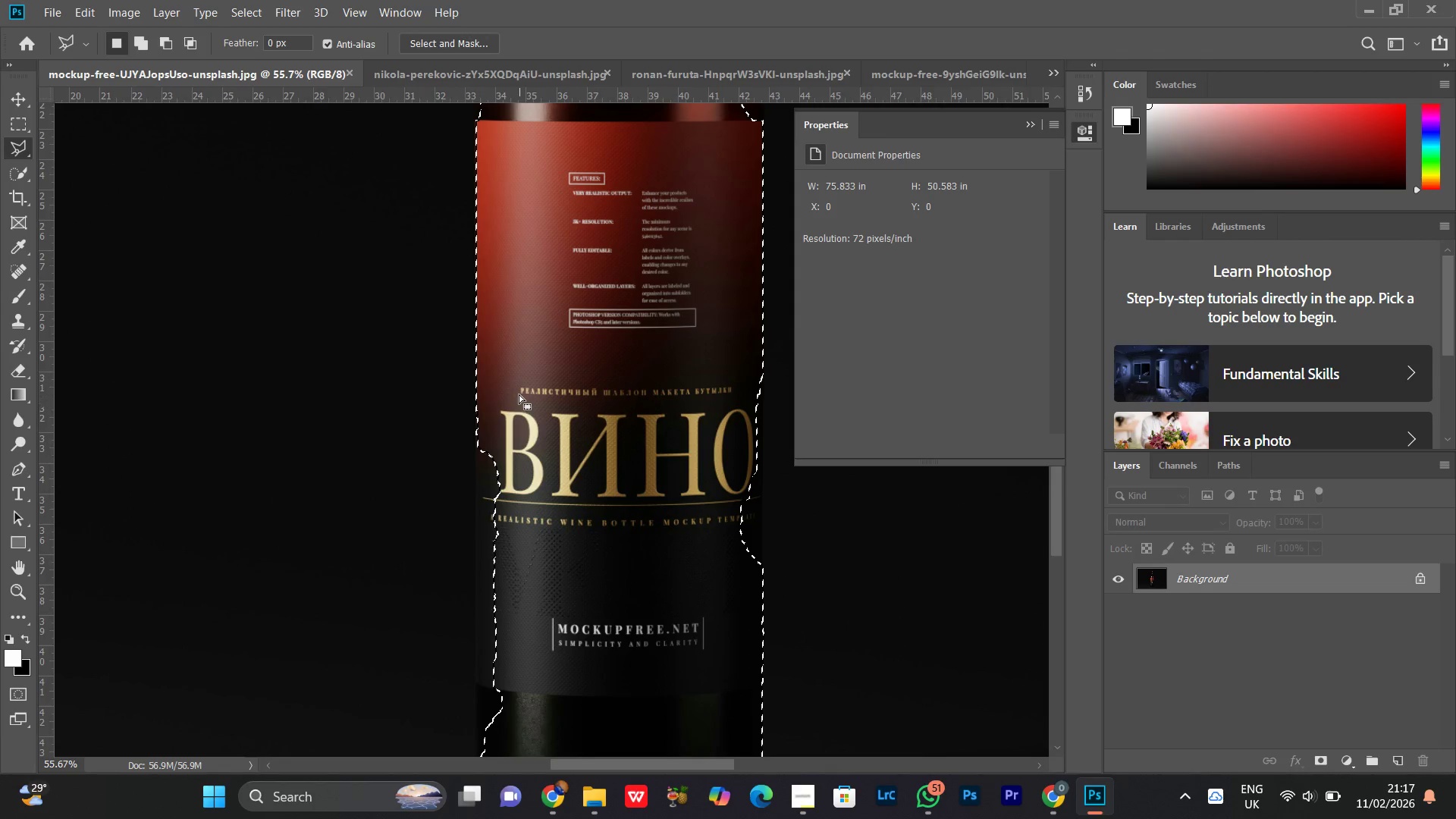 
left_click_drag(start_coordinate=[556, 410], to_coordinate=[556, 497])
 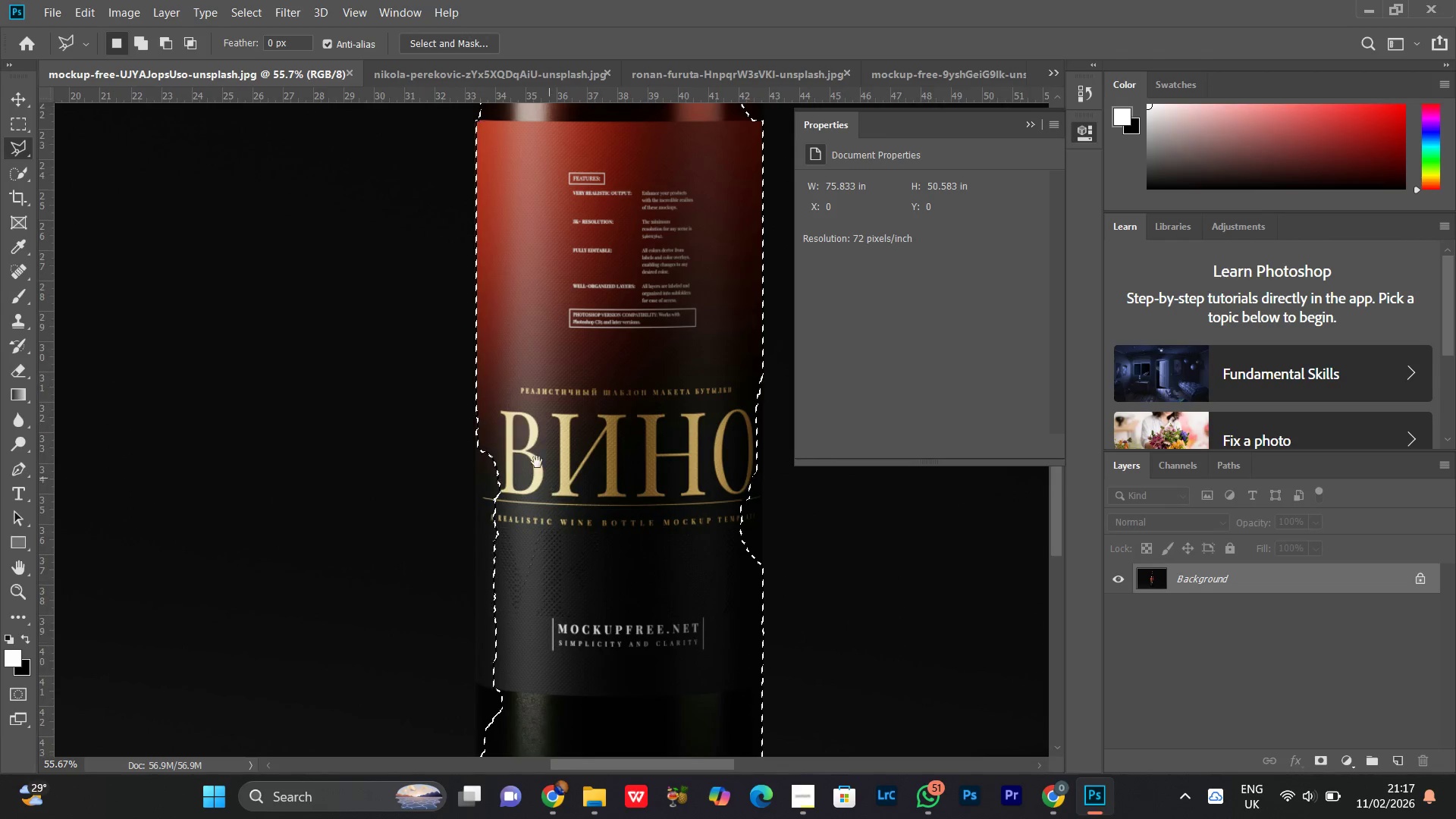 
hold_key(key=Space, duration=6.2)
 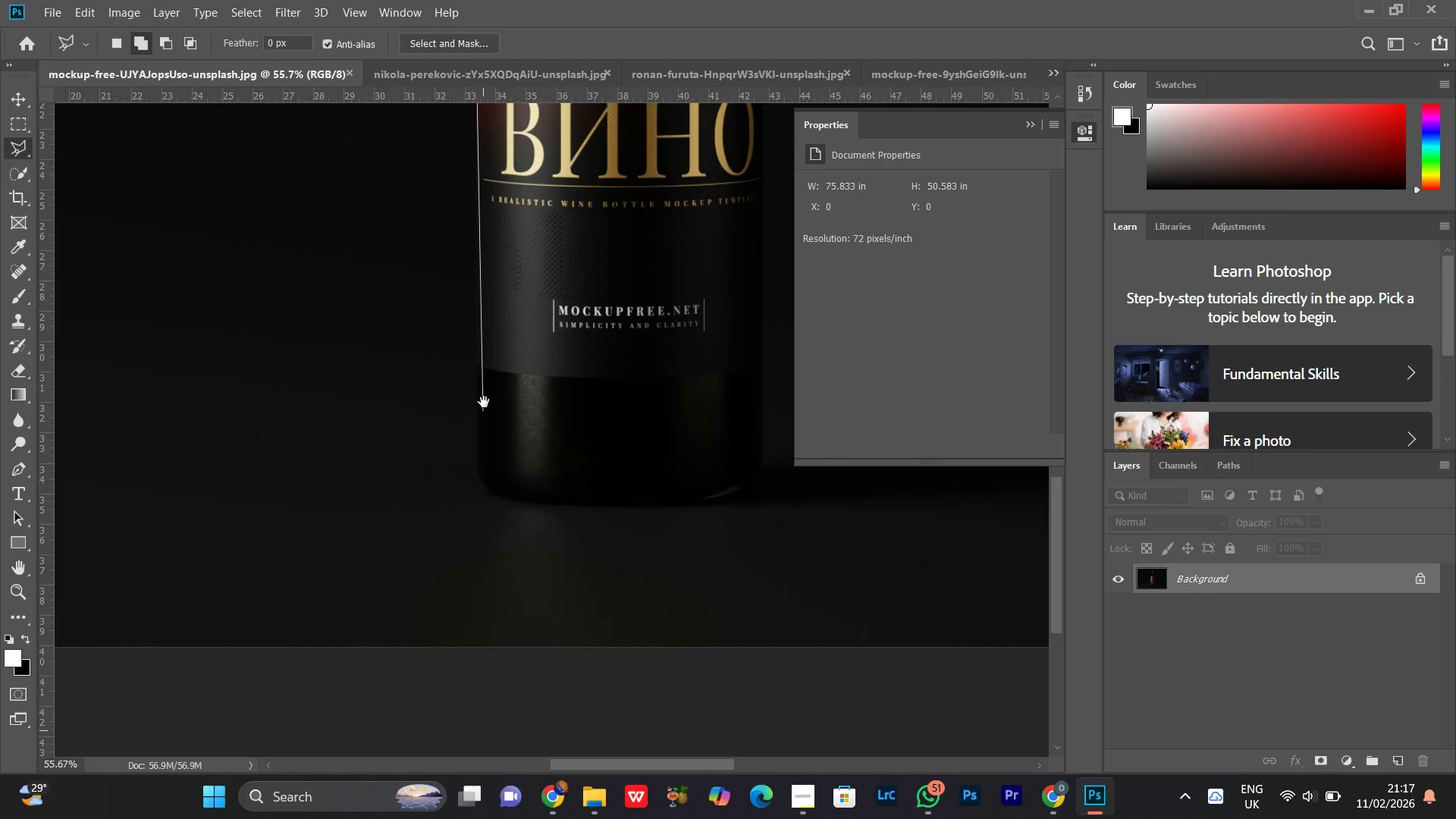 
hold_key(key=ShiftLeft, duration=1.53)
left_click([491, 287])
 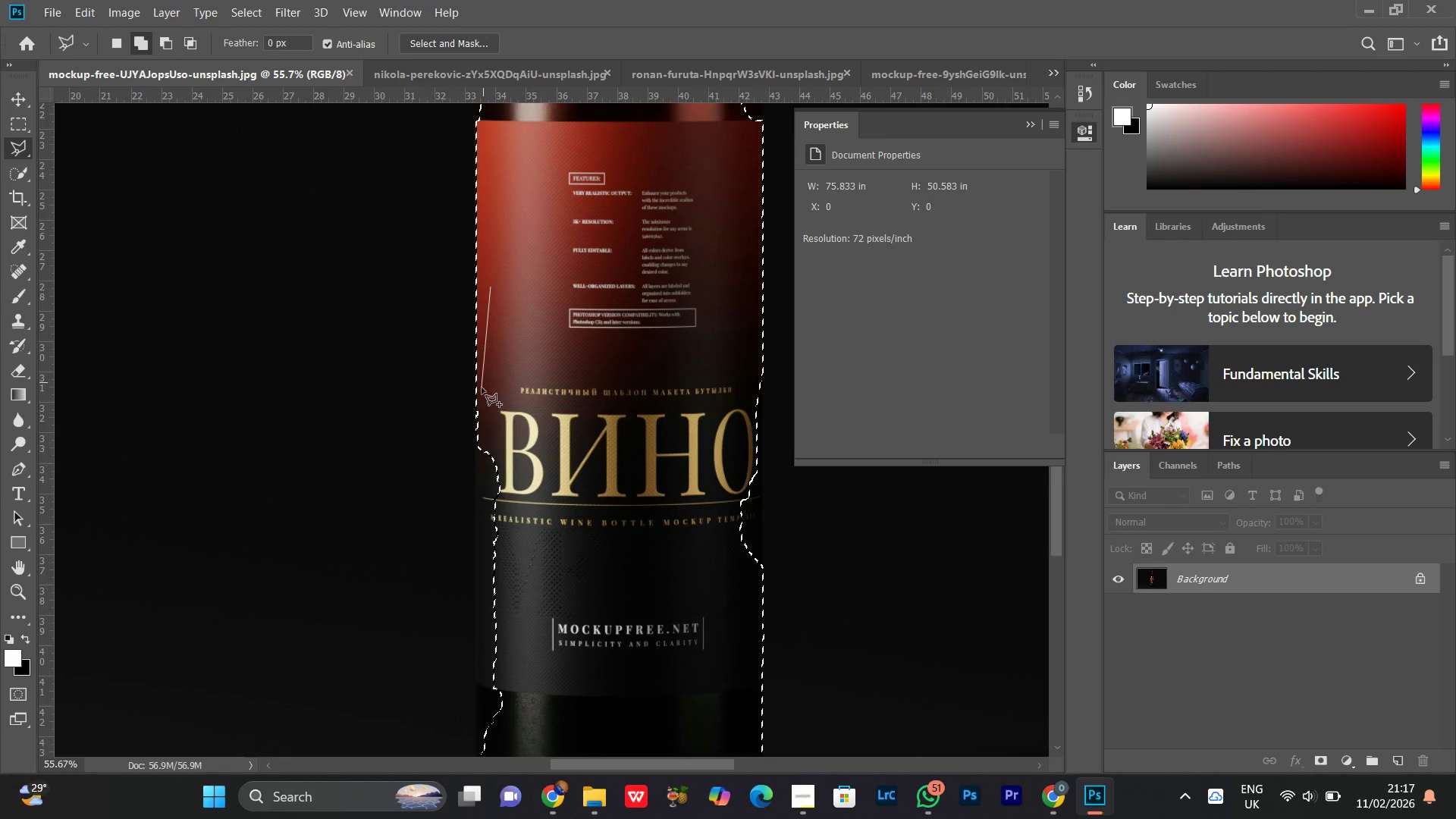 
hold_key(key=ShiftLeft, duration=1.0)
left_click([476, 406])
 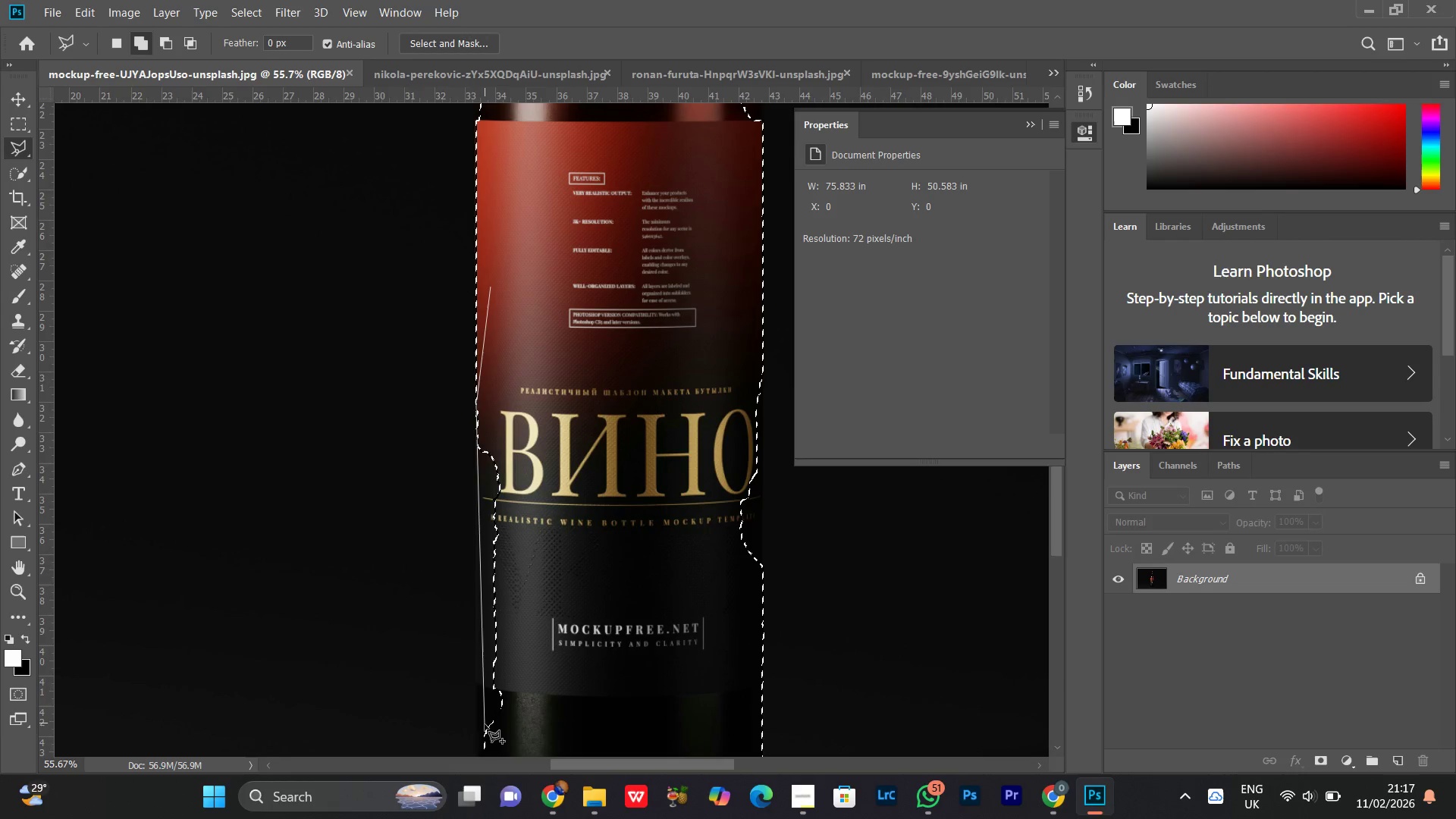 
left_click([482, 730])
 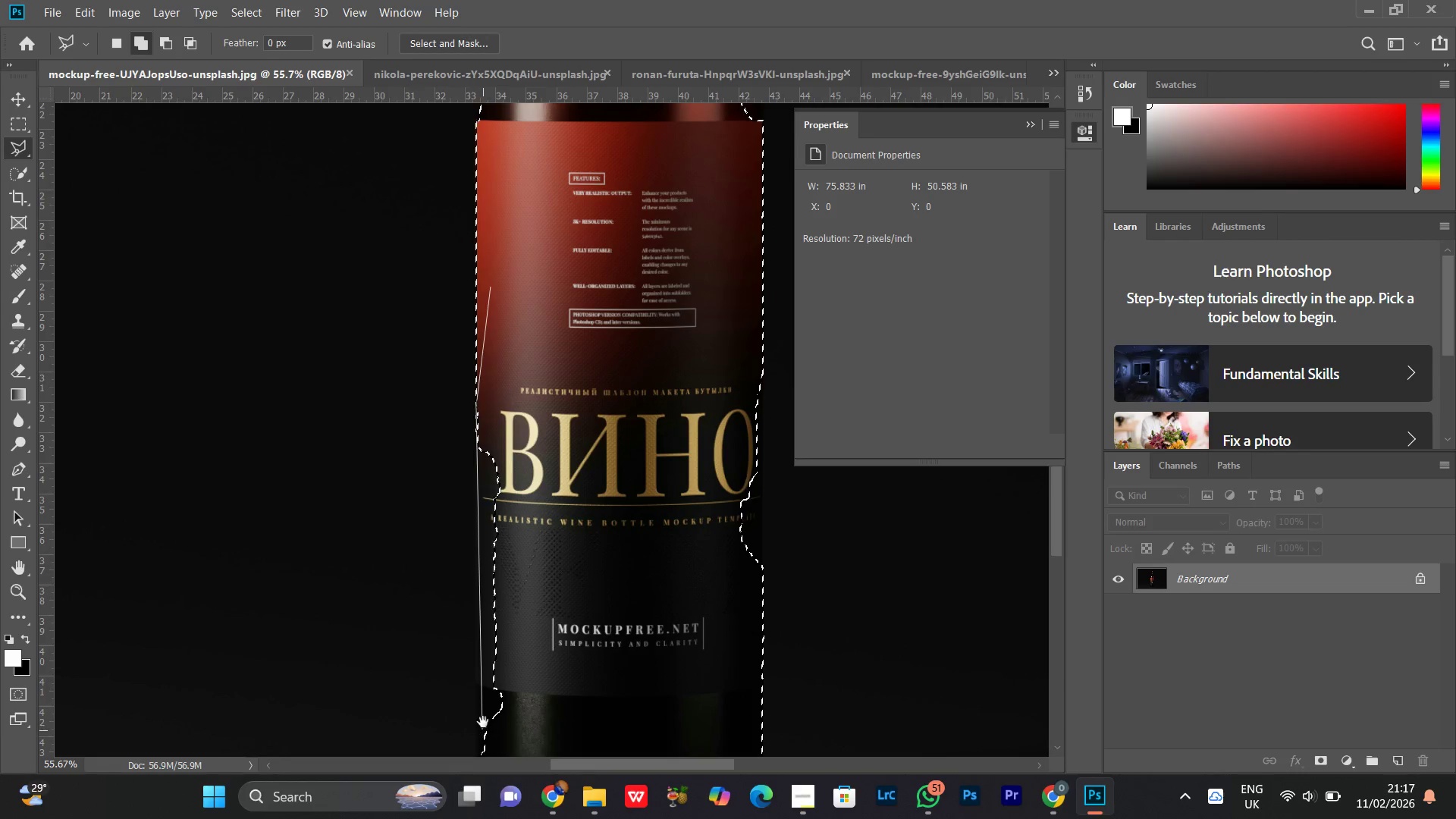 
hold_key(key=Space, duration=0.61)
 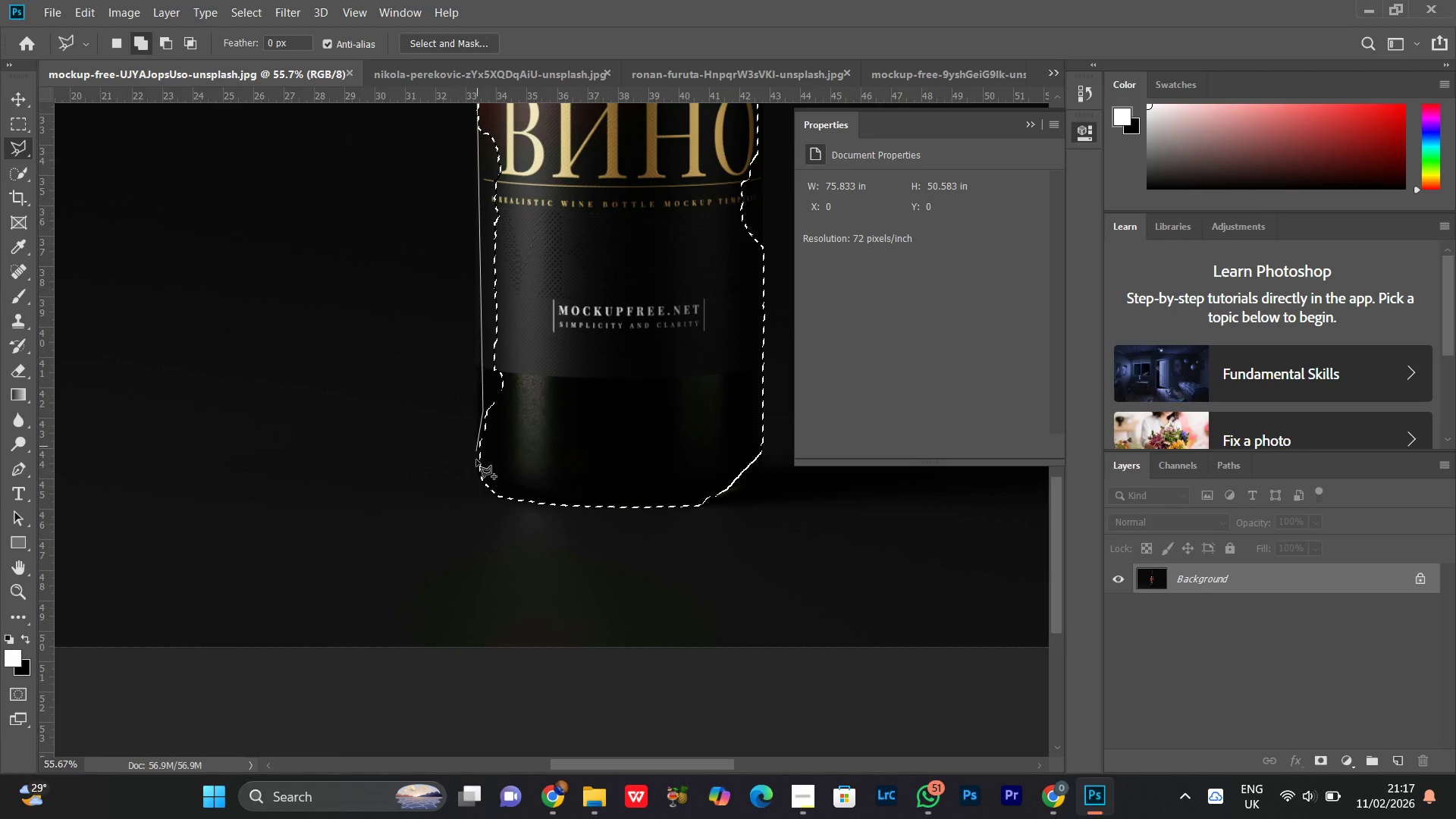 
left_click_drag(start_coordinate=[483, 721], to_coordinate=[484, 402])
 